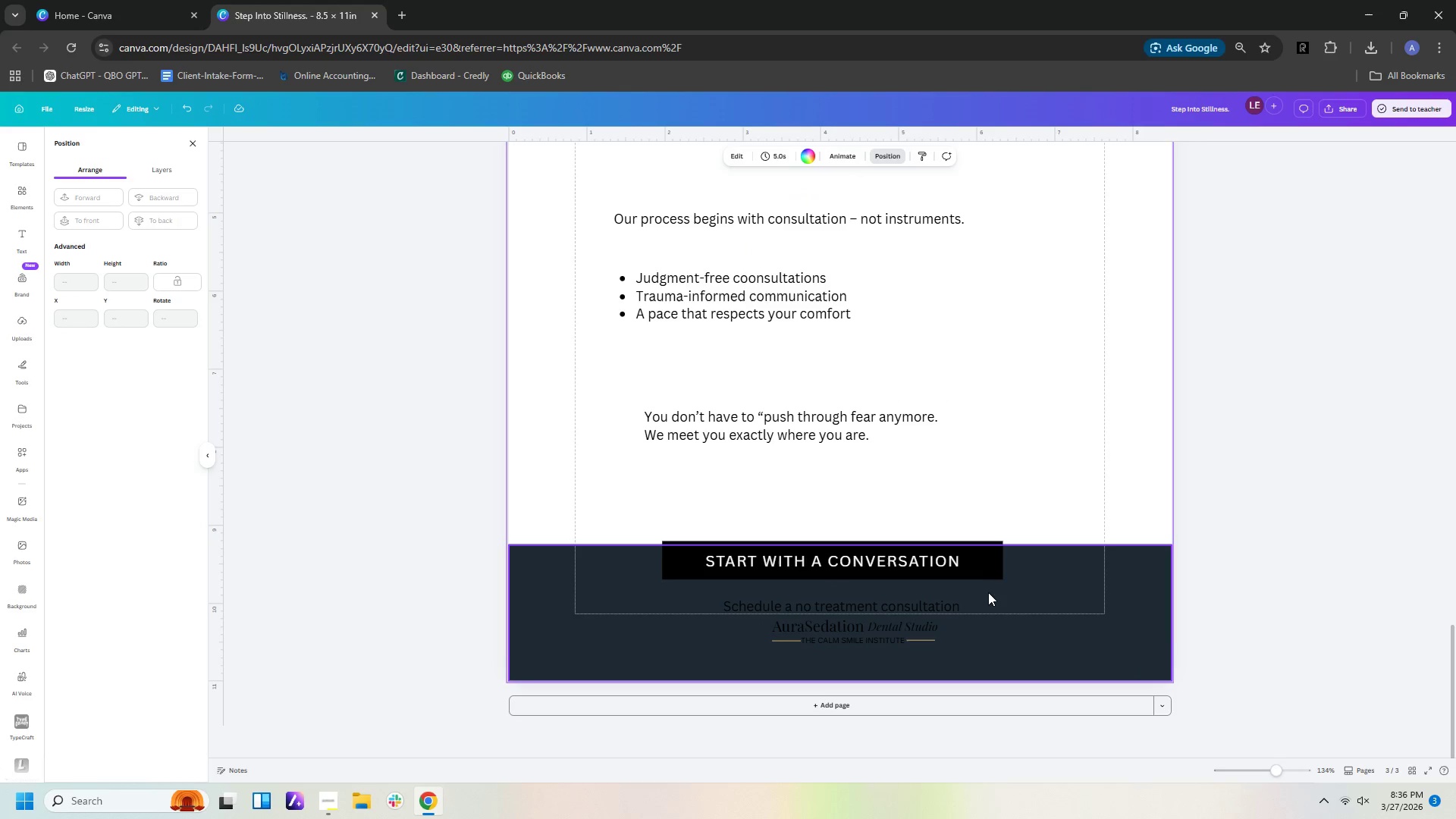 
left_click([986, 560])
 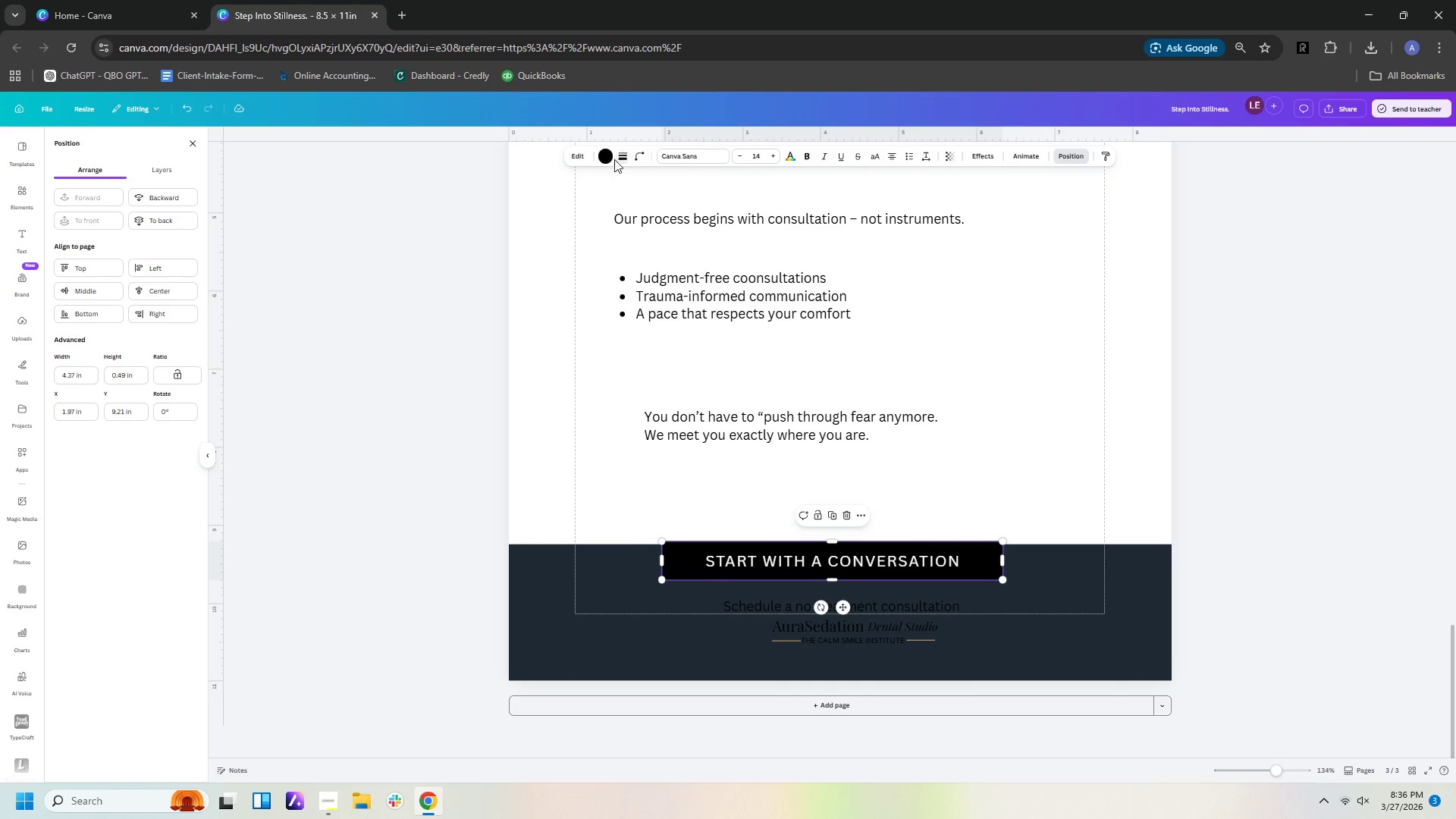 
left_click([605, 157])
 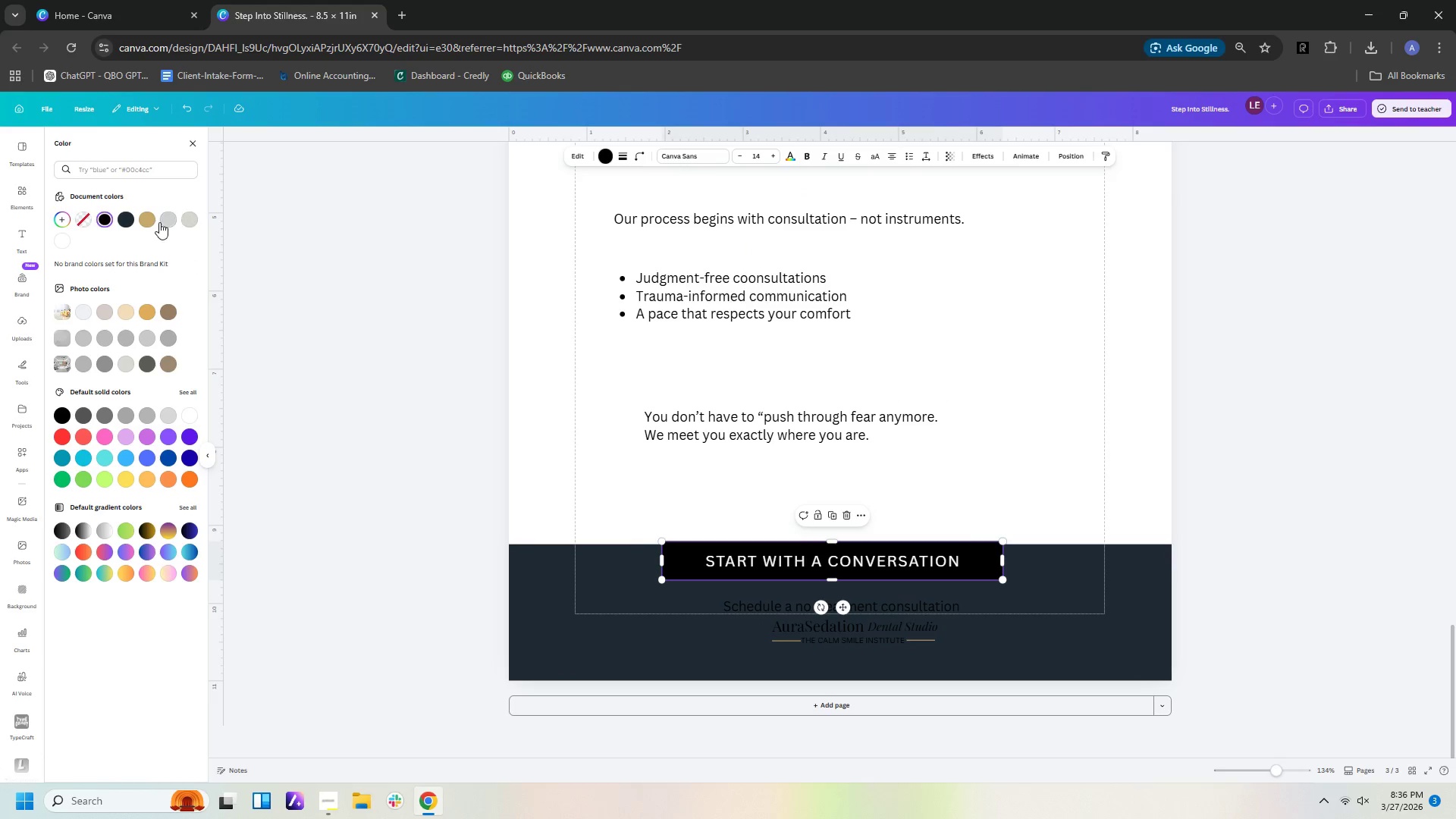 
left_click([148, 220])
 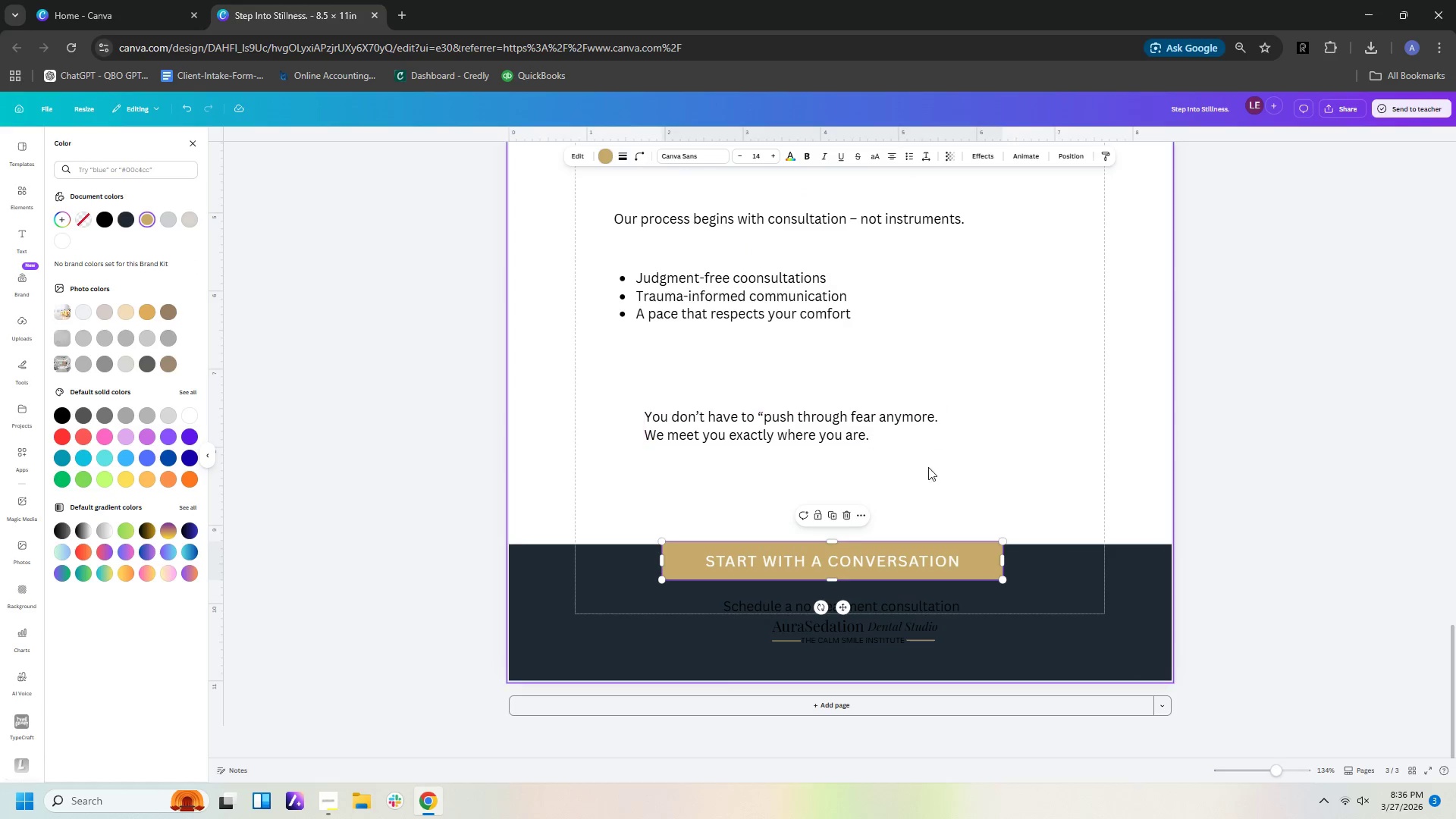 
left_click([1003, 498])
 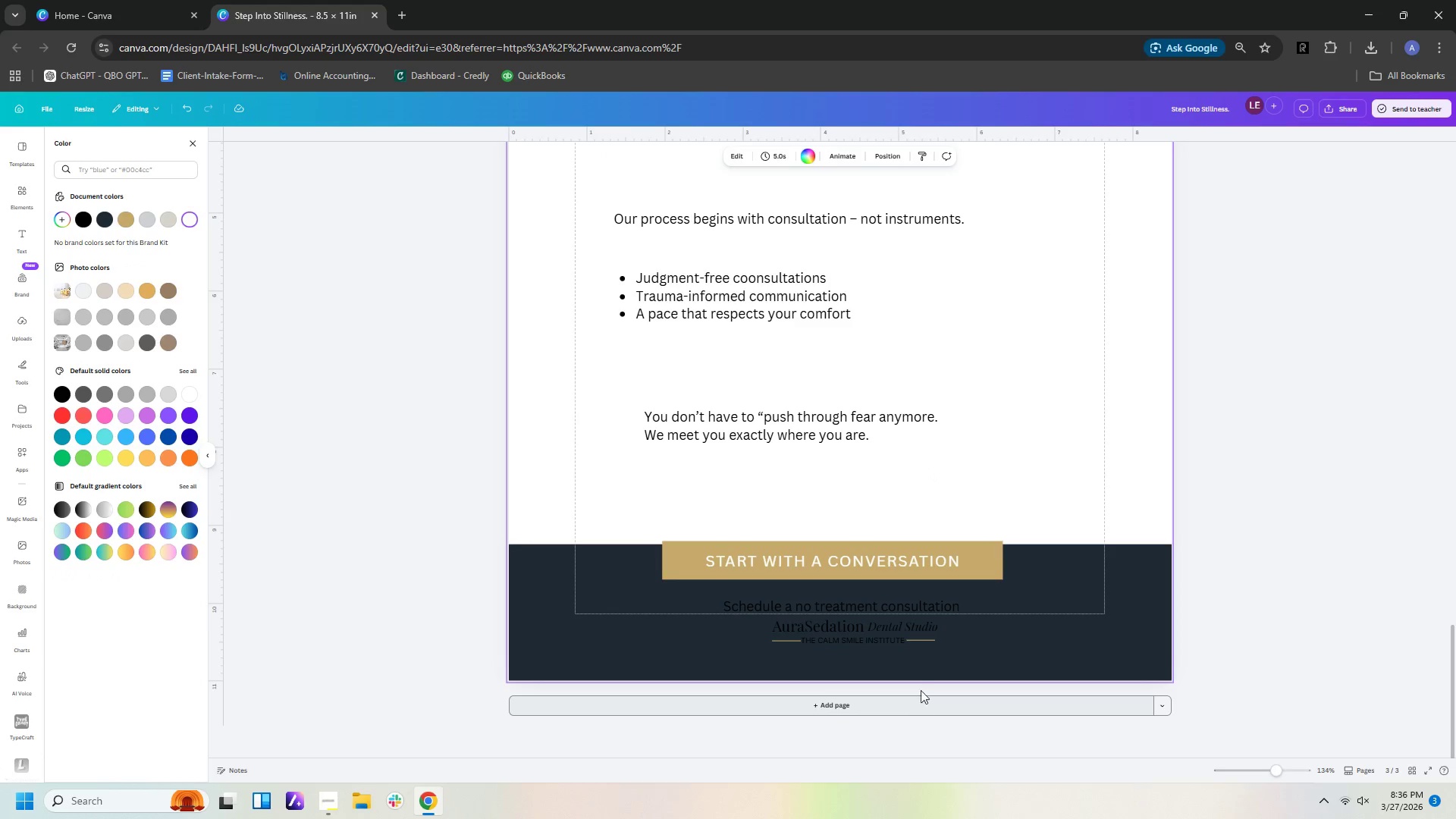 
left_click_drag(start_coordinate=[939, 692], to_coordinate=[729, 593])
 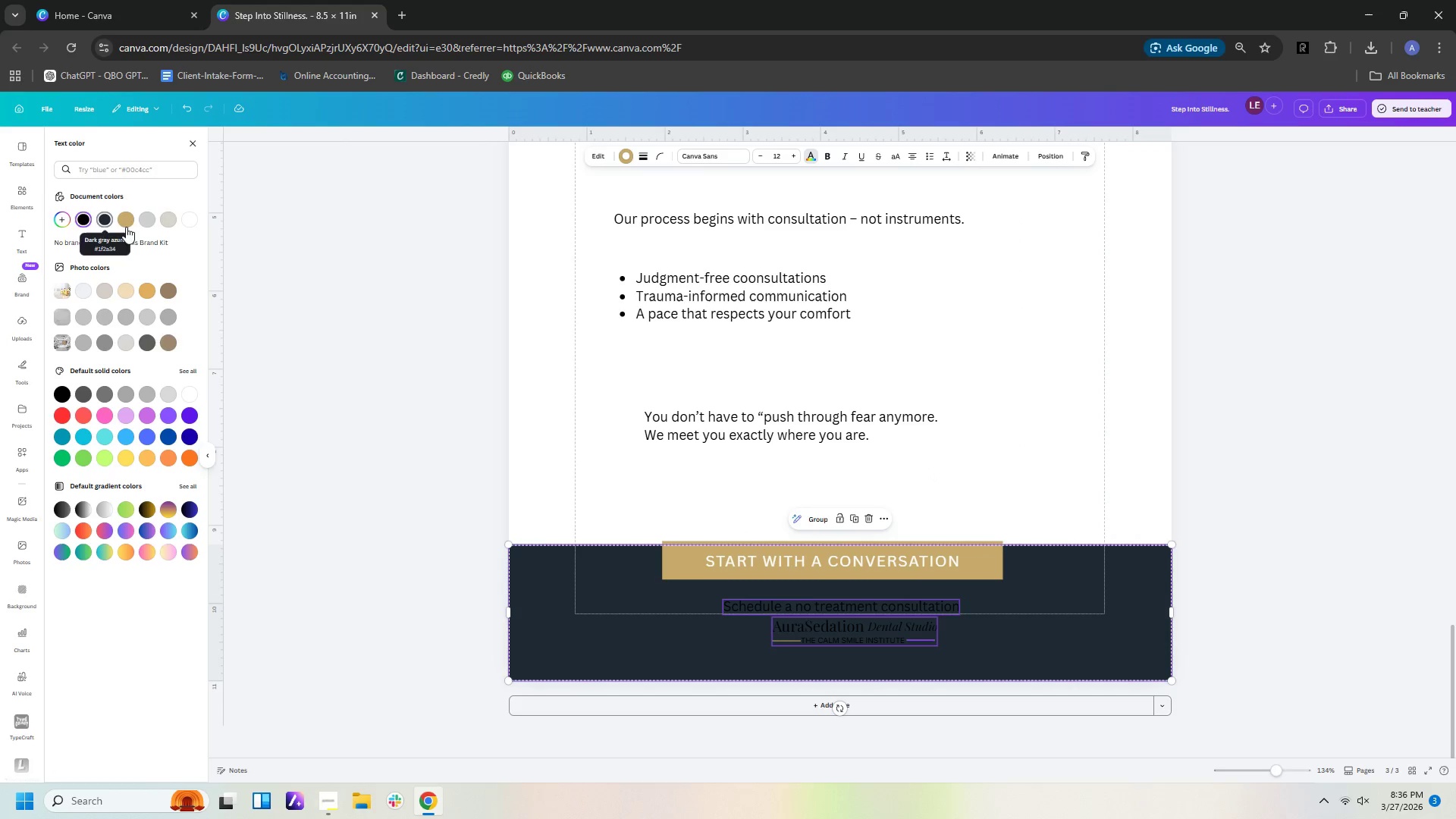 
left_click([196, 222])
 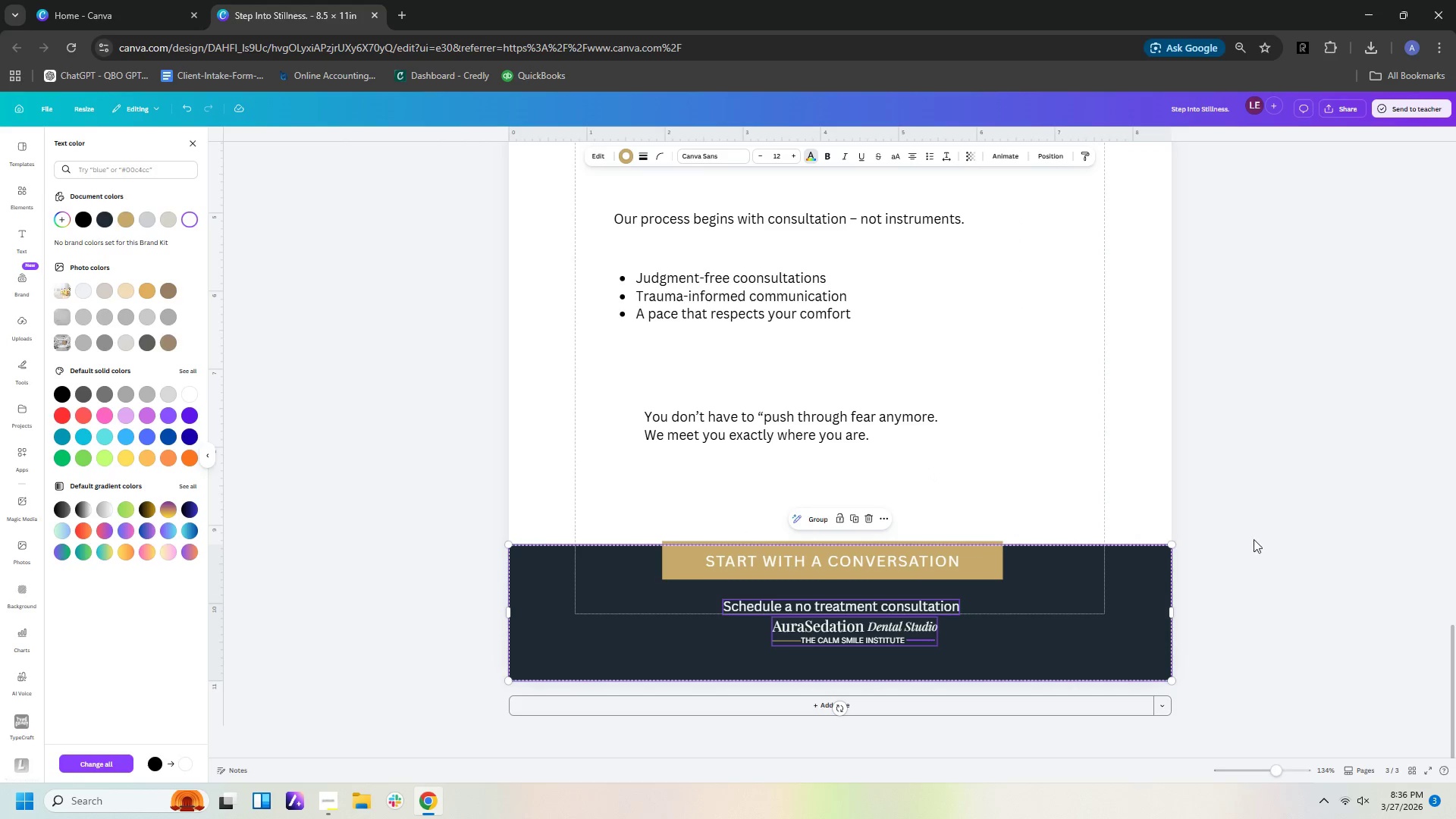 
left_click([1210, 551])
 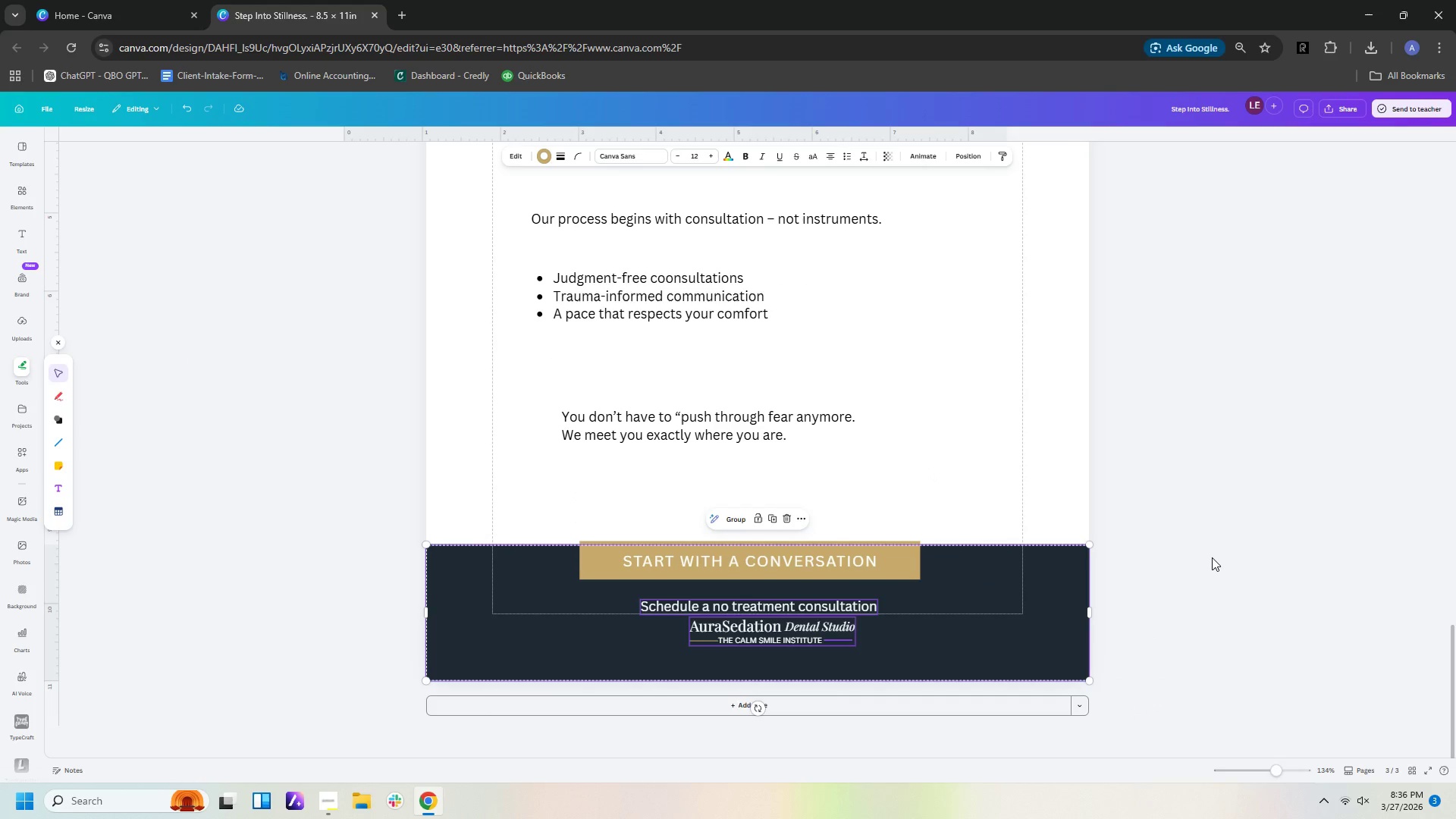 
left_click([1212, 557])
 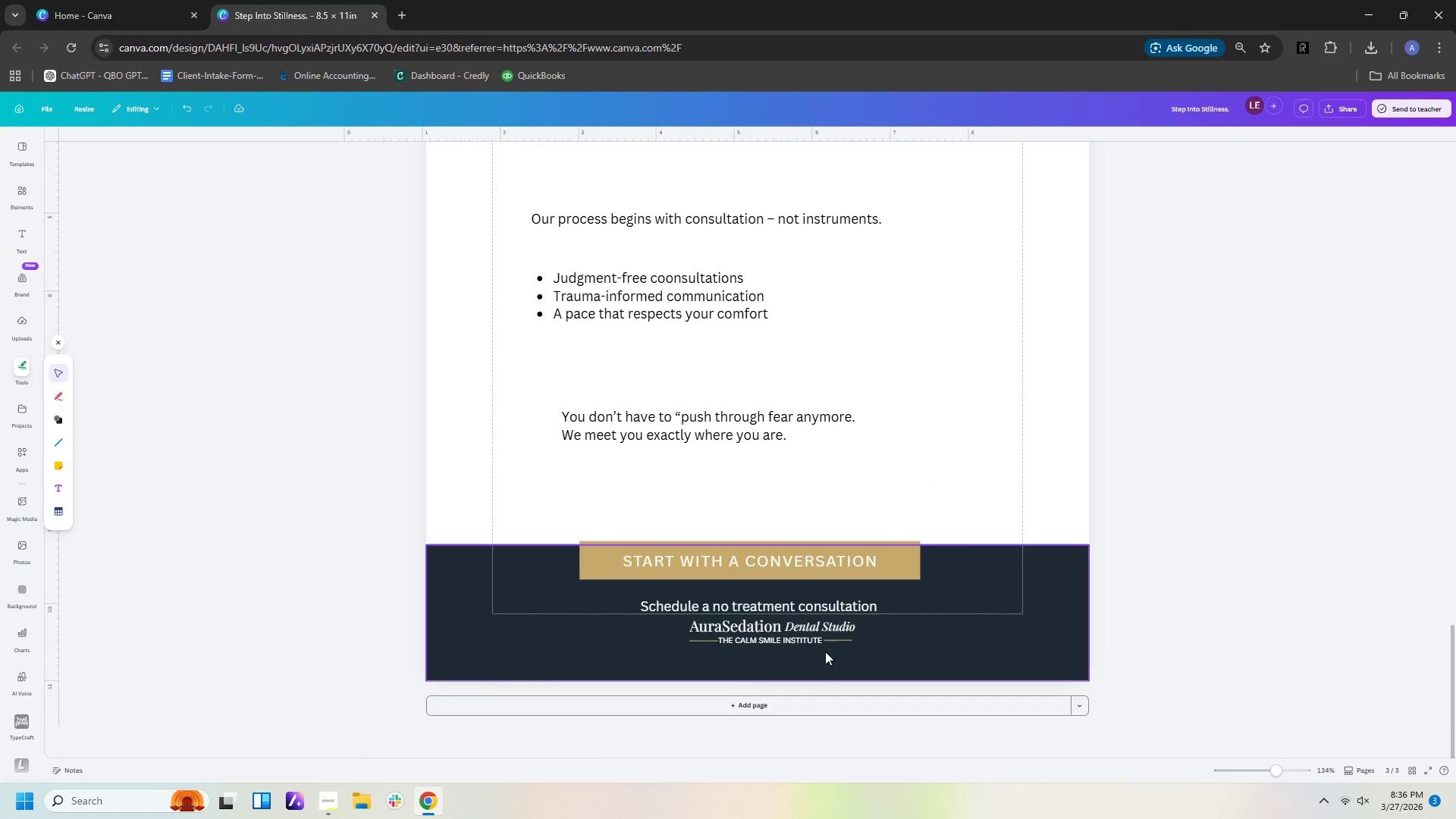 
left_click([828, 641])
 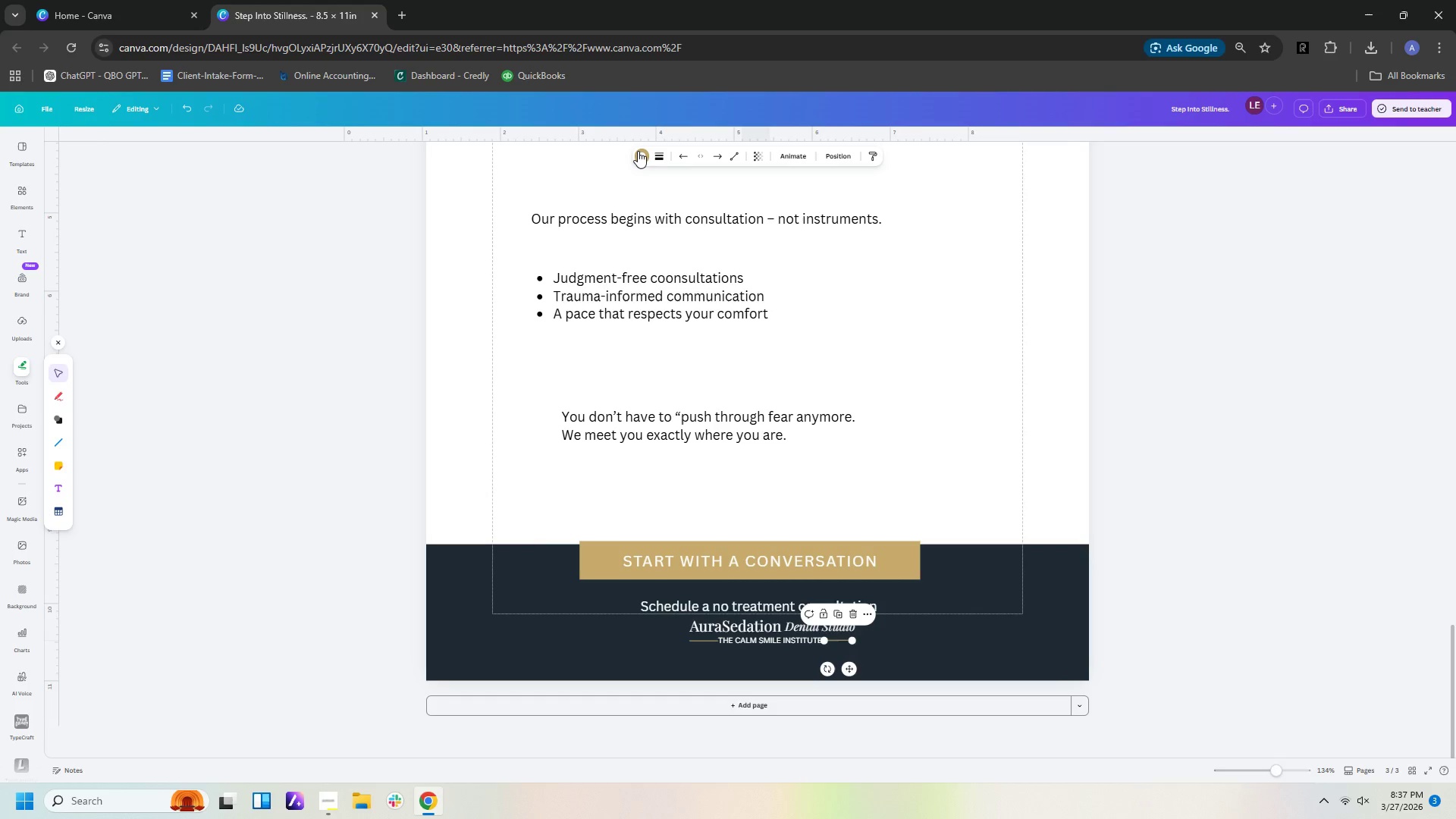 
left_click([638, 151])
 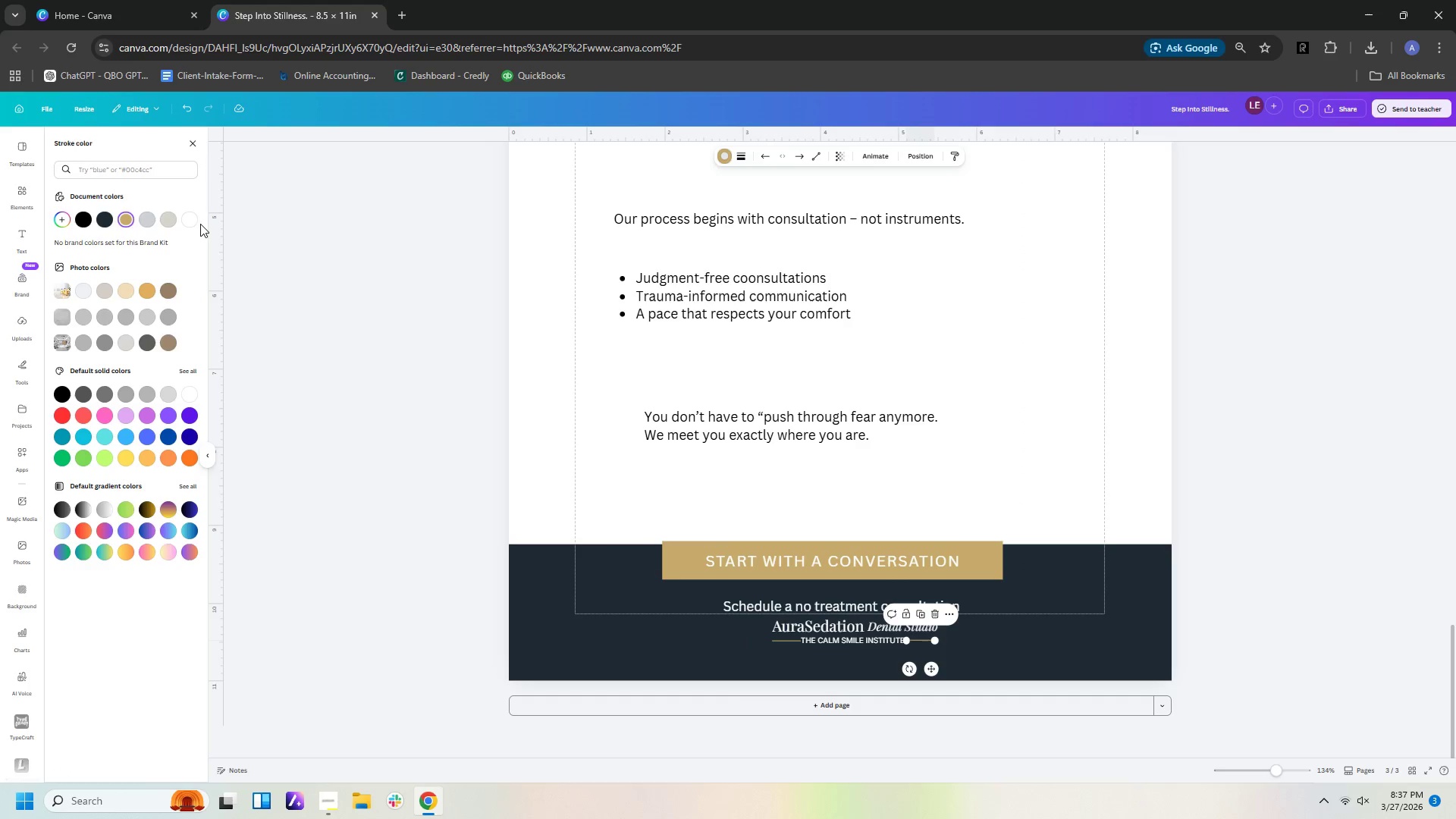 
left_click([191, 219])
 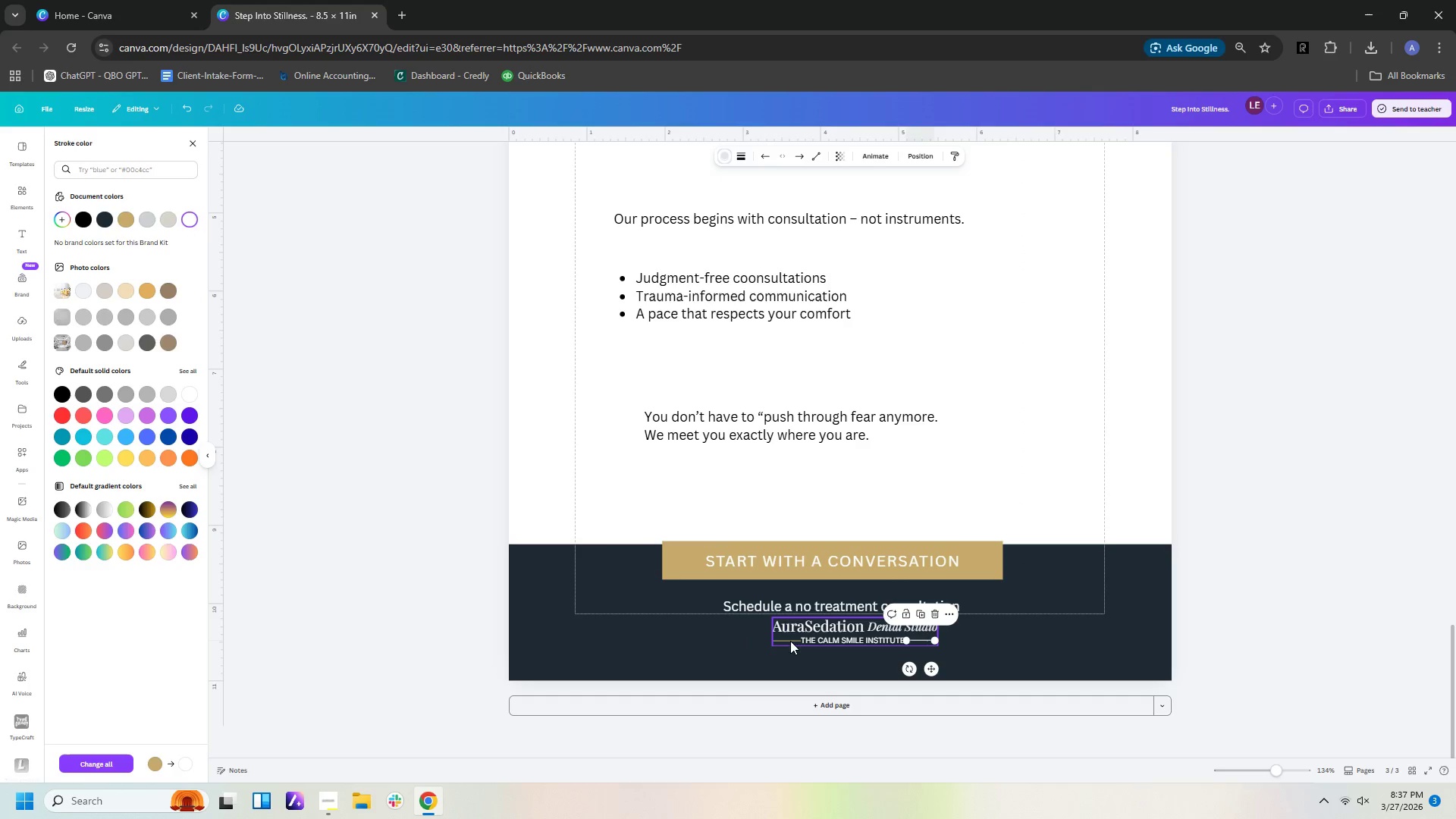 
left_click([787, 639])
 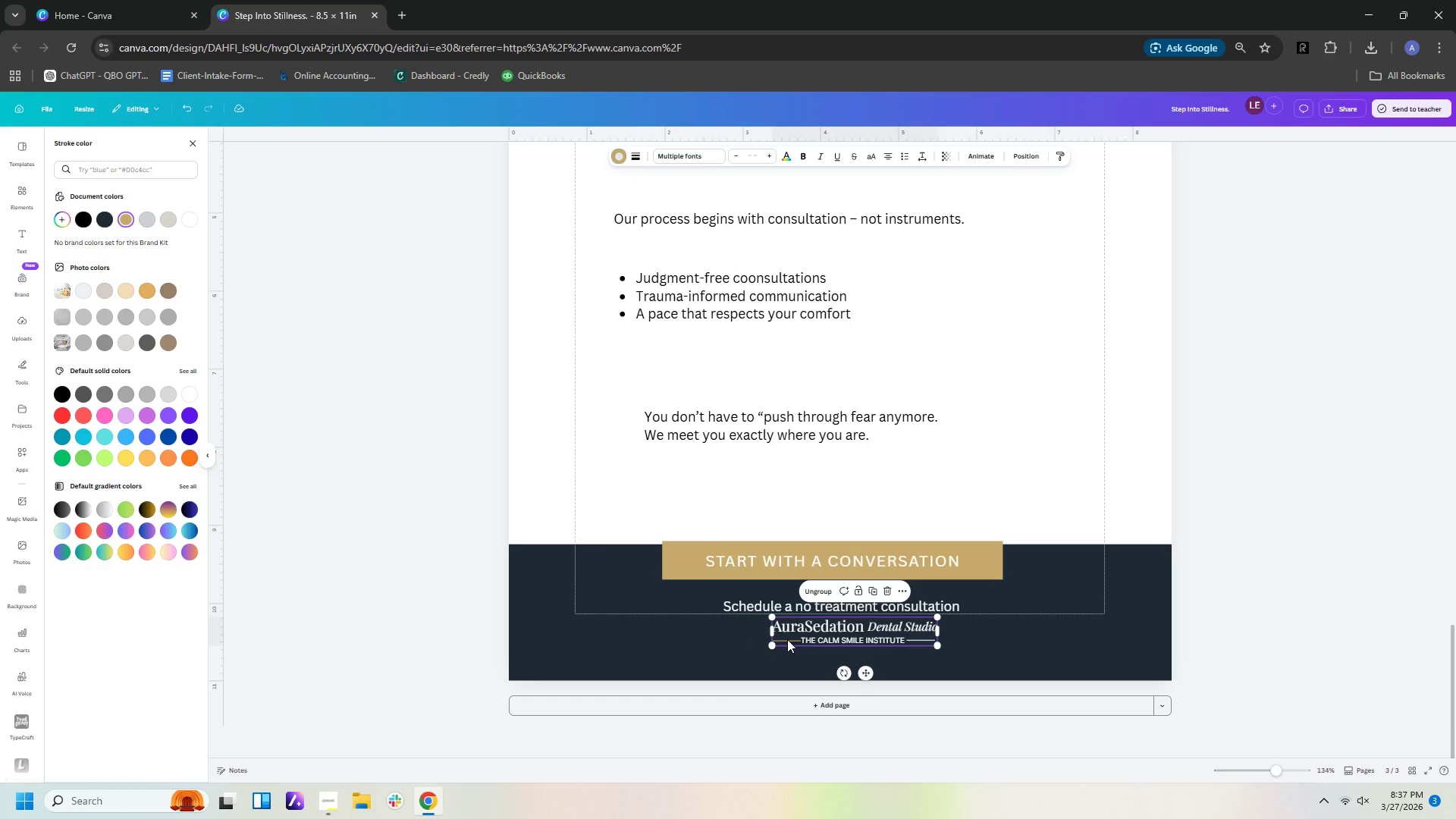 
left_click([787, 639])
 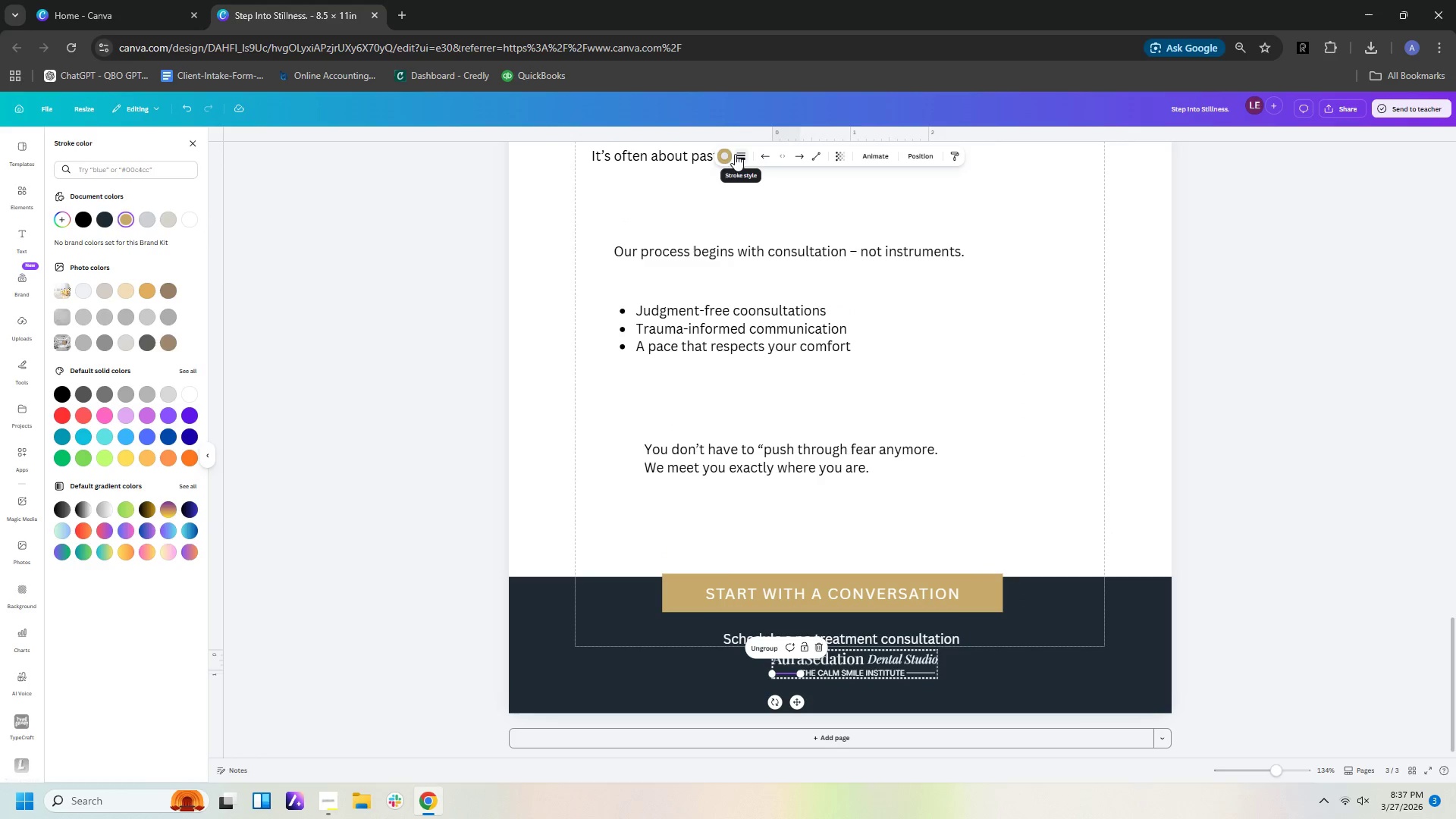 
left_click([736, 154])
 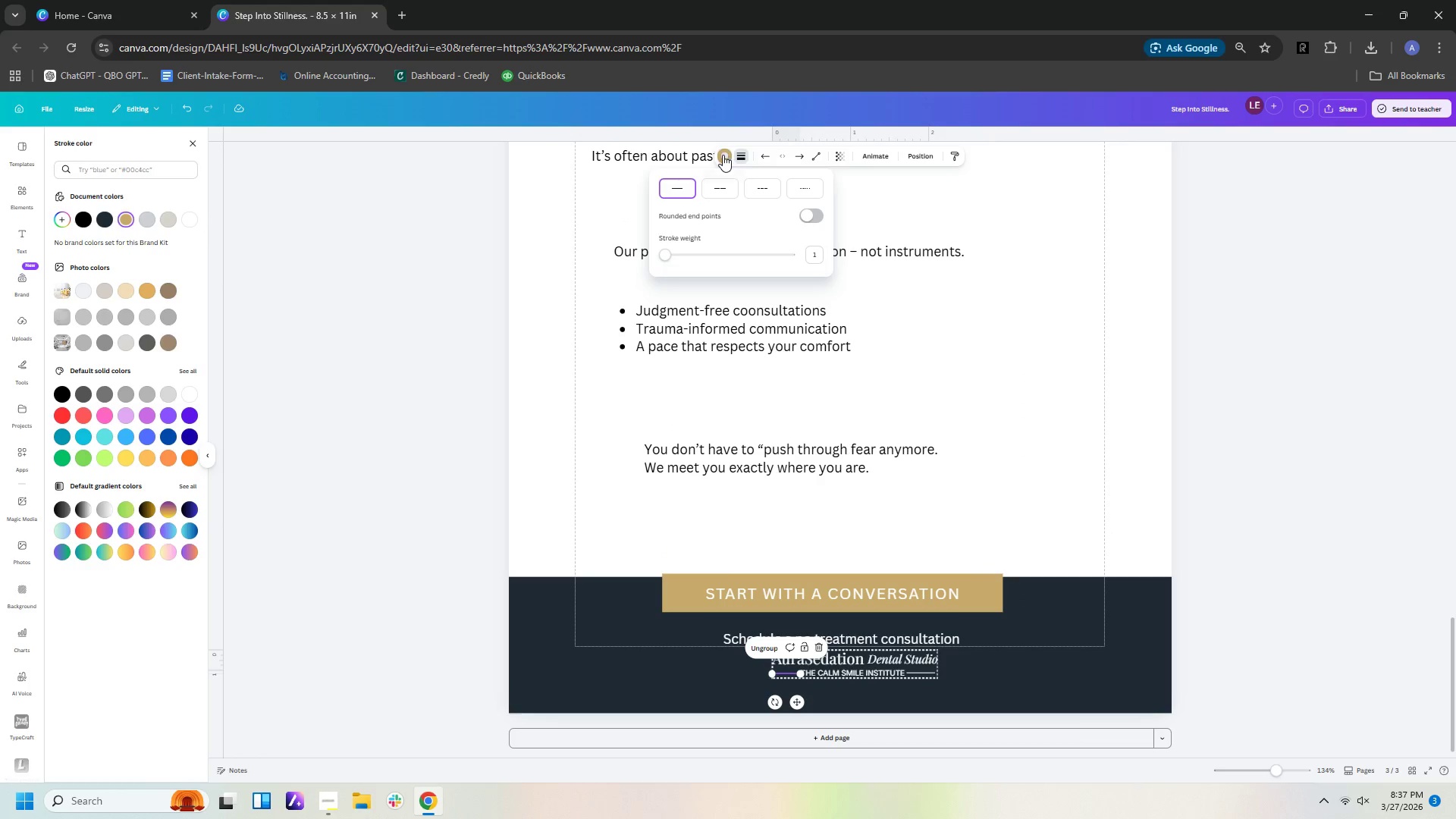 
left_click([723, 155])
 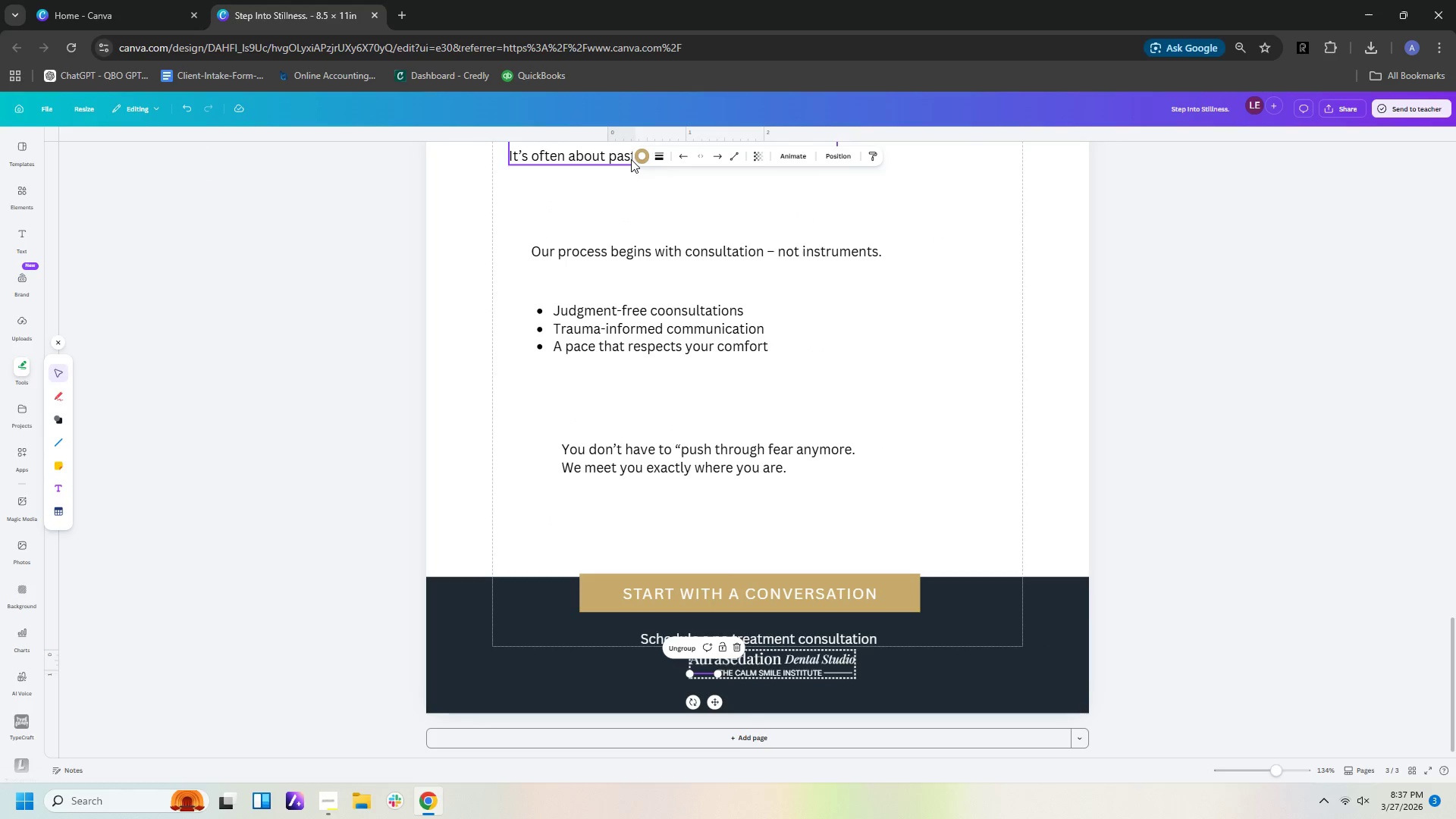 
left_click([641, 154])
 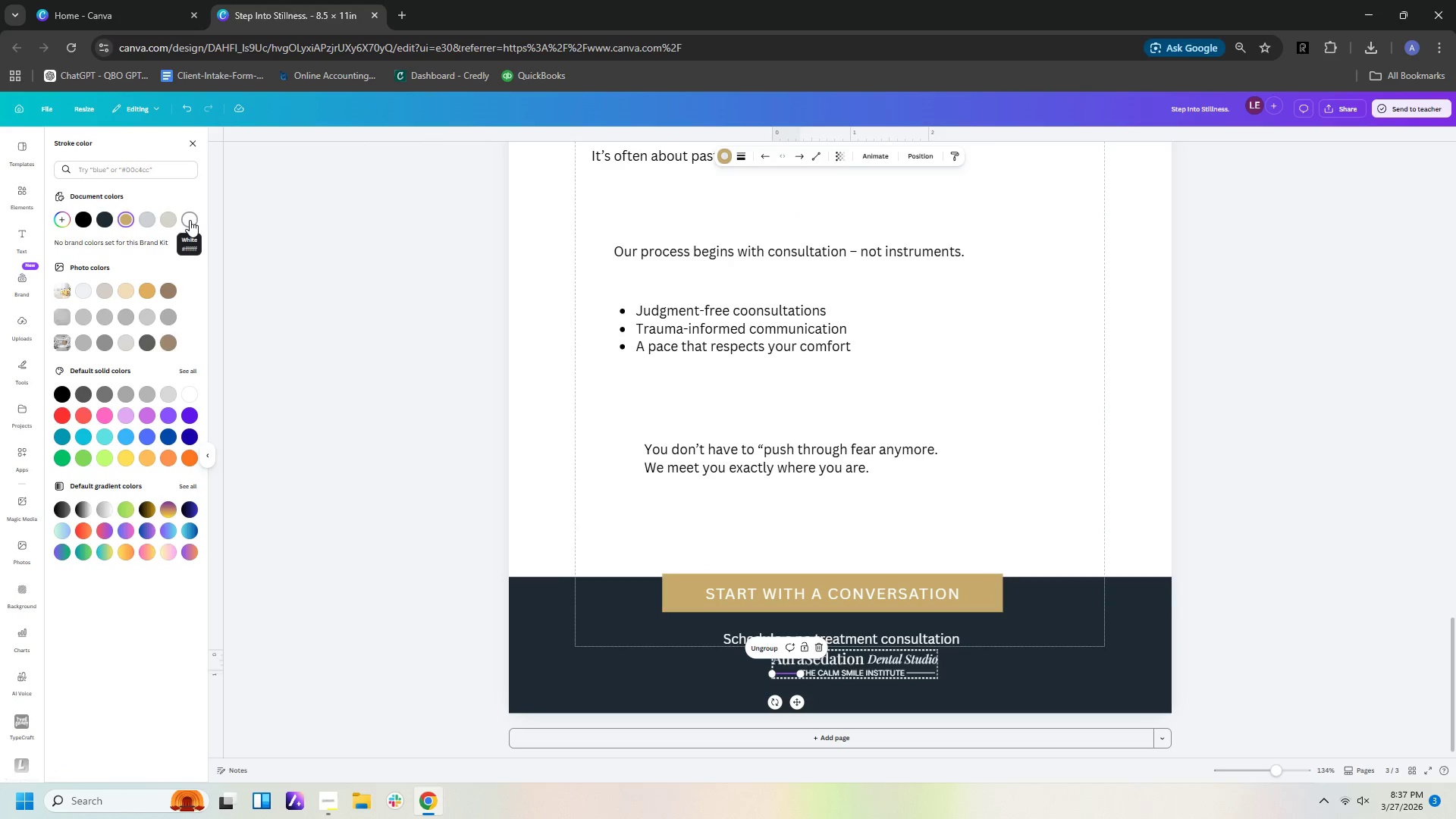 
double_click([282, 355])
 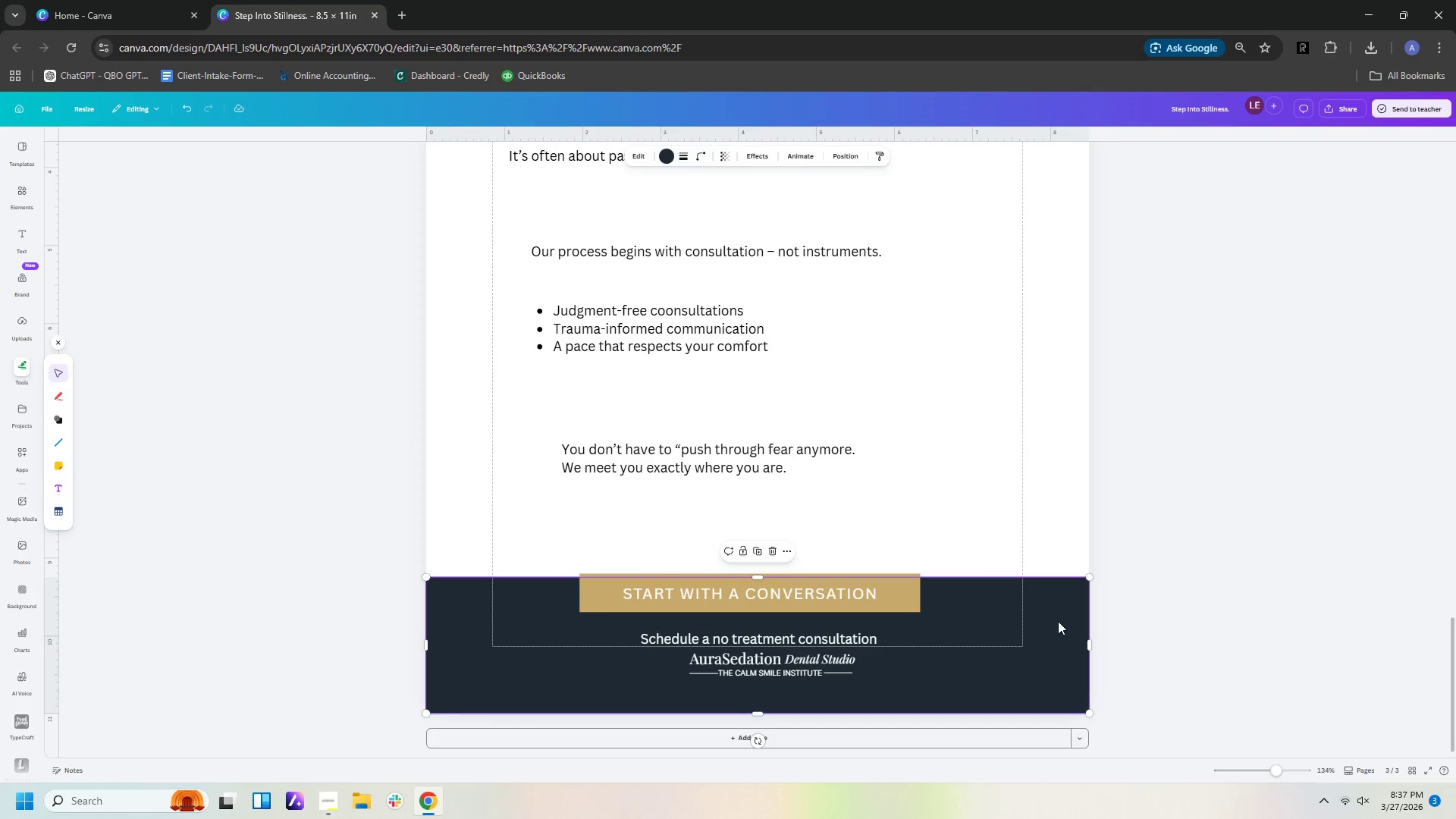 
double_click([1161, 639])
 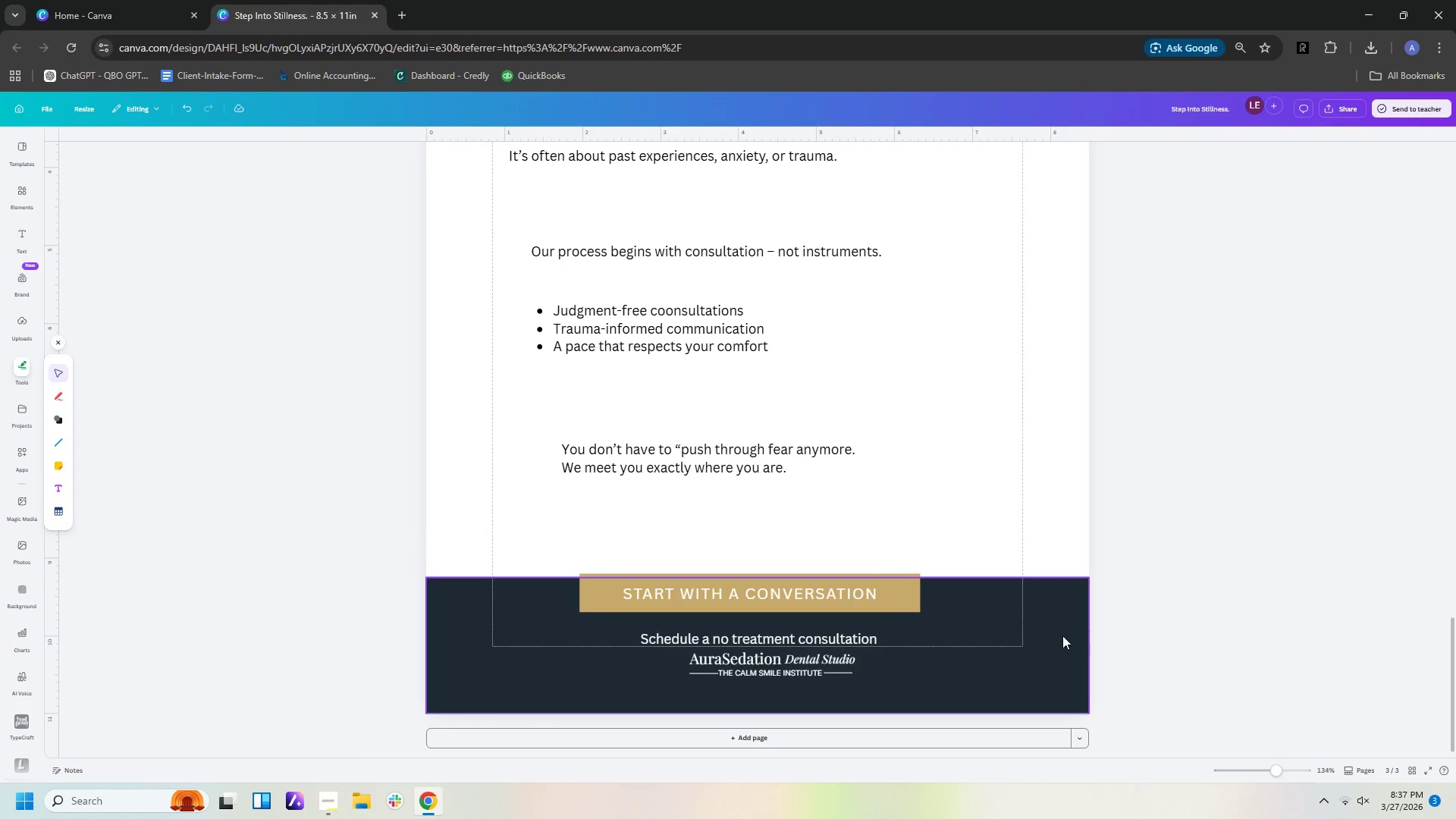 
wait(6.55)
 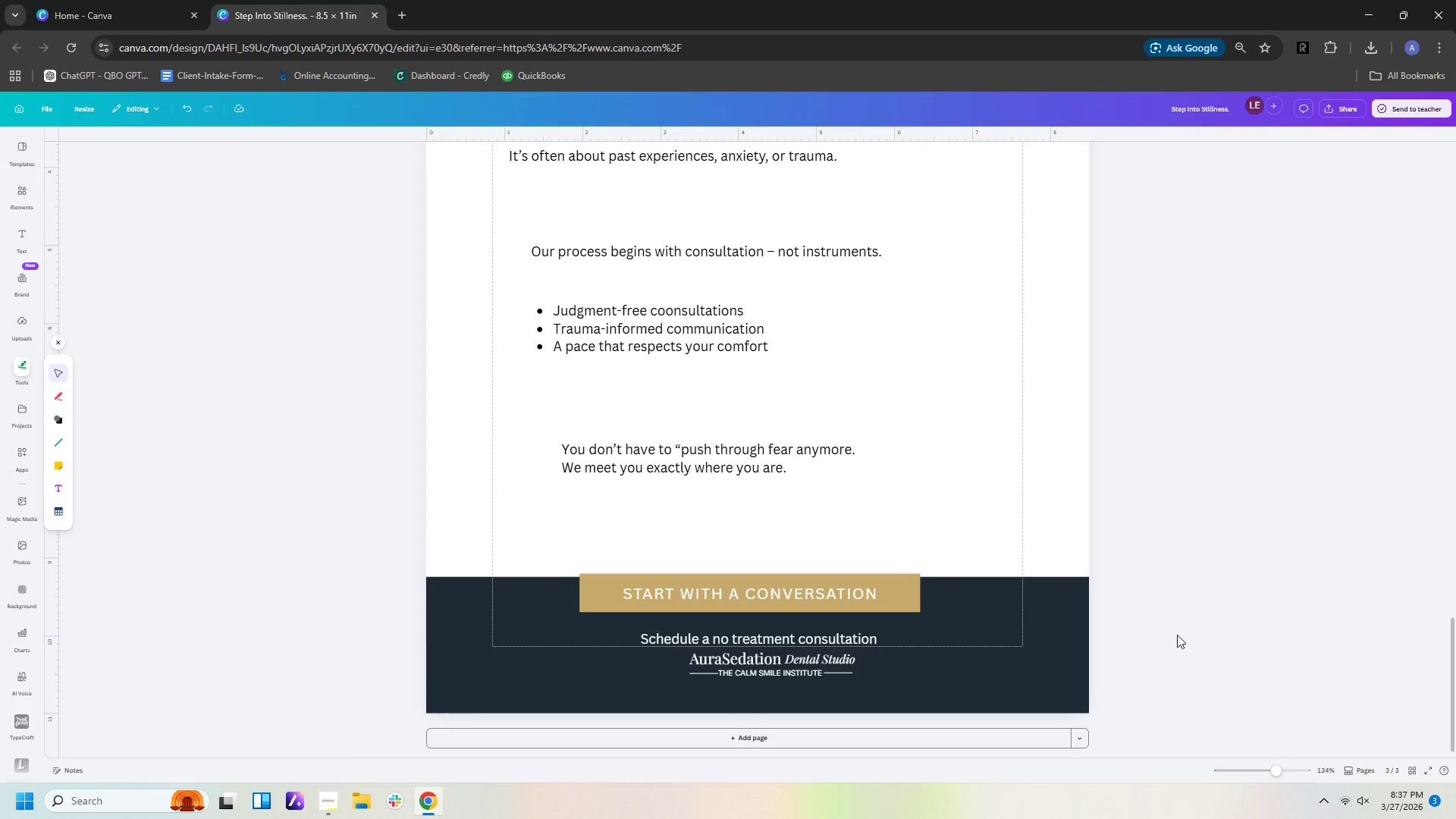 
left_click_drag(start_coordinate=[857, 639], to_coordinate=[857, 626])
 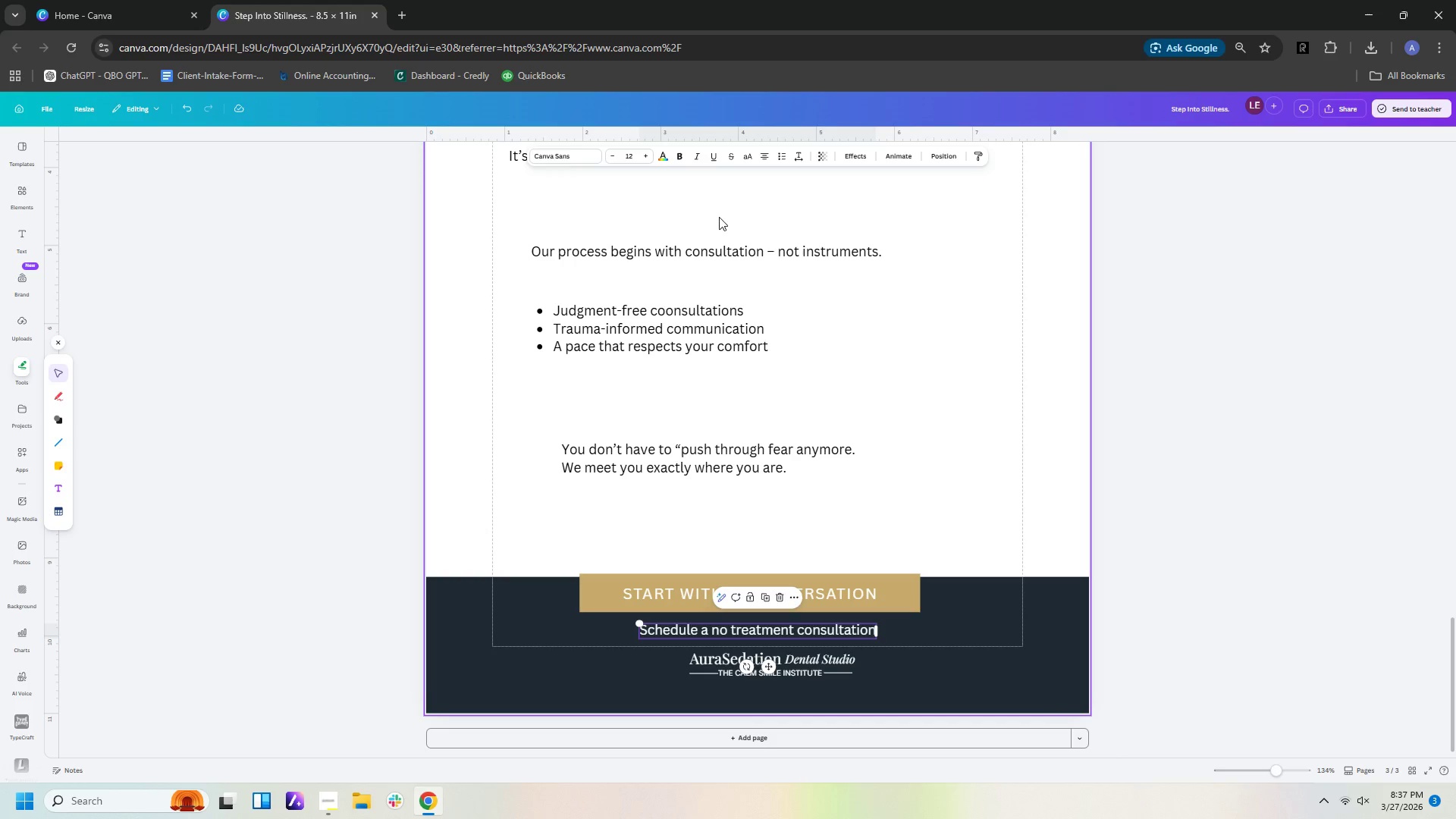 
left_click([695, 152])
 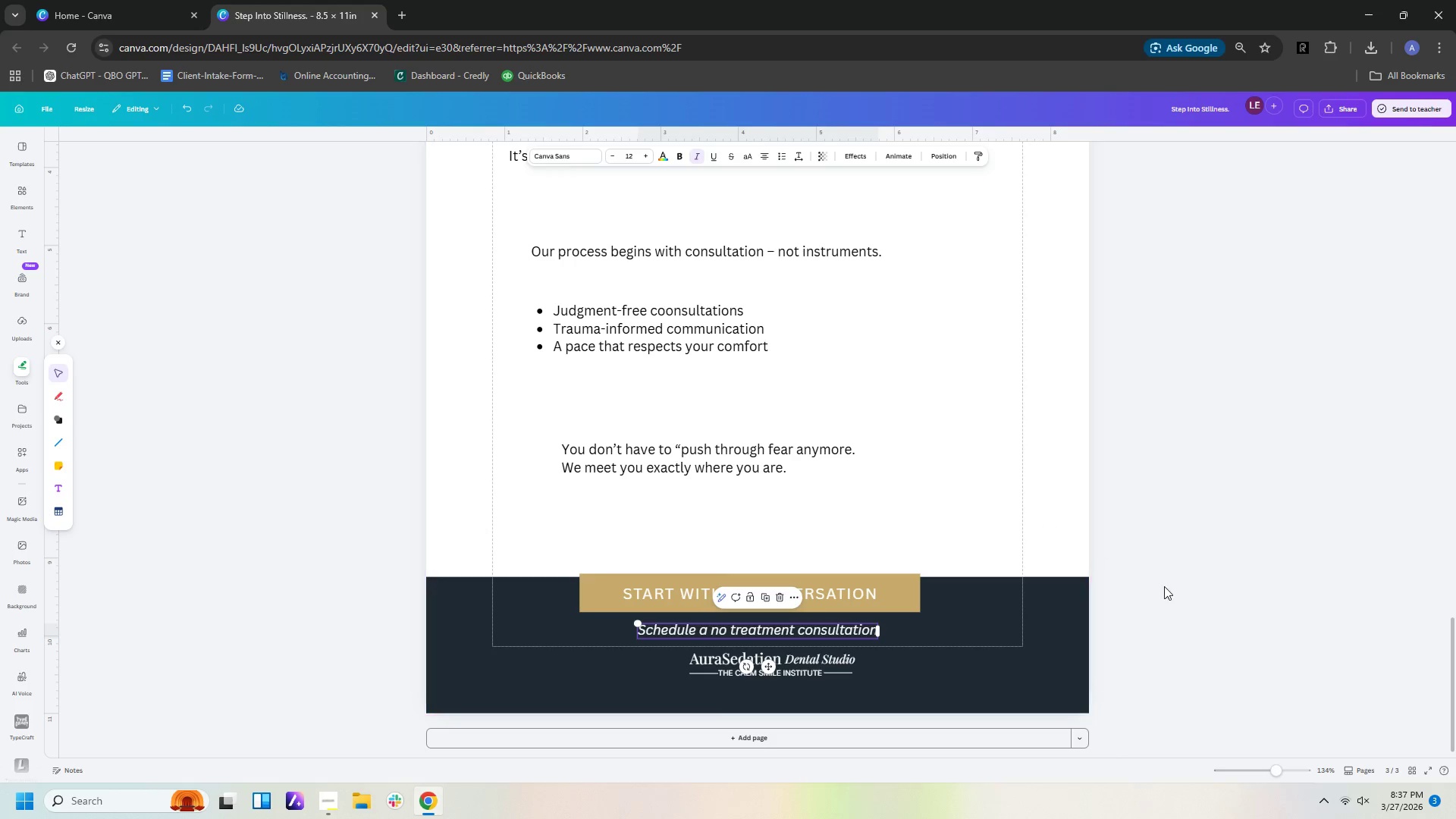 
left_click([1279, 610])
 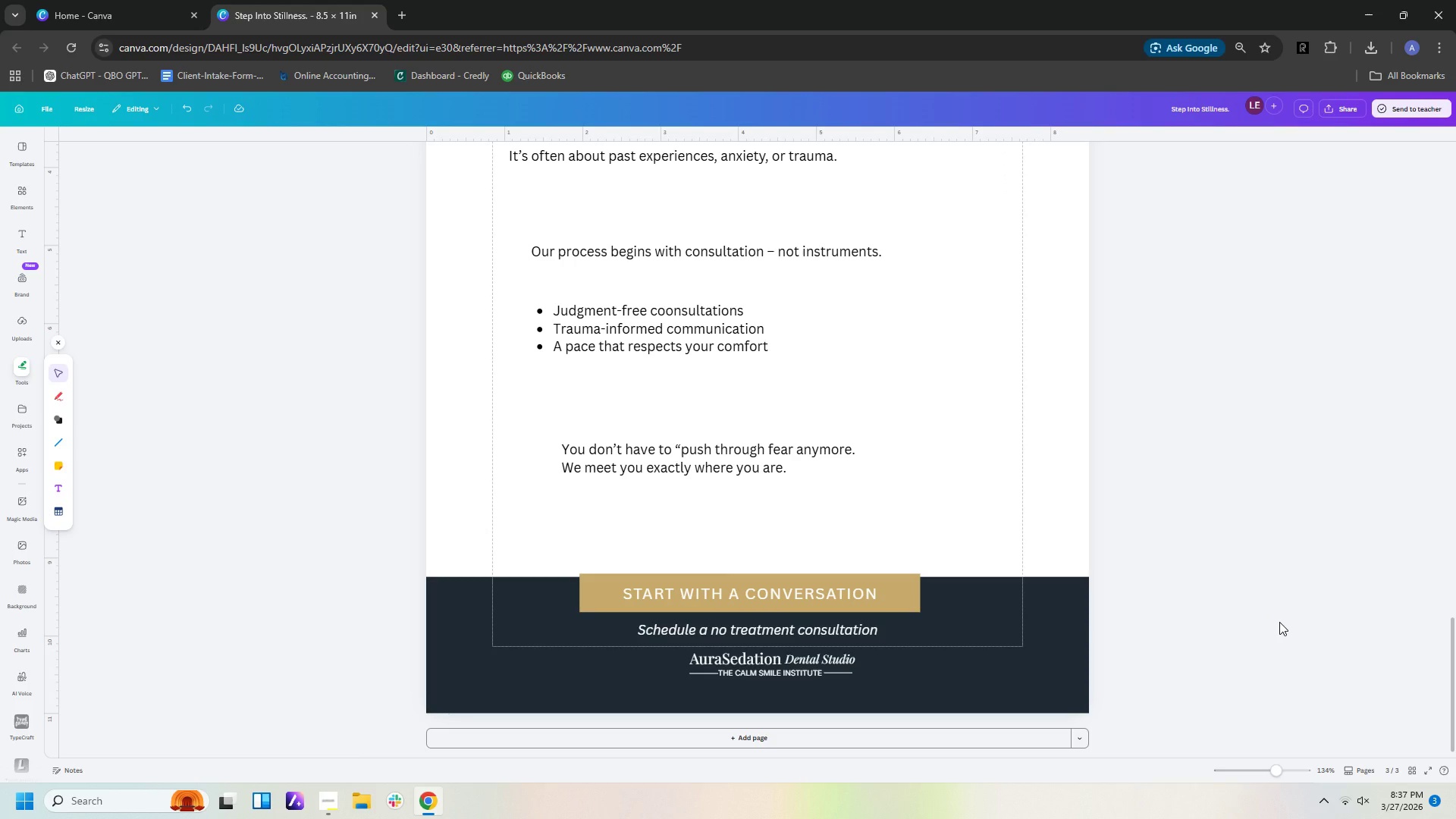 
wait(8.99)
 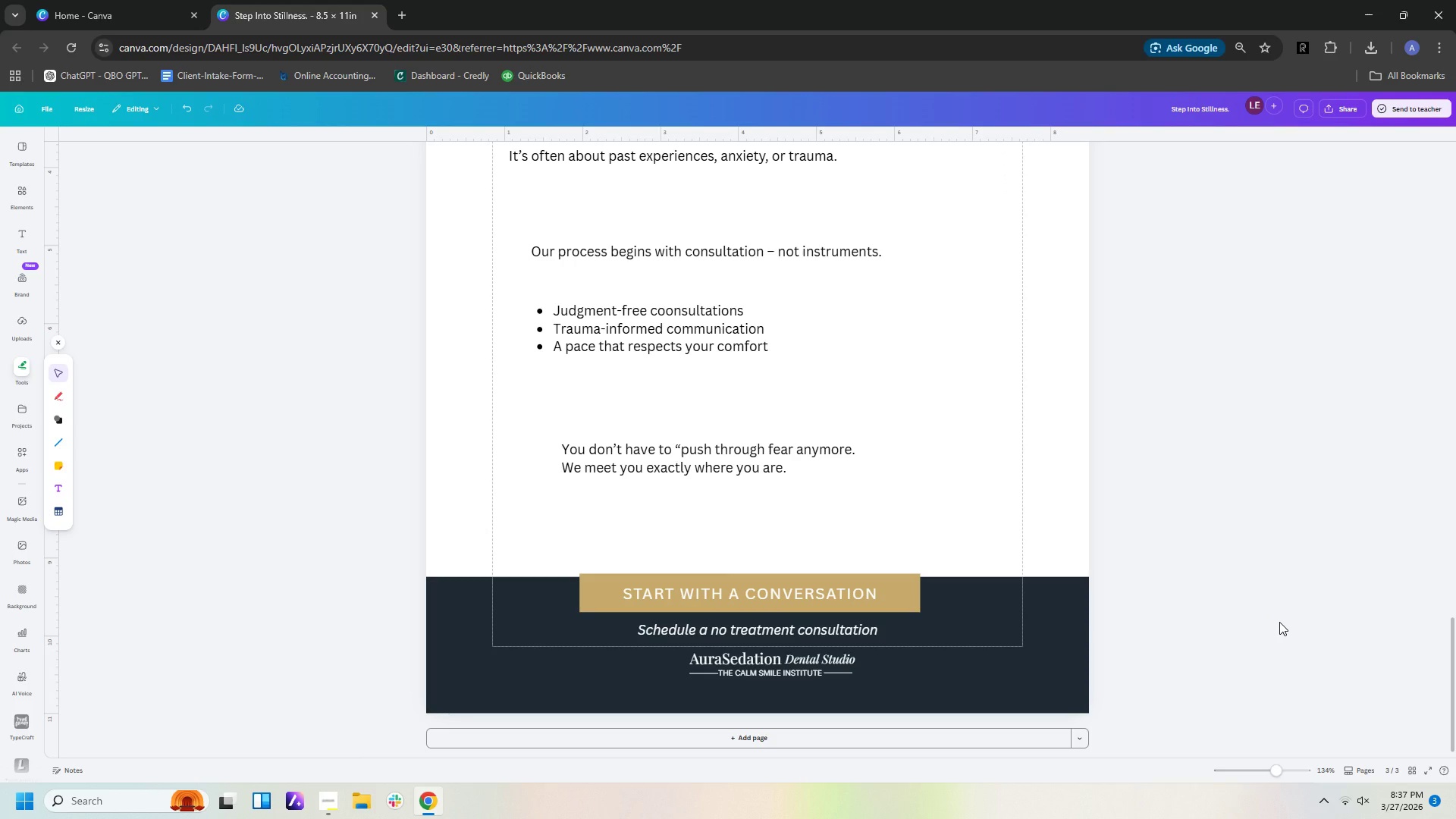 
double_click([729, 629])
 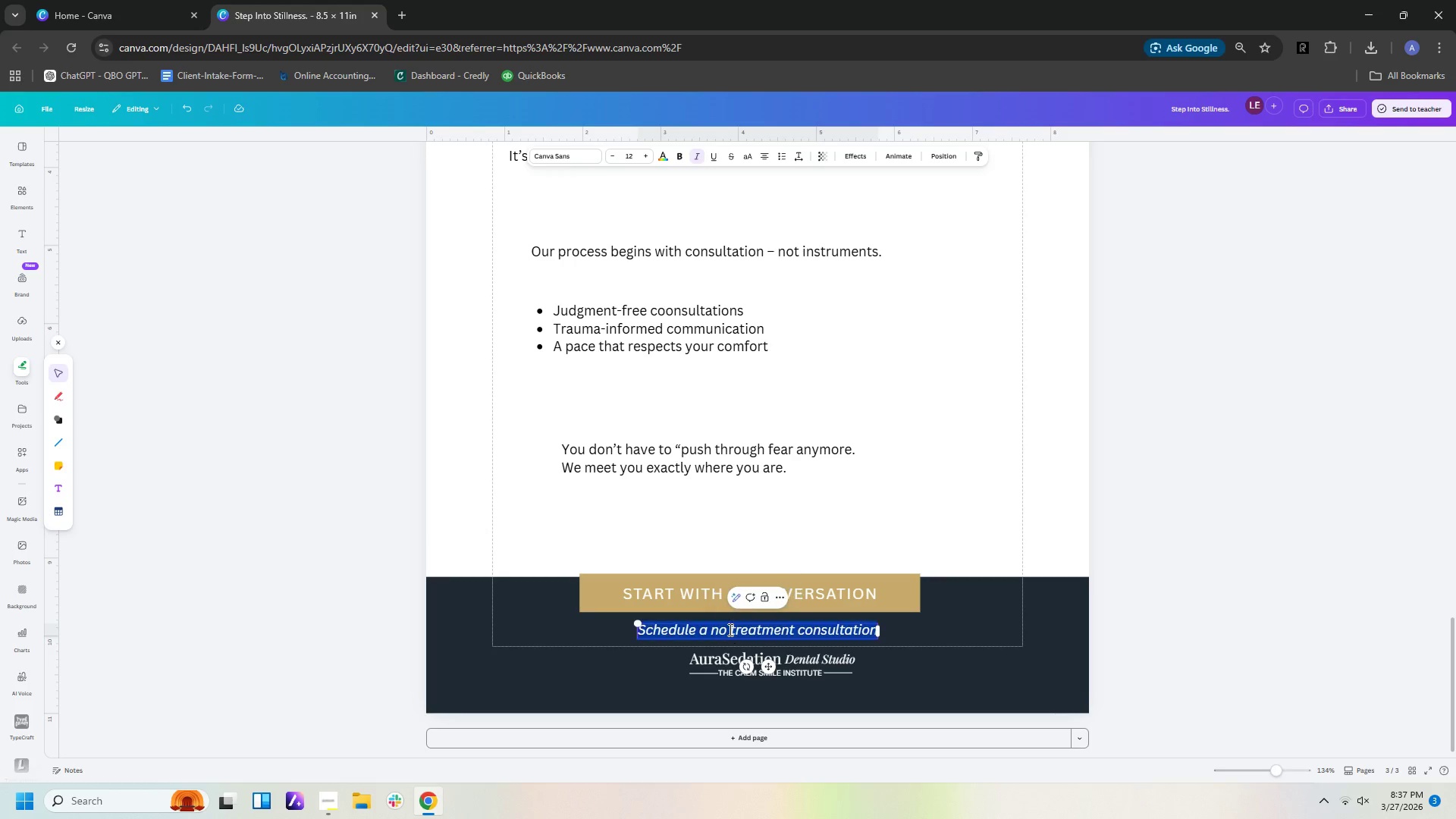 
triple_click([729, 629])
 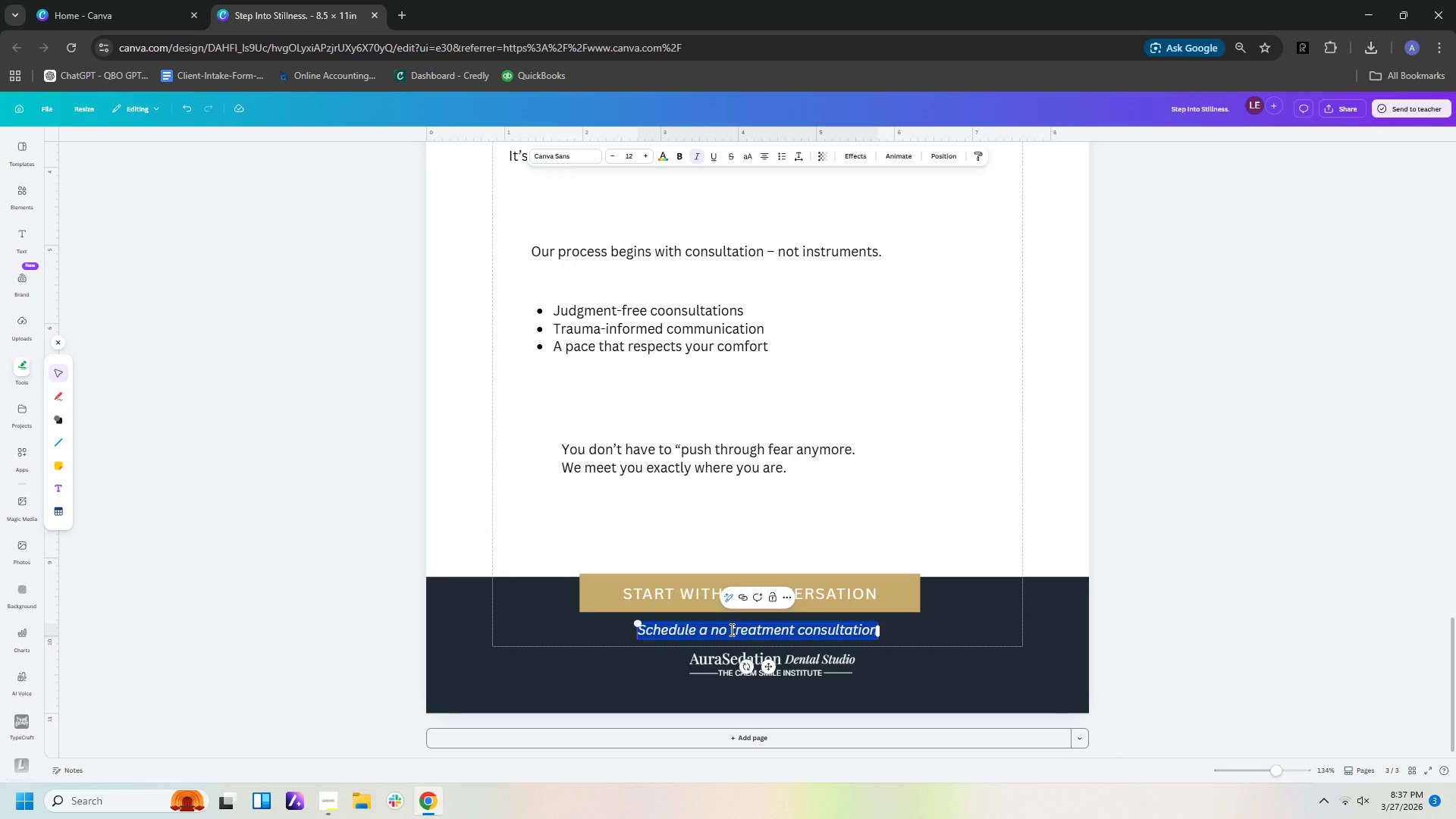 
left_click([730, 629])
 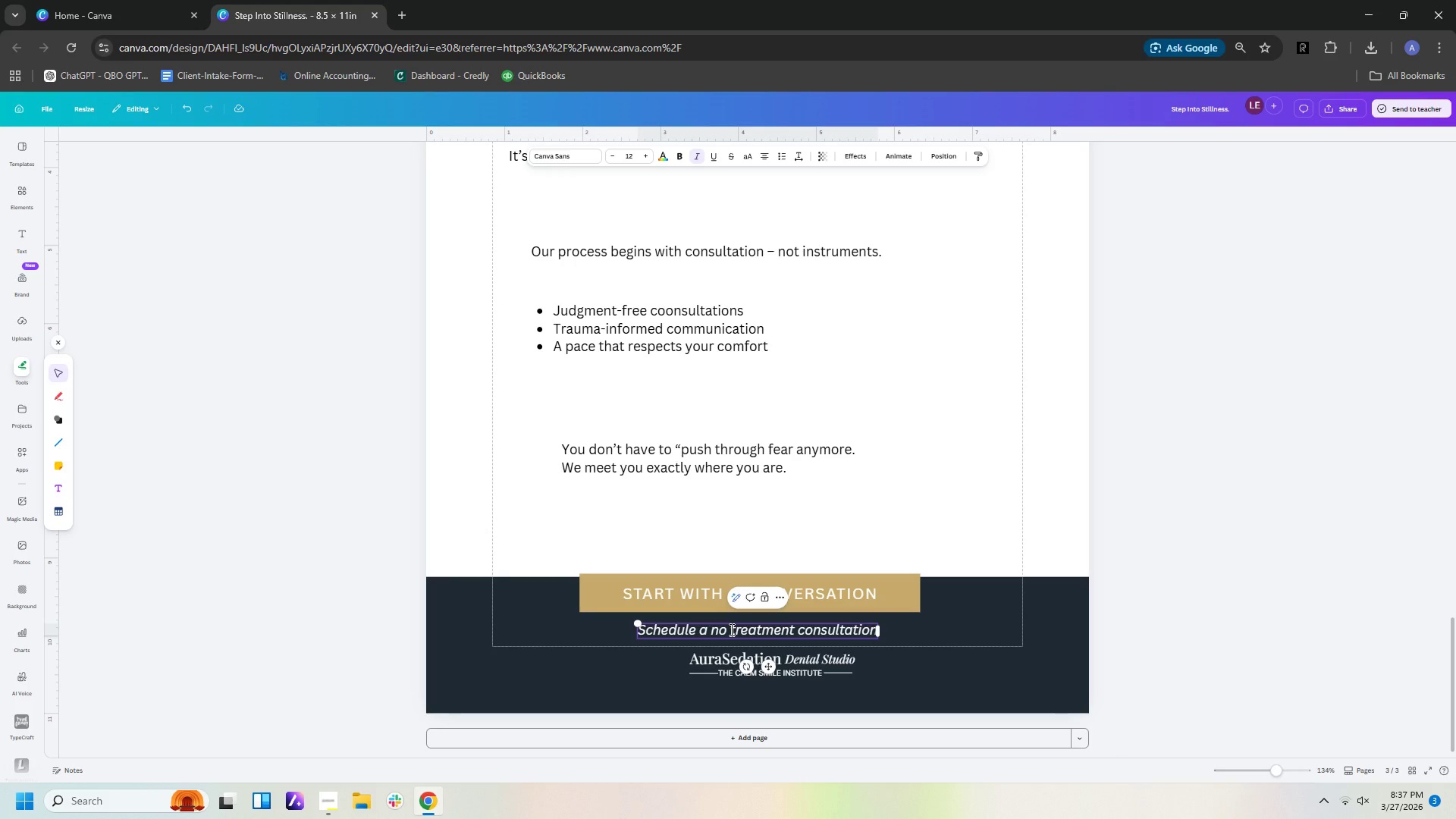 
key(Backspace)
 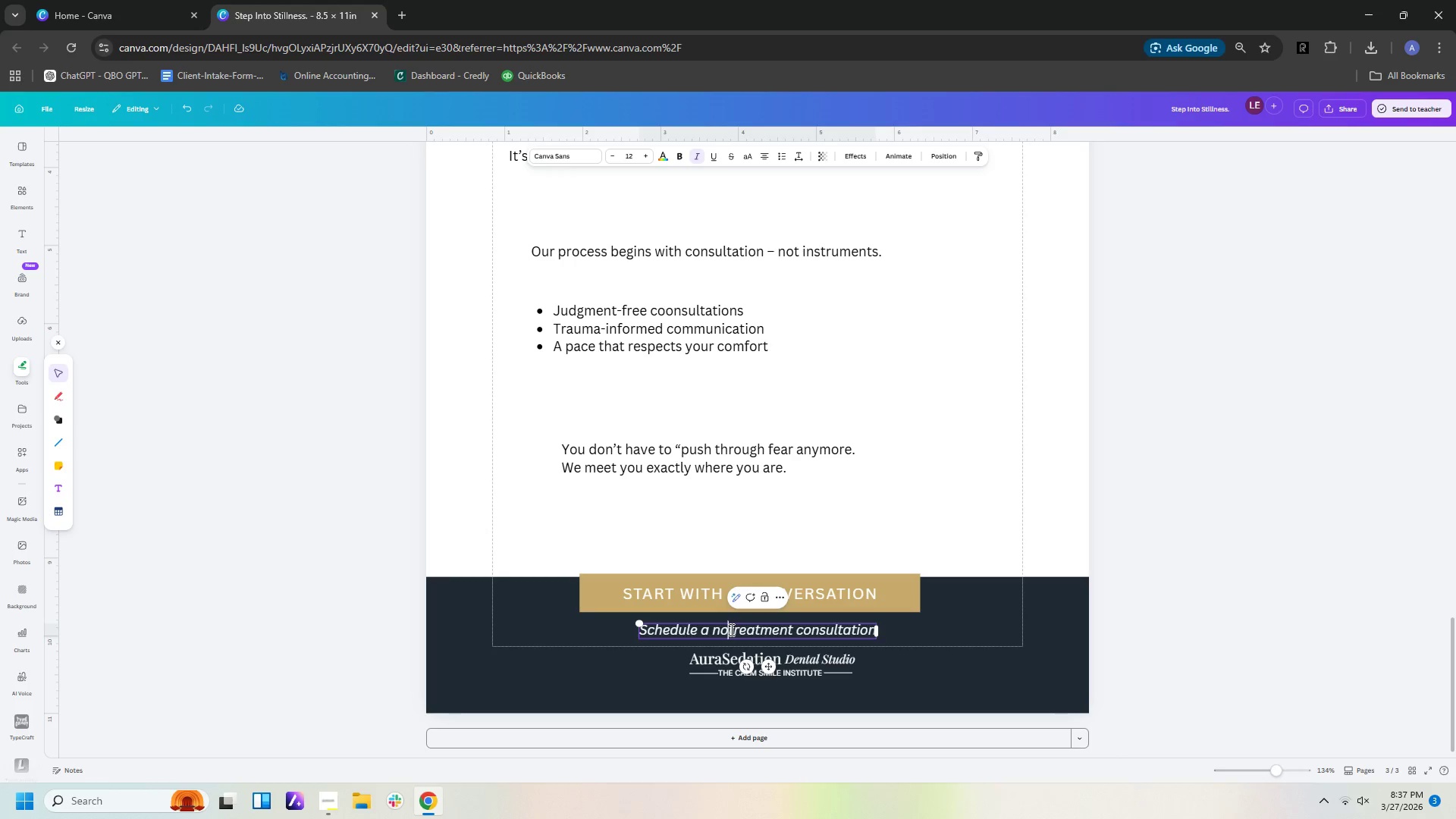 
key(Minus)
 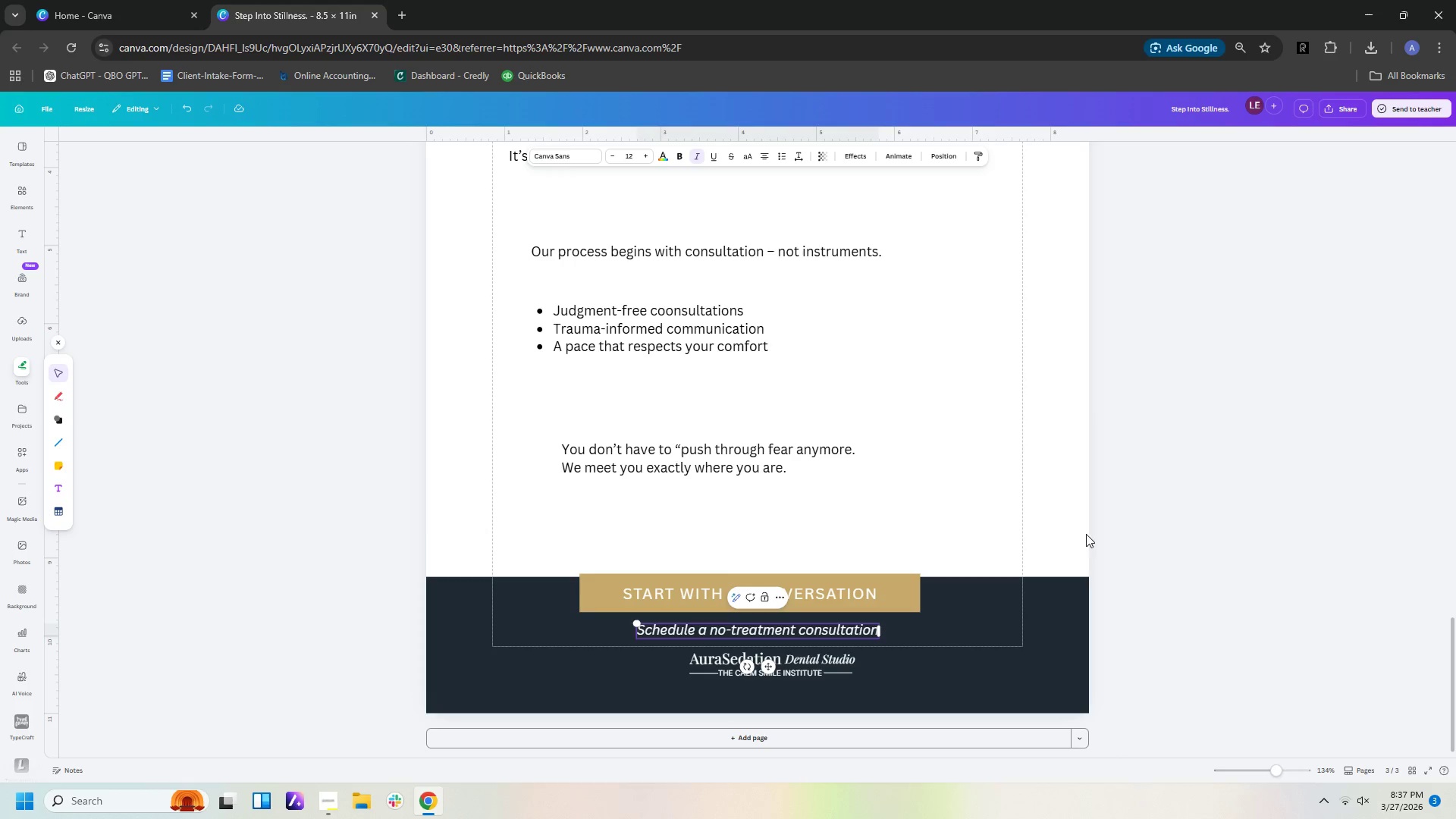 
left_click([977, 508])
 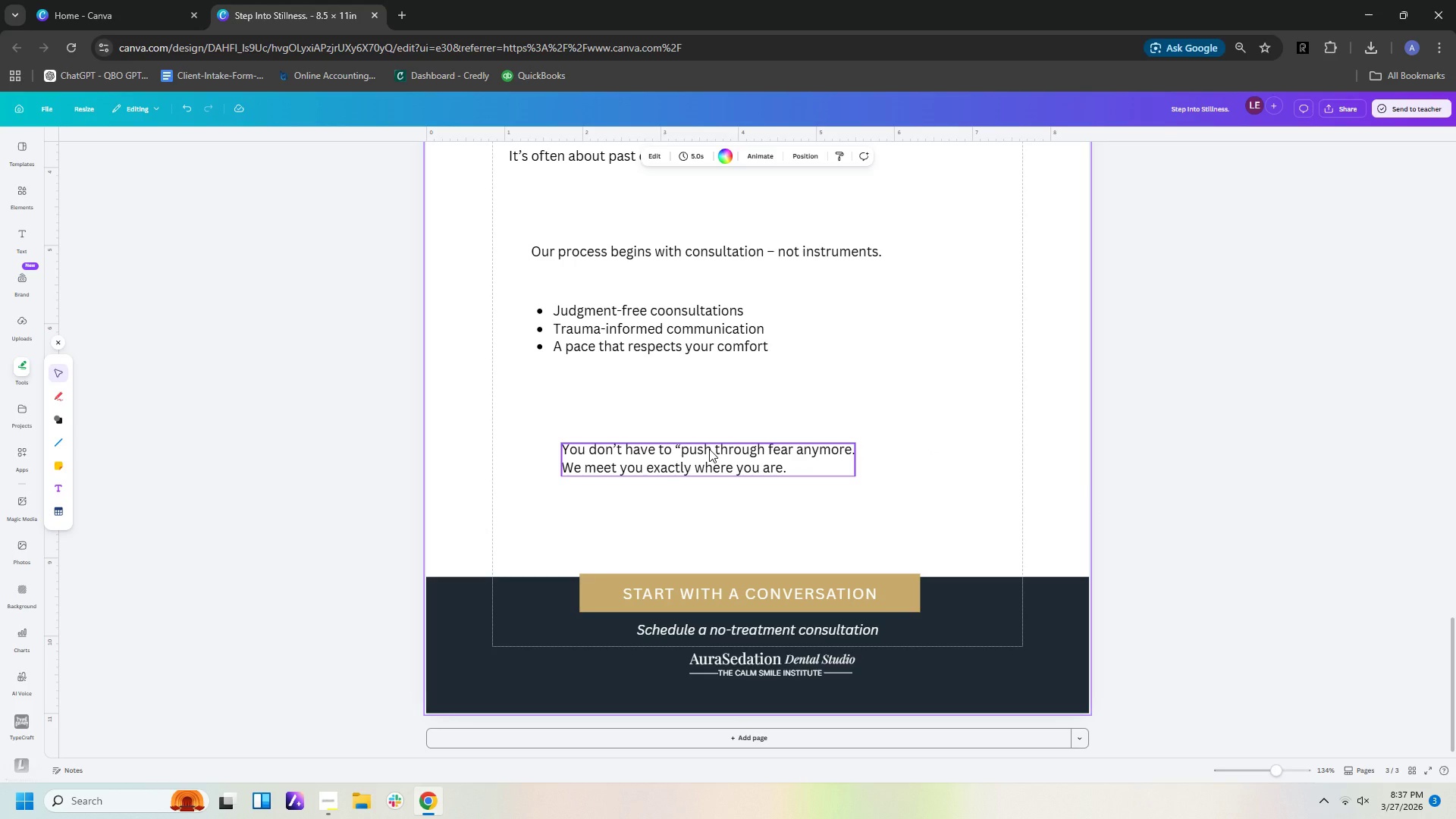 
wait(5.01)
 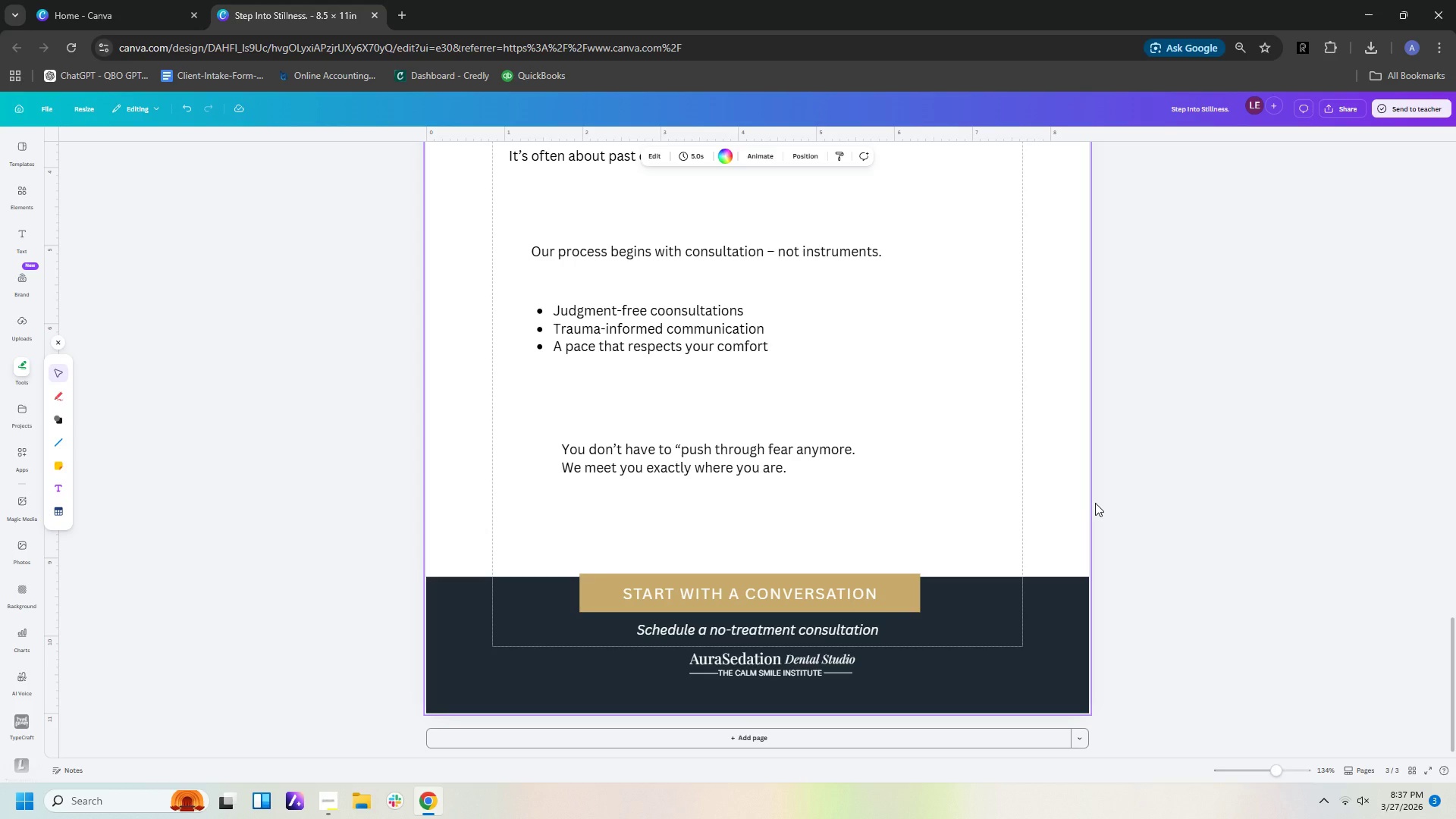 
left_click([760, 448])
 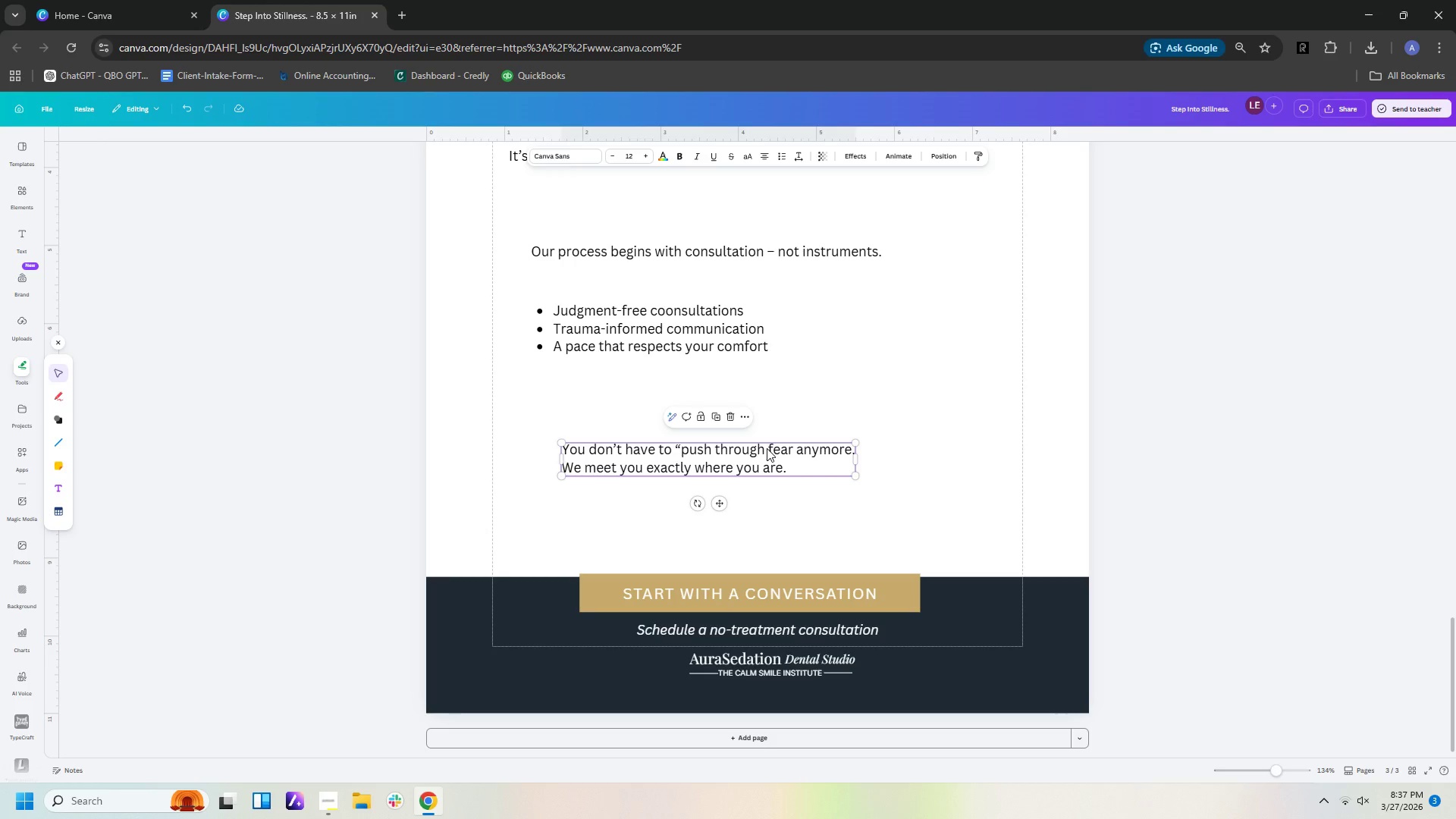 
double_click([767, 448])
 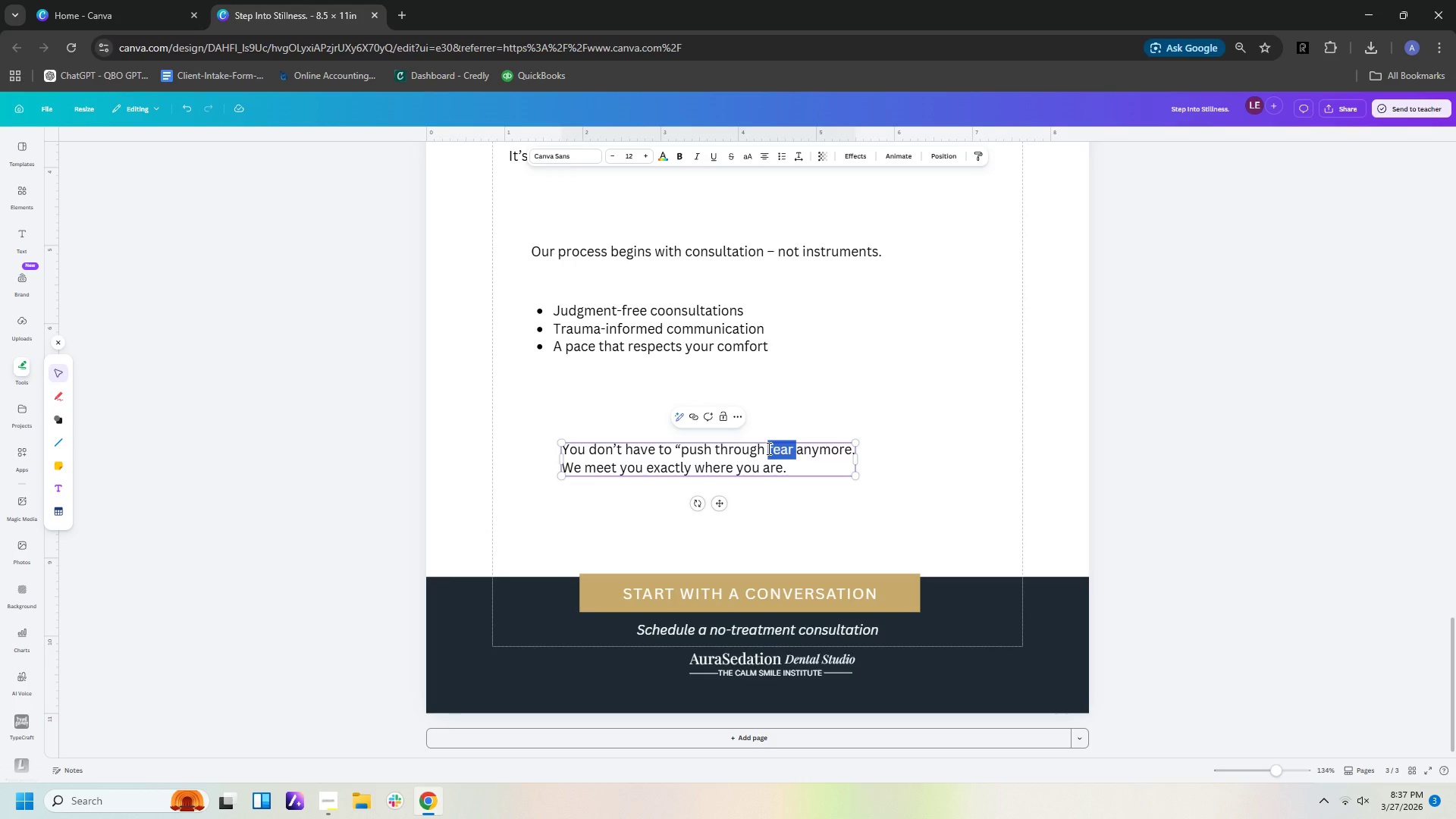 
key(ArrowLeft)
 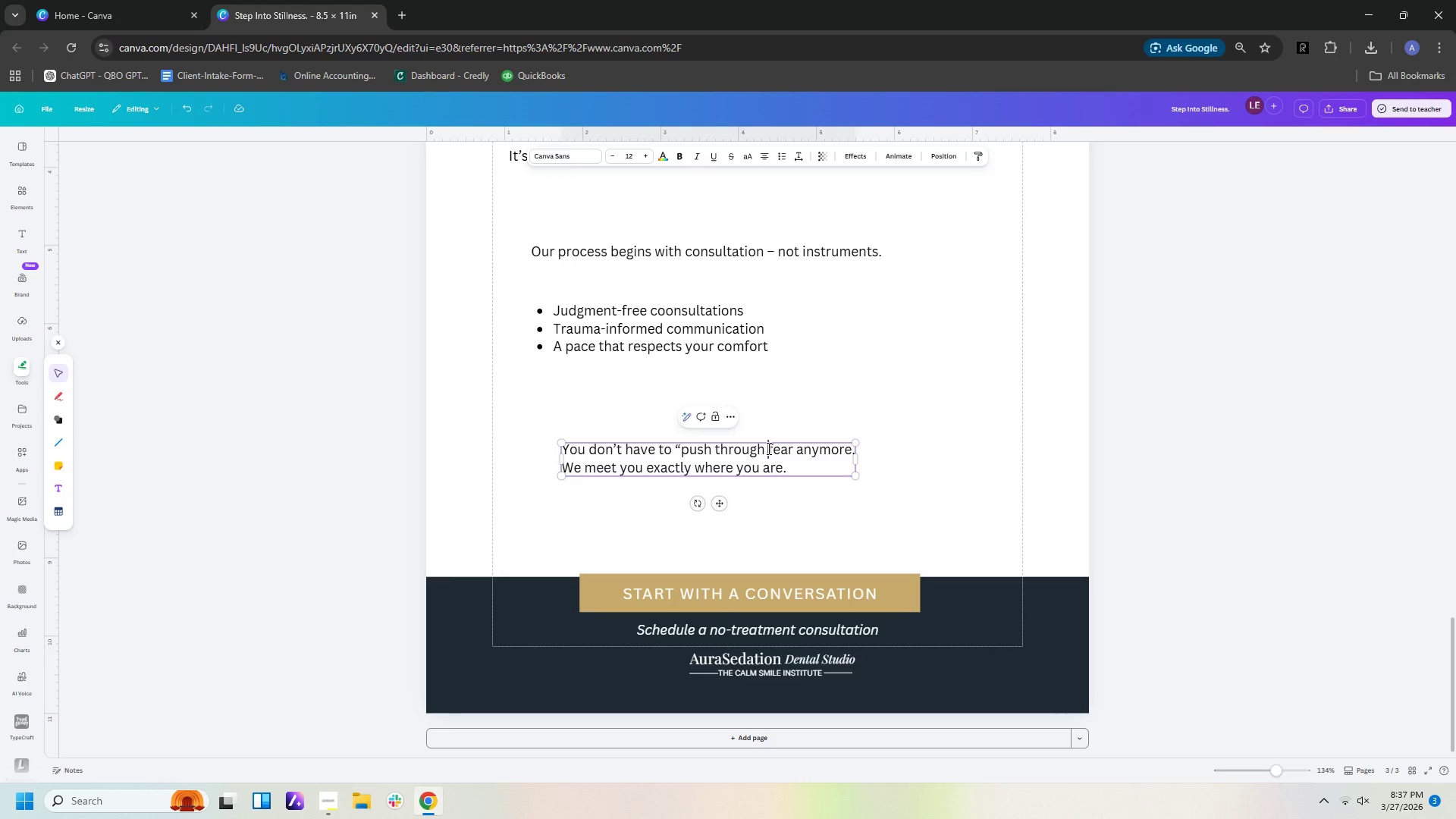 
key(ArrowLeft)
 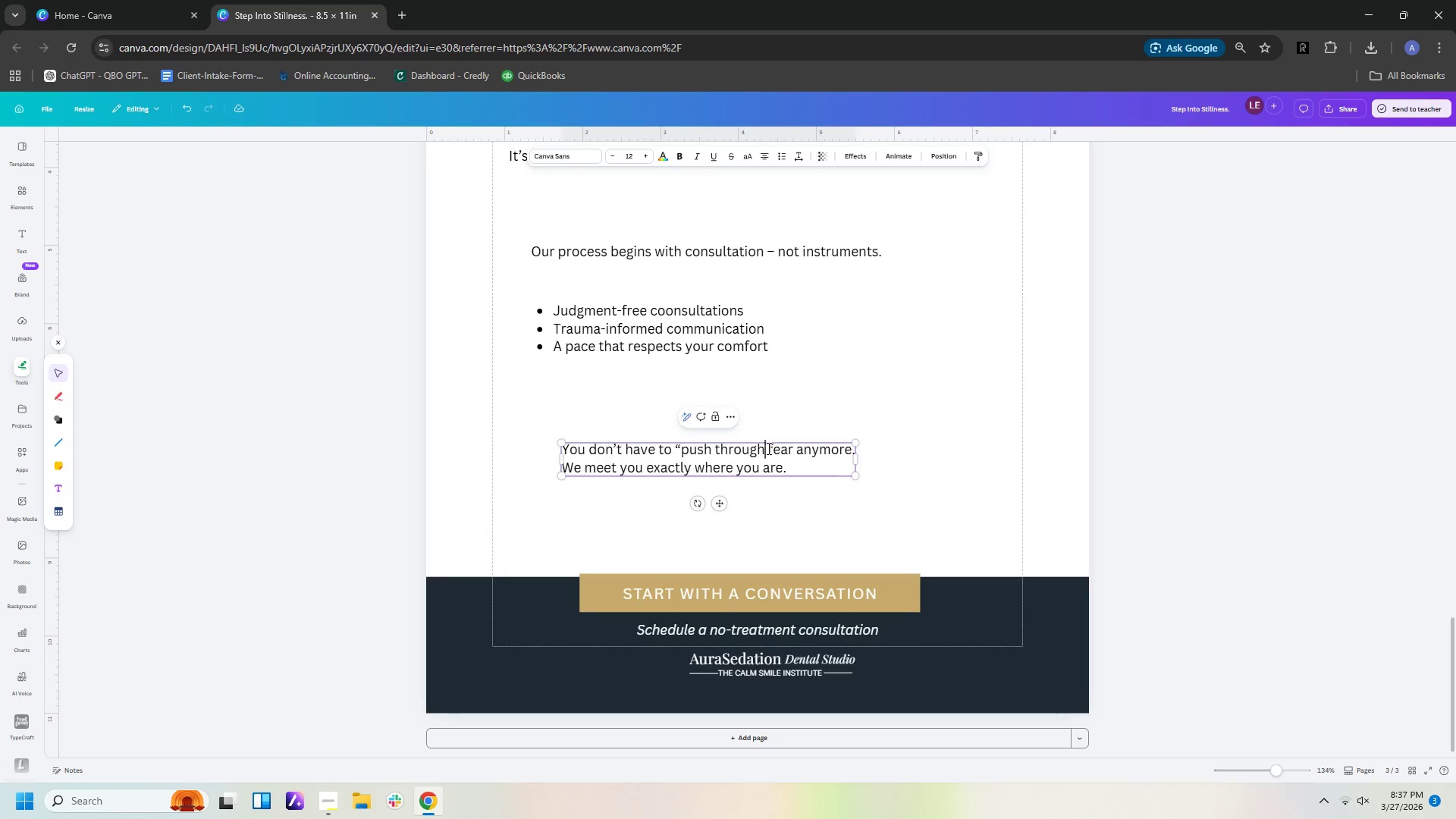 
key(Quote)
 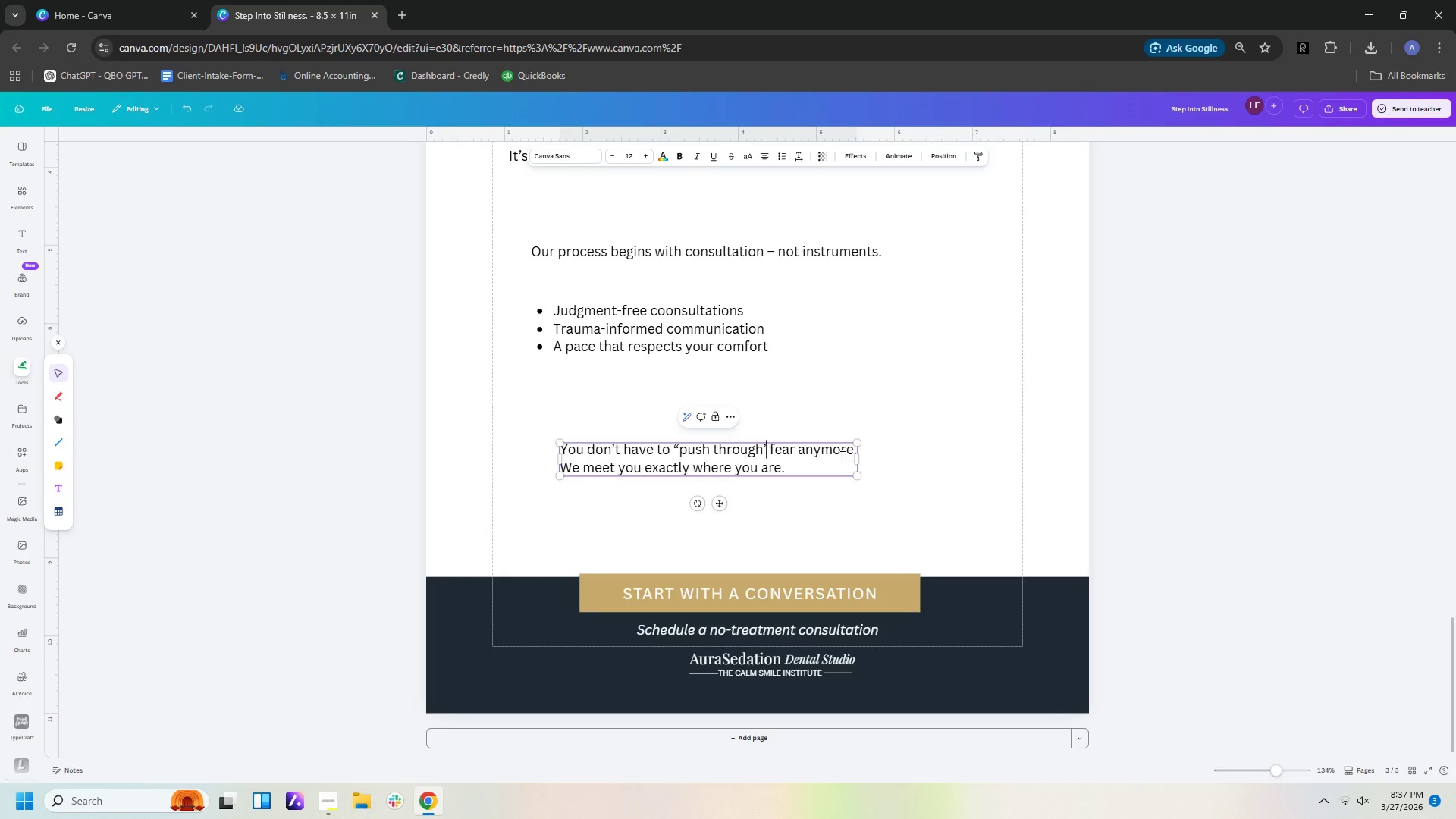 
left_click_drag(start_coordinate=[761, 453], to_coordinate=[680, 451])
 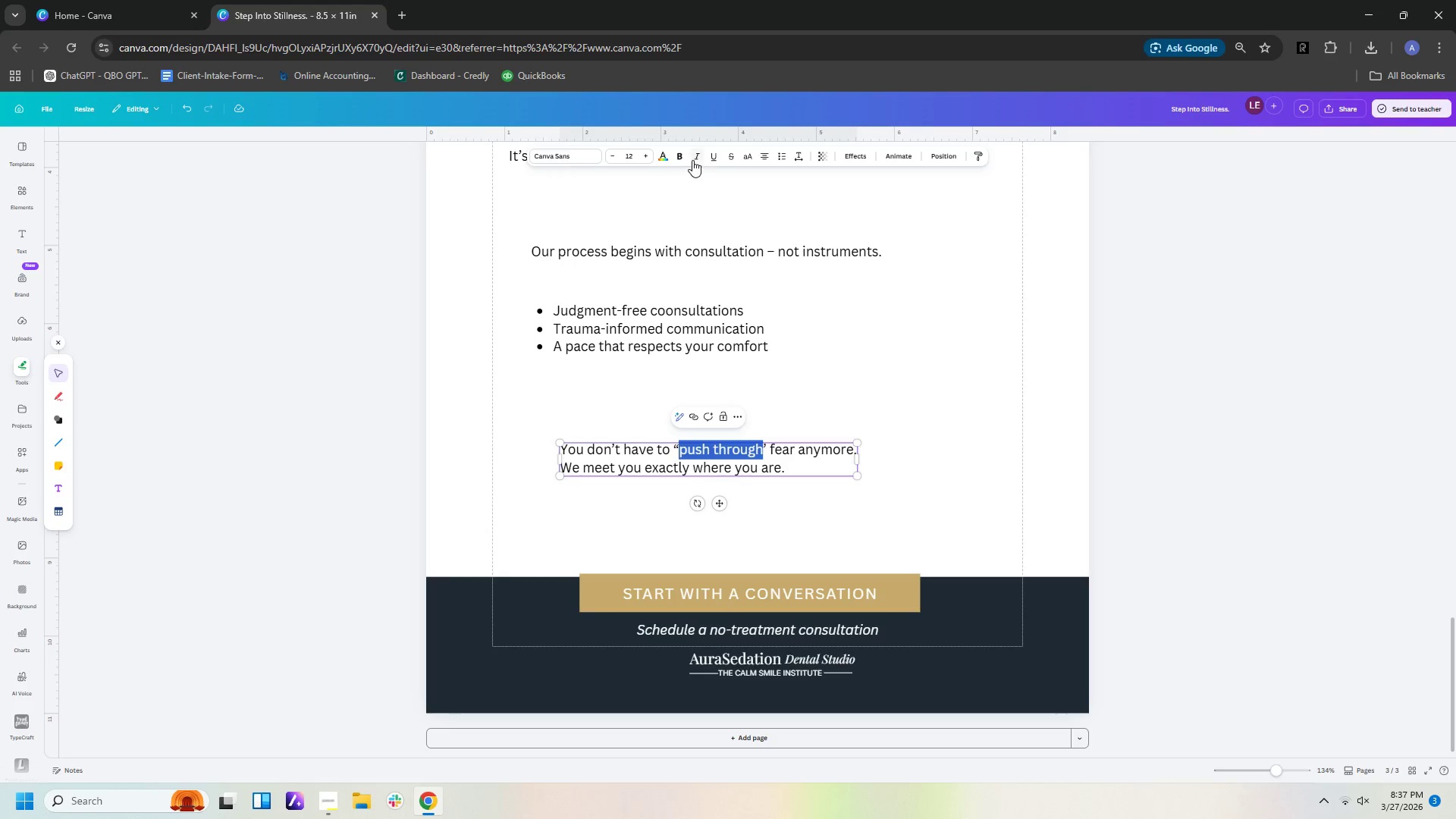 
left_click([698, 153])
 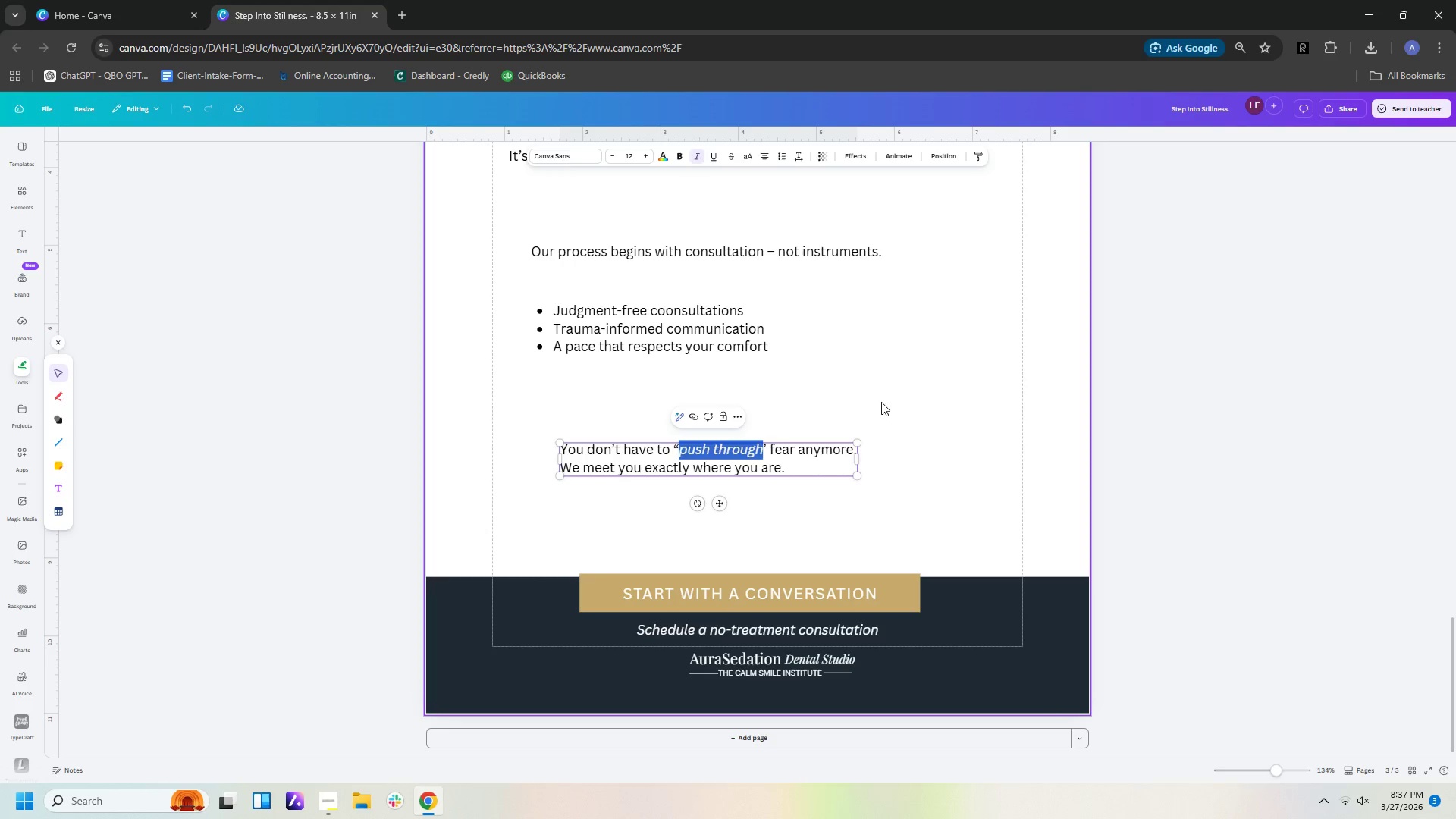 
left_click([900, 431])
 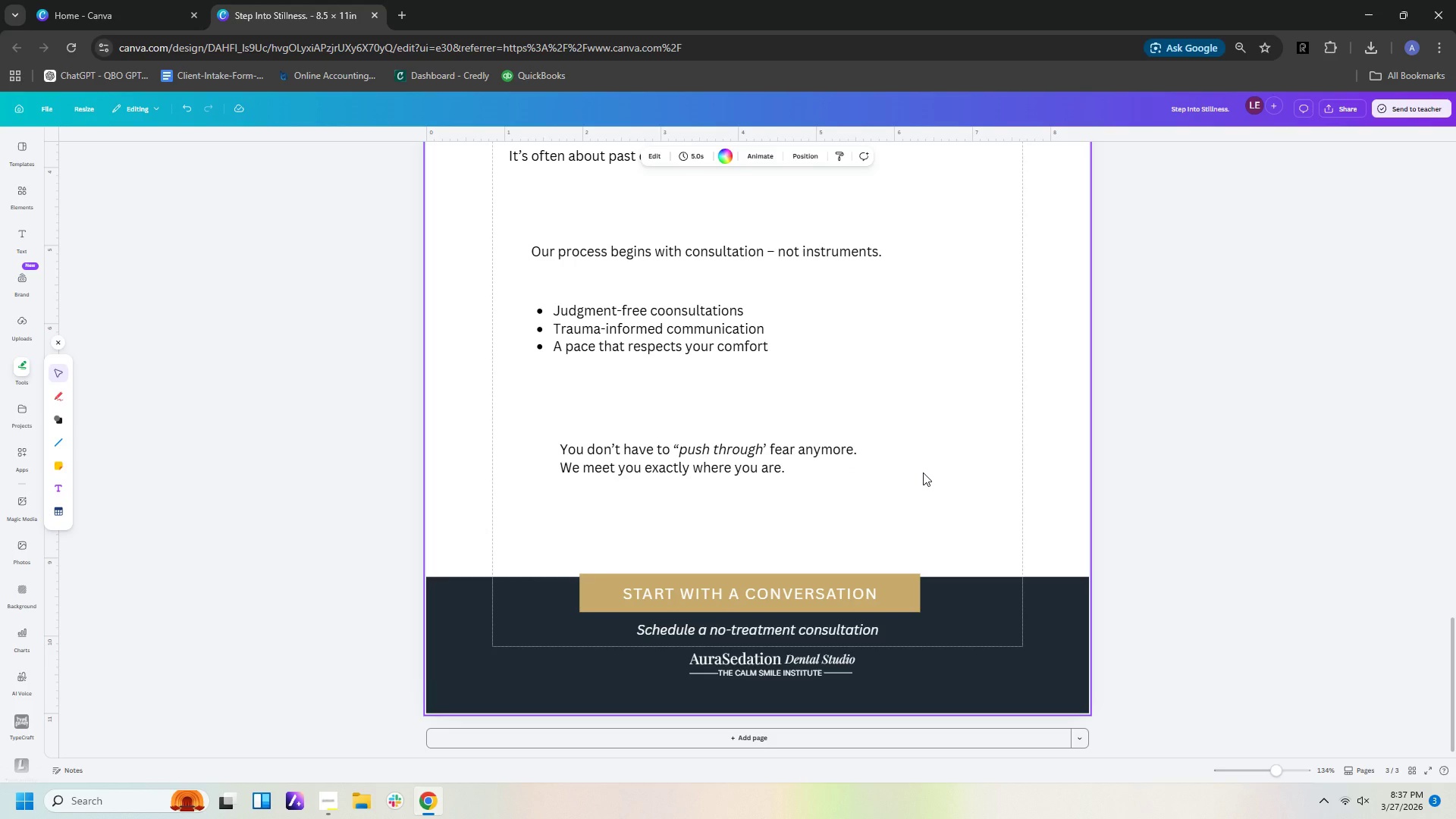 
scroll: coordinate [923, 472], scroll_direction: up, amount: 2.0
 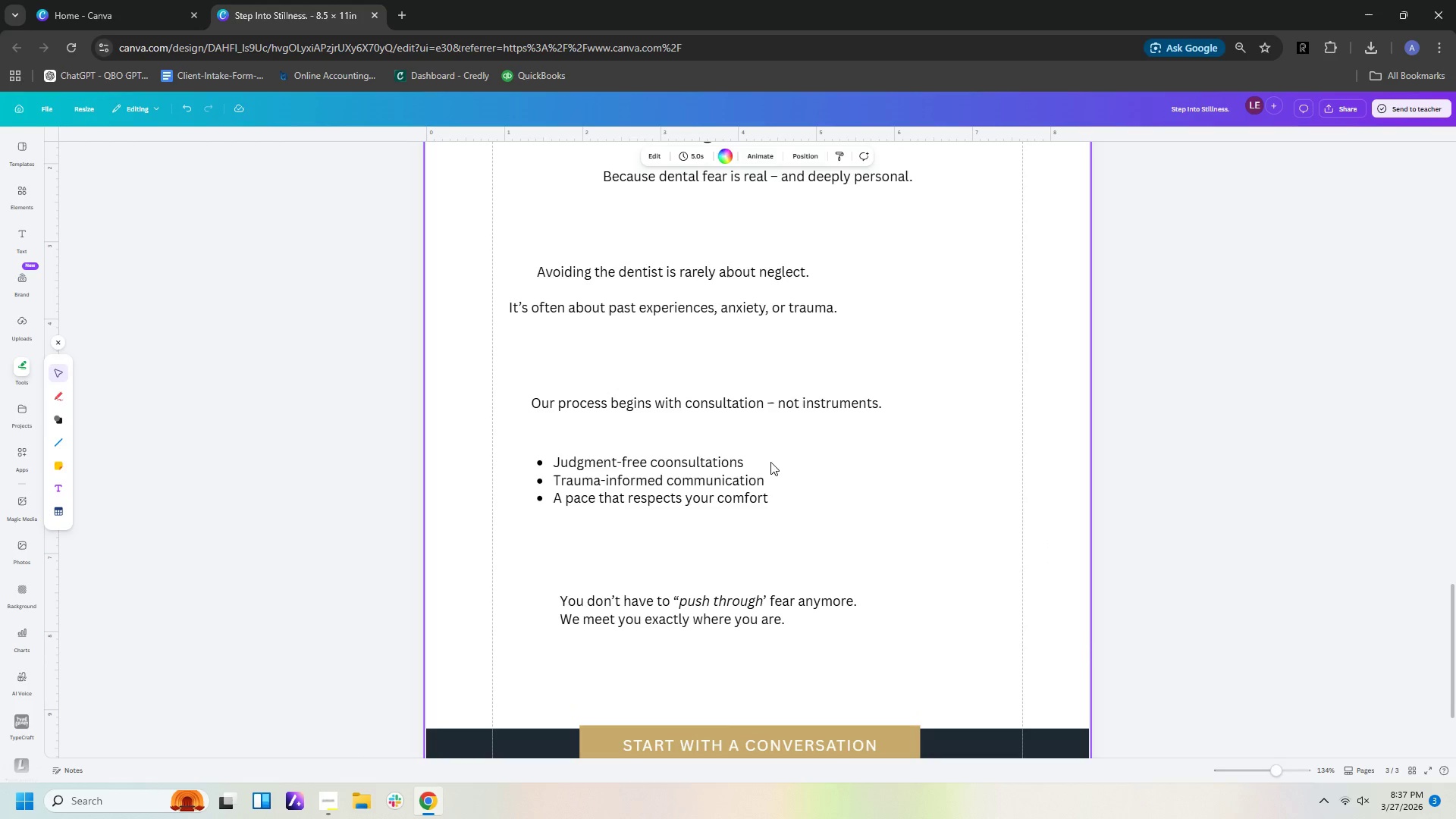 
left_click([642, 463])
 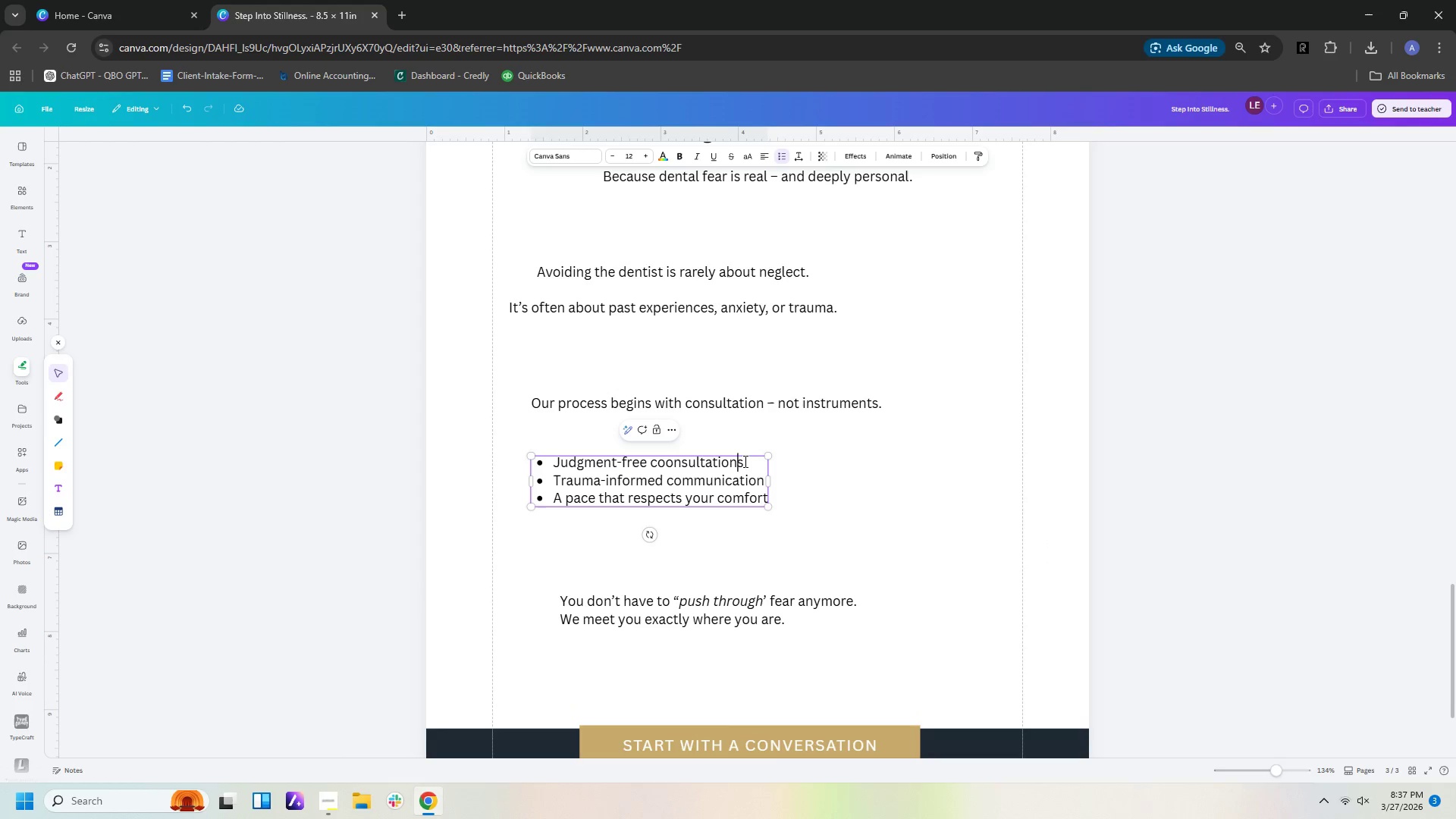 
double_click([745, 460])
 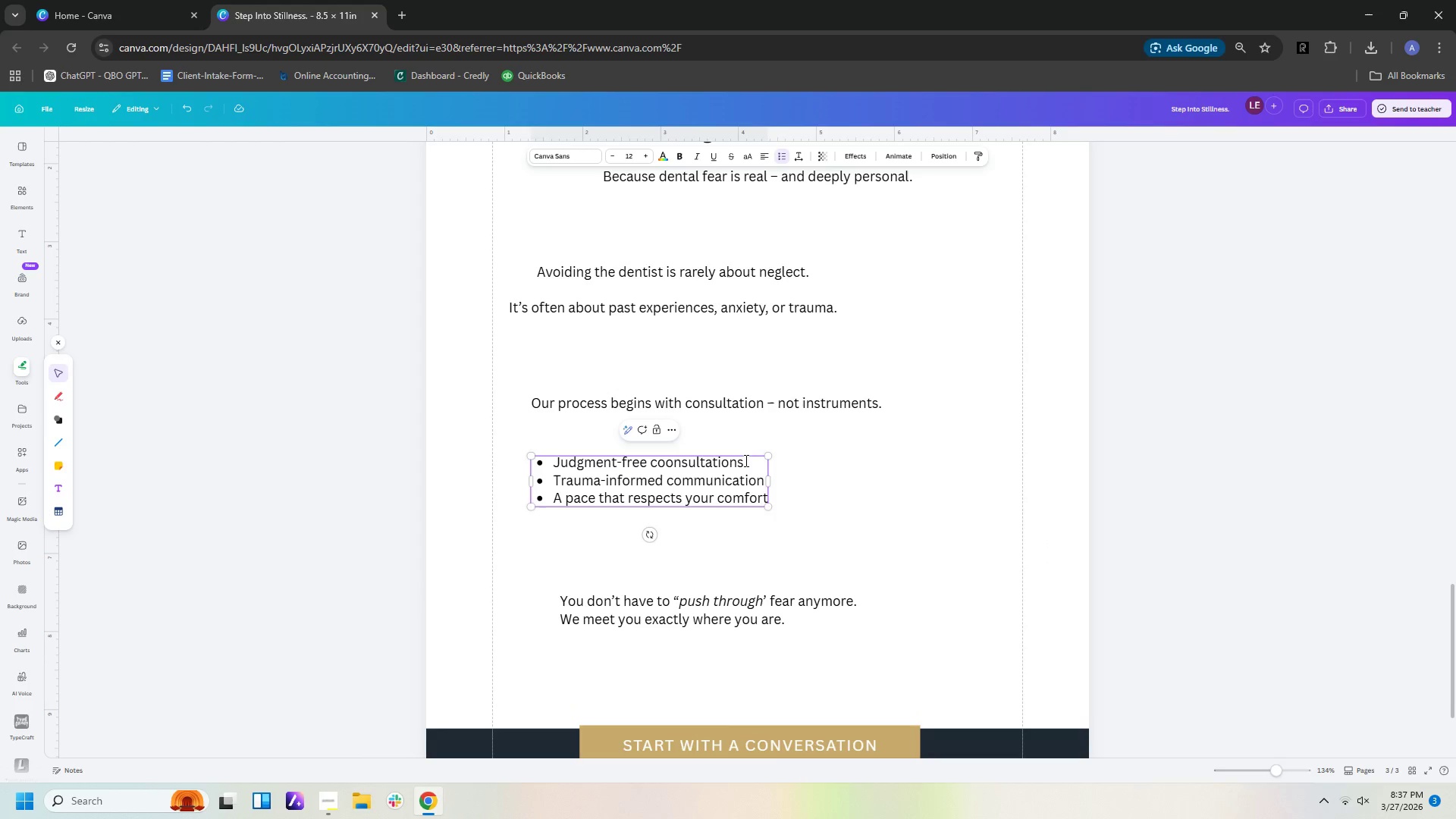 
key(Enter)
 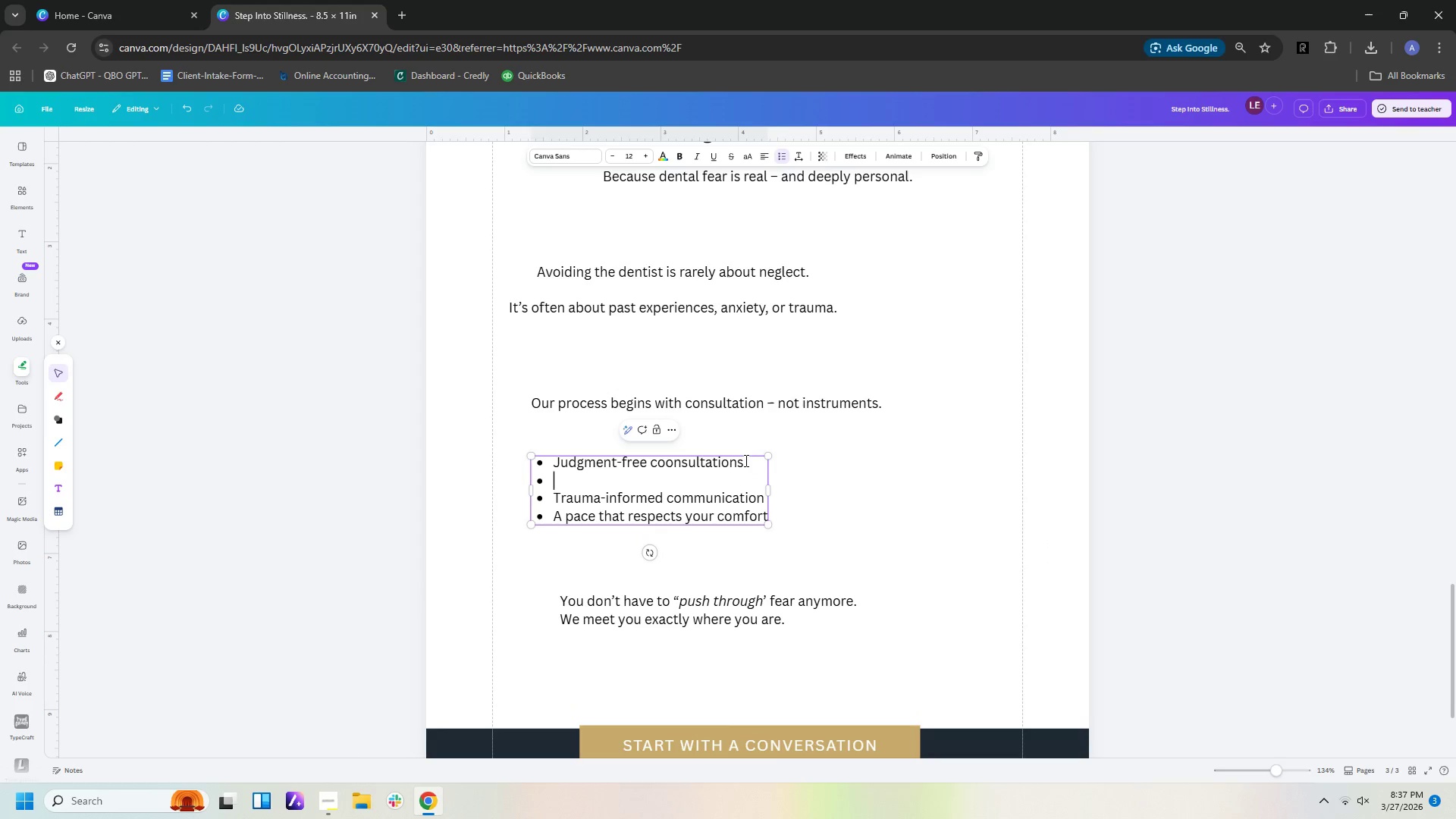 
key(Backspace)
 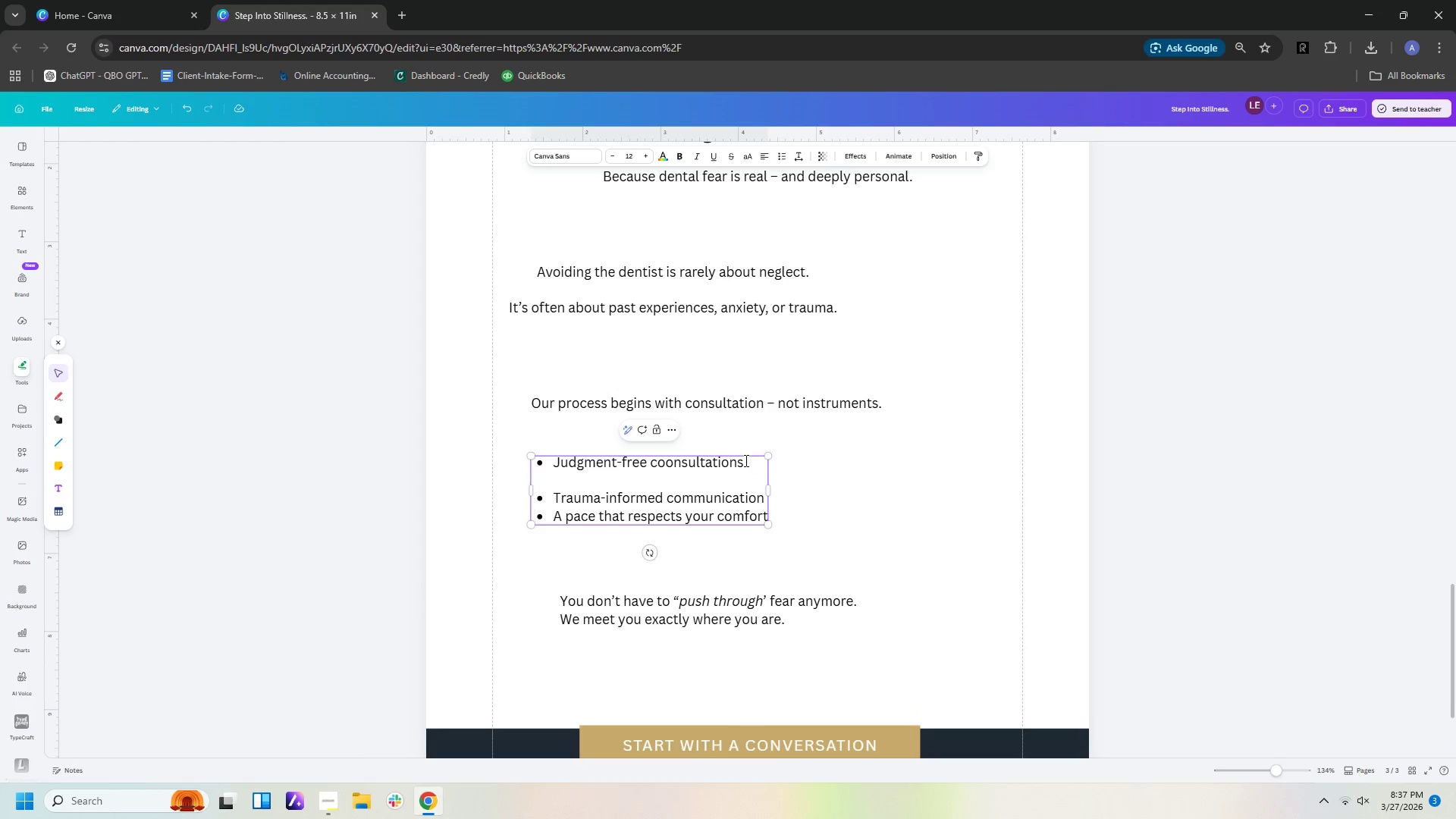 
key(ArrowDown)
 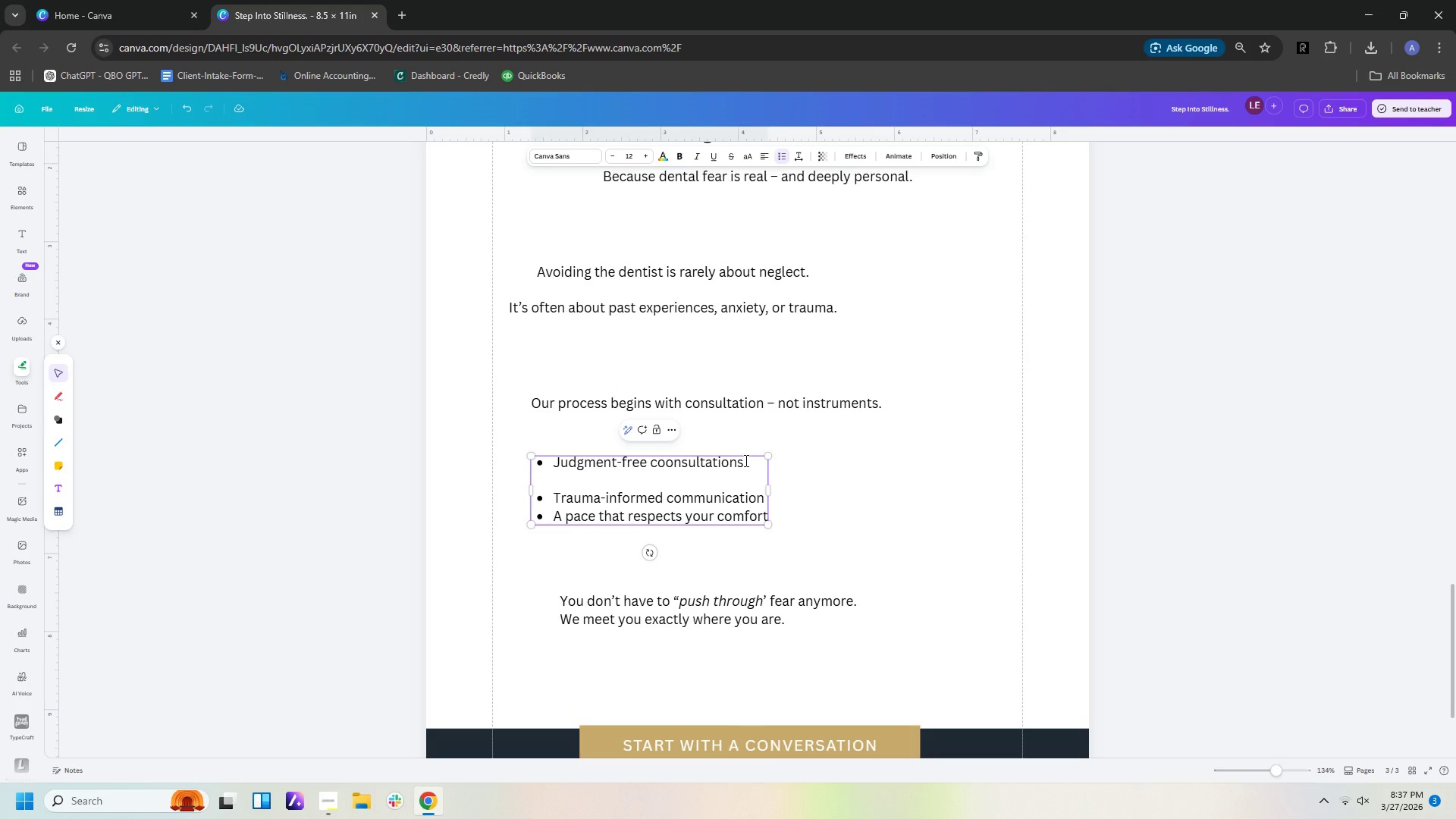 
key(ArrowDown)
 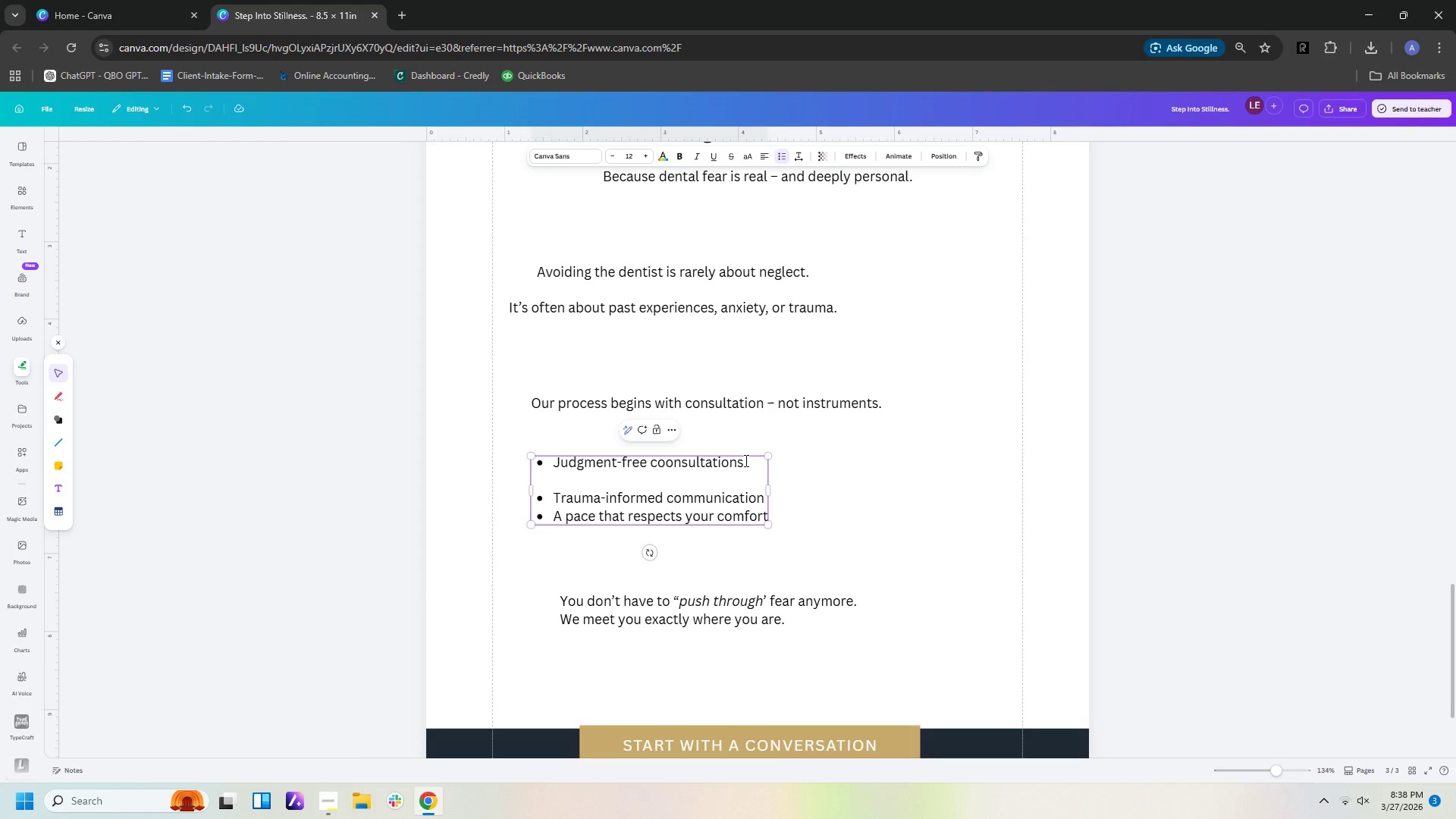 
key(ArrowLeft)
 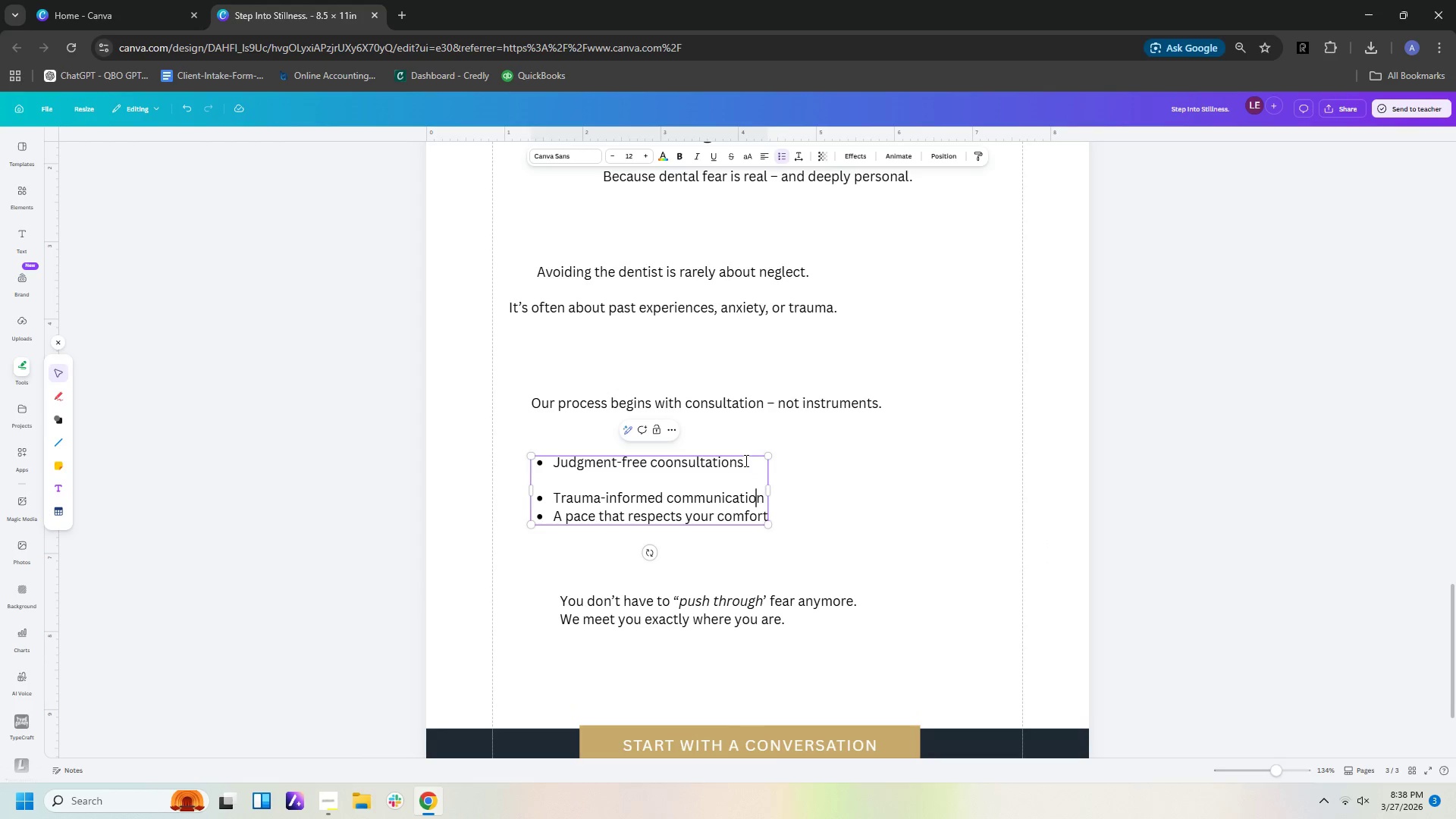 
key(ArrowLeft)
 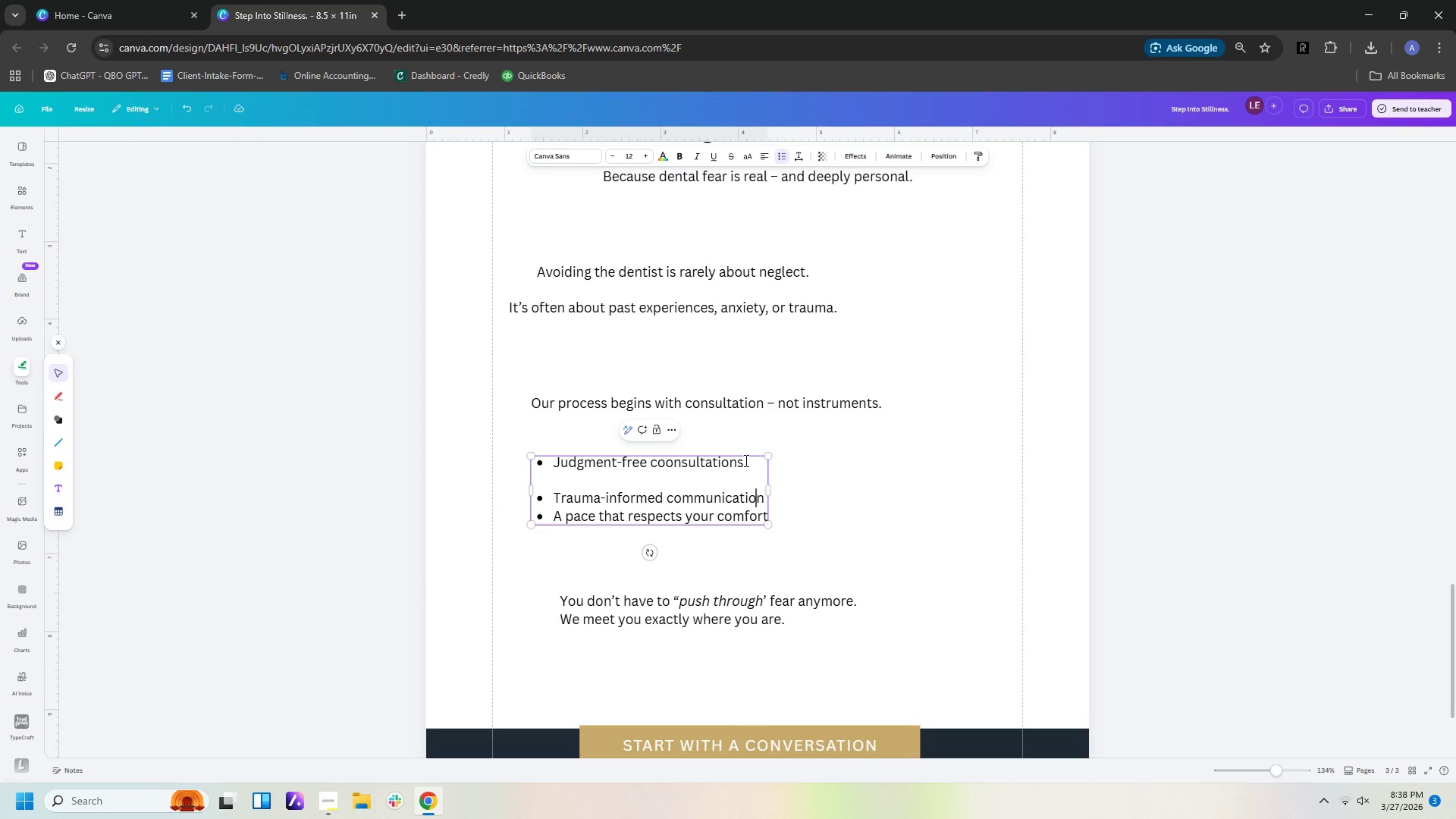 
key(ArrowRight)
 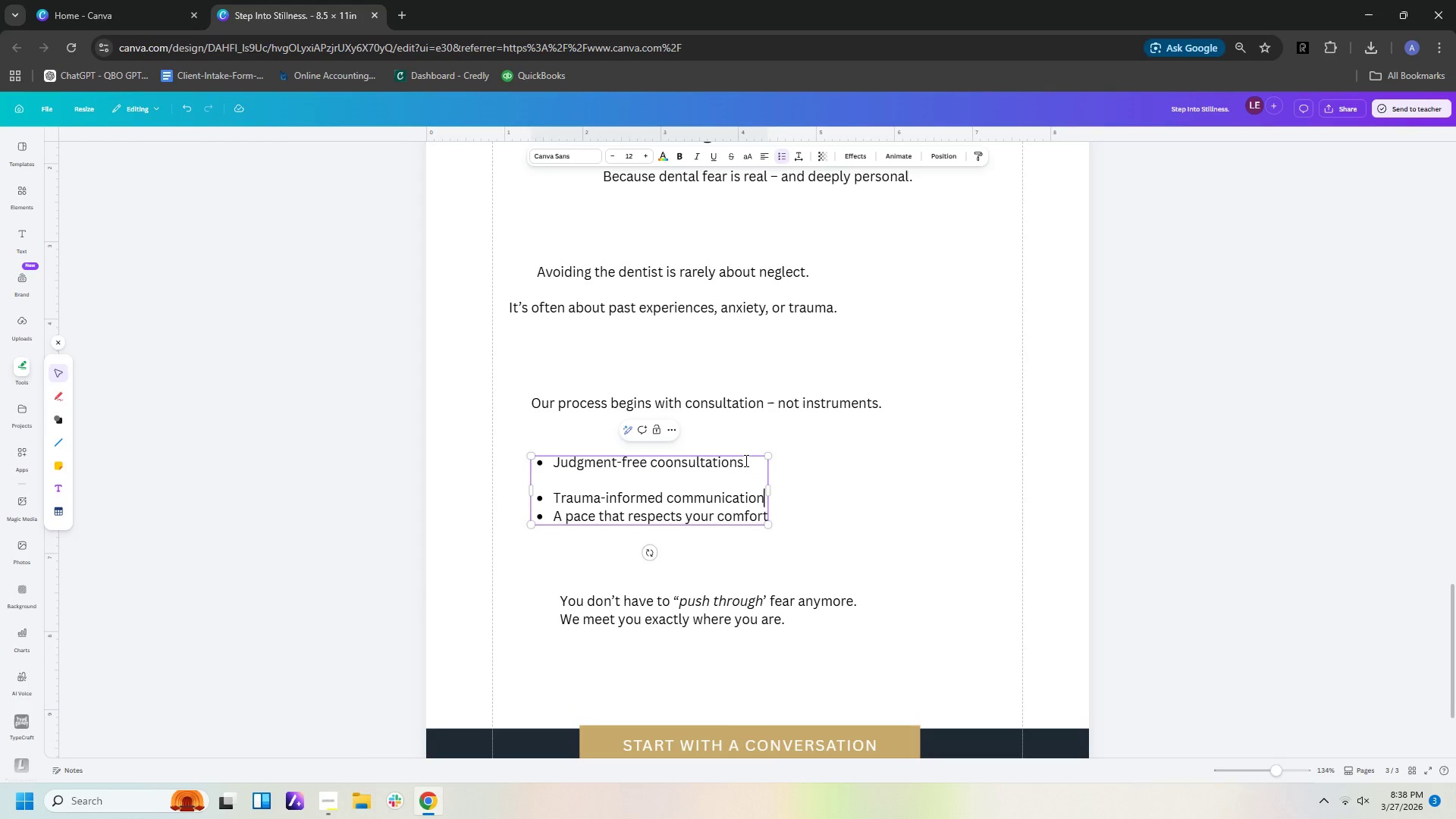 
key(Enter)
 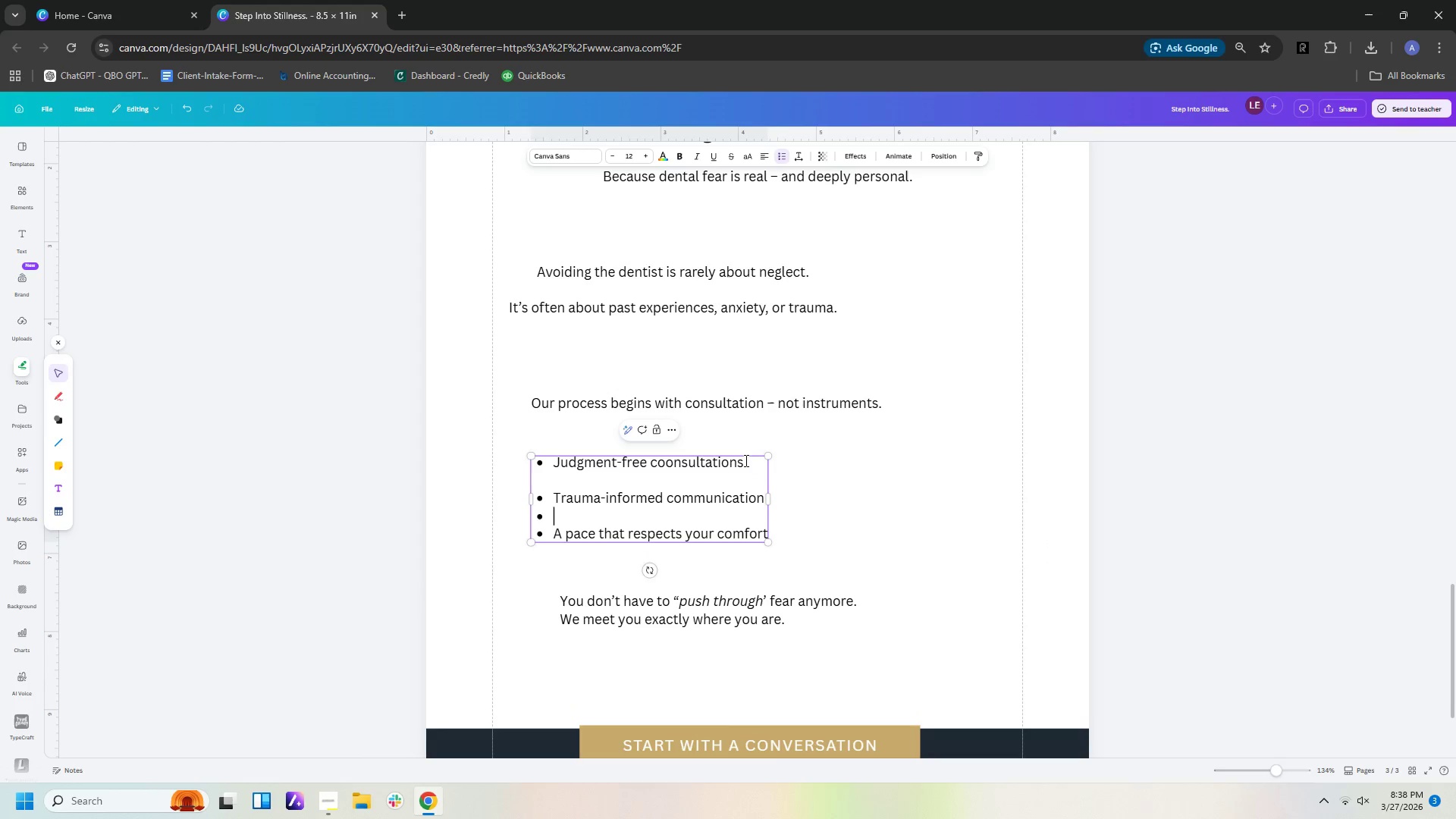 
key(Backspace)
 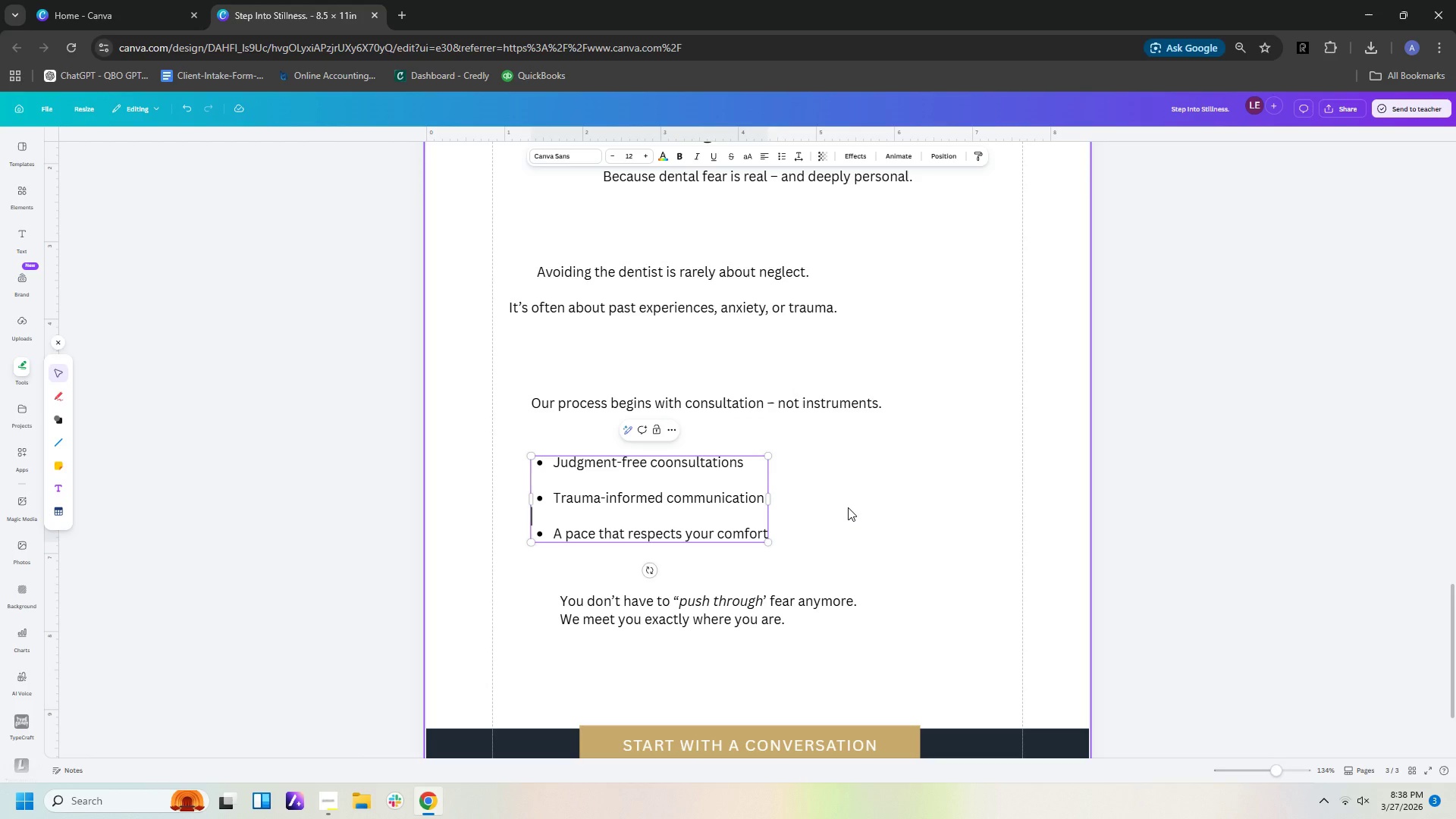 
left_click([848, 507])
 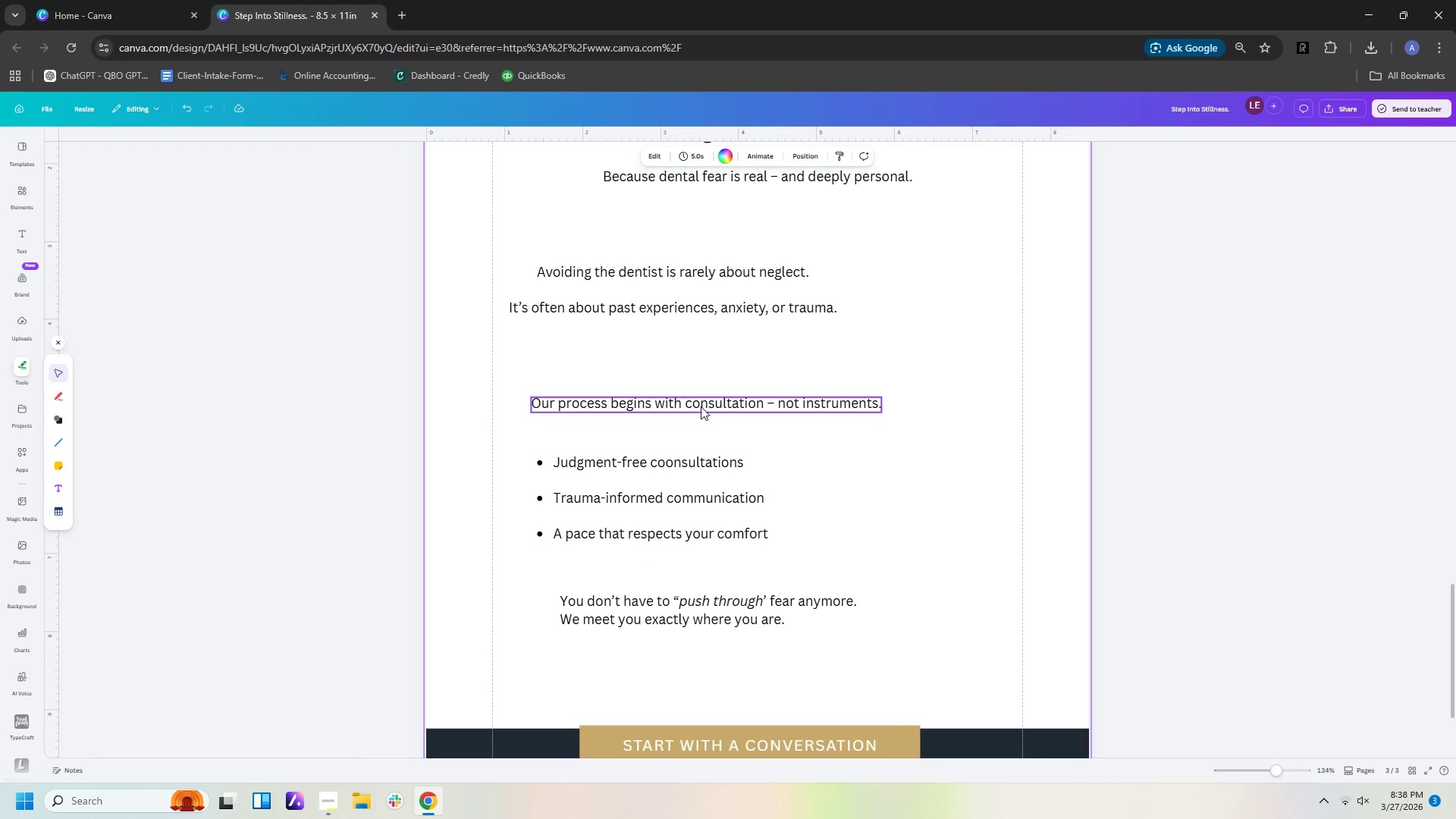 
wait(5.05)
 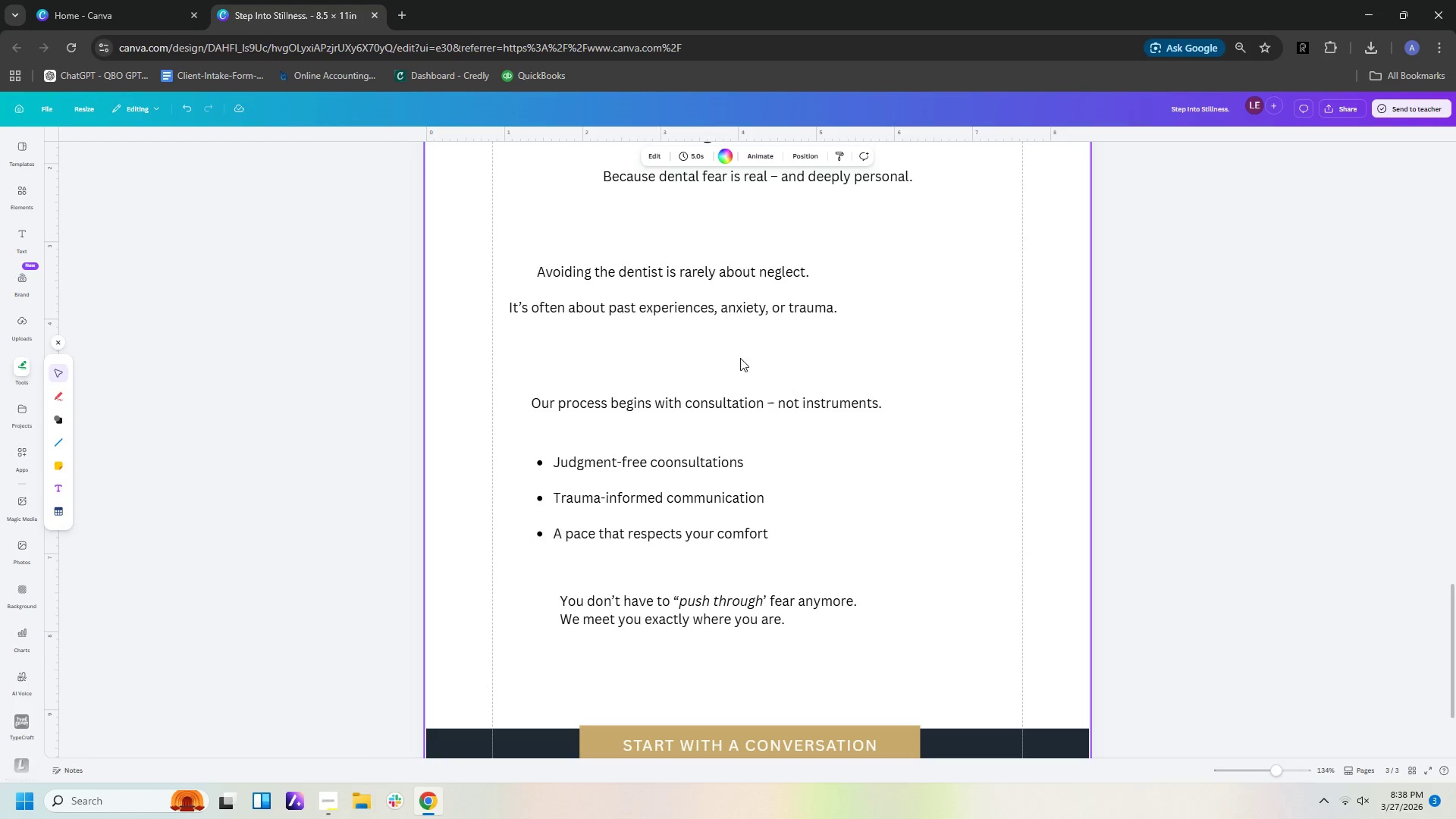 
double_click([686, 406])
 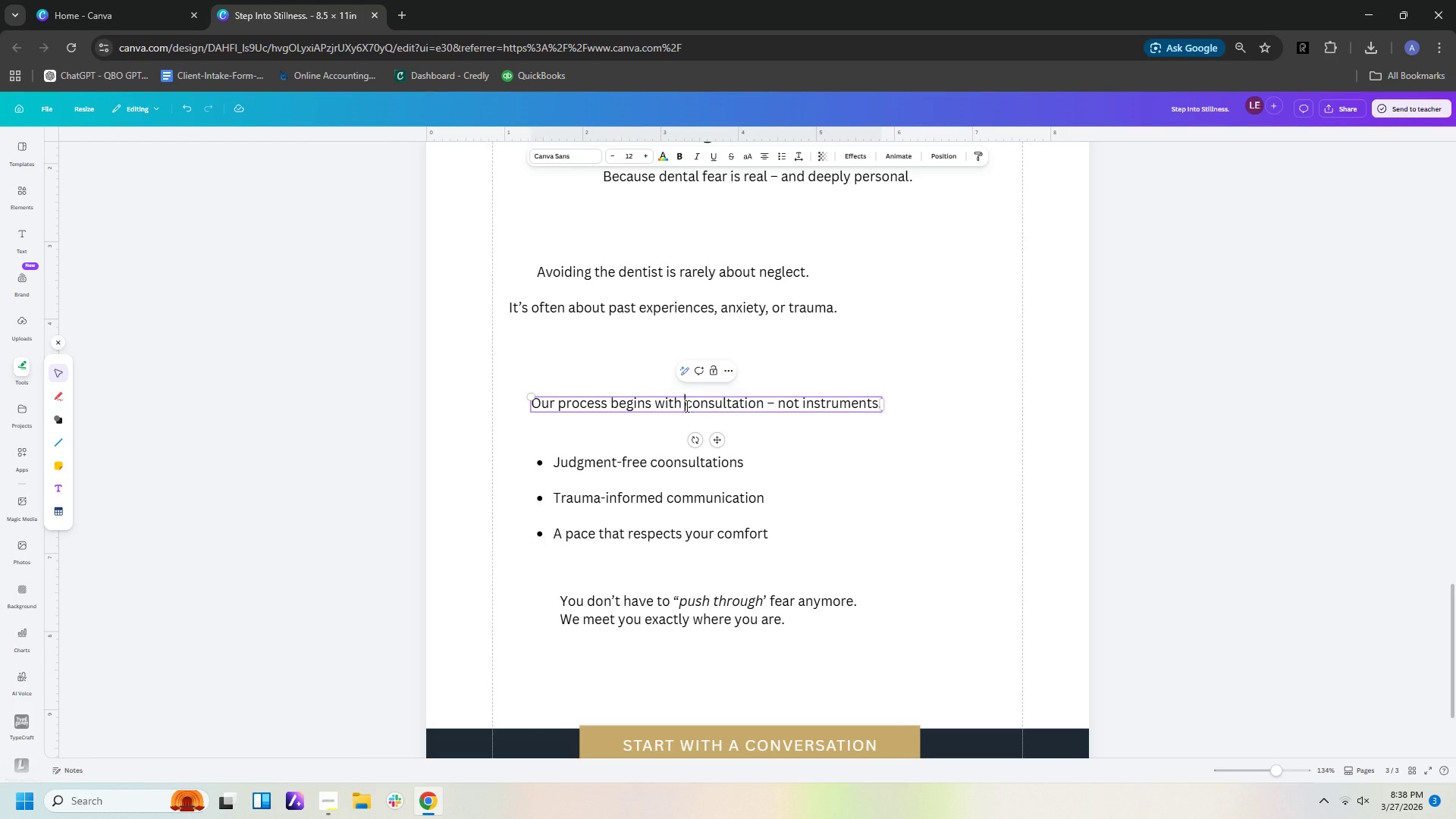 
triple_click([686, 406])
 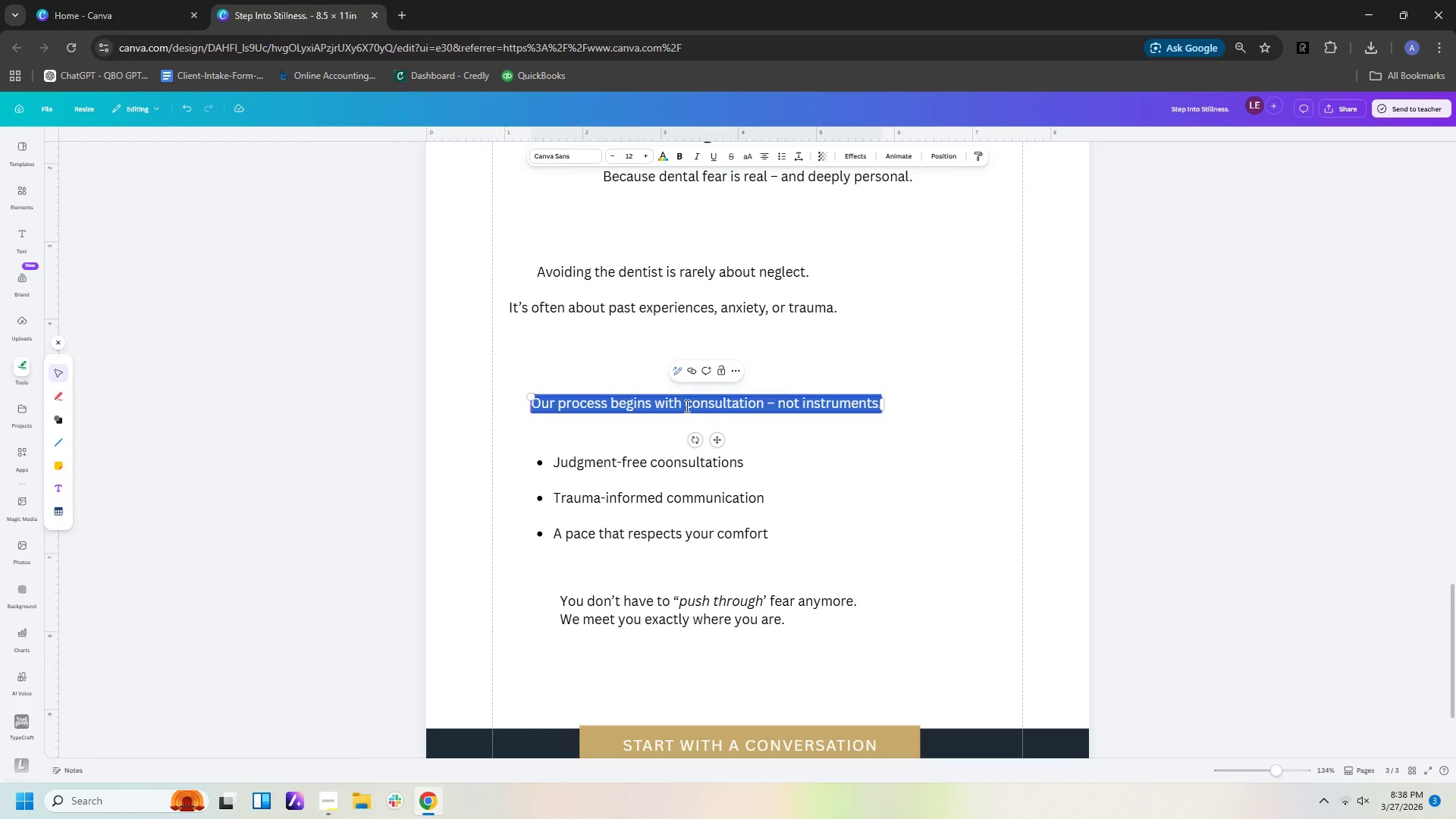 
triple_click([686, 406])
 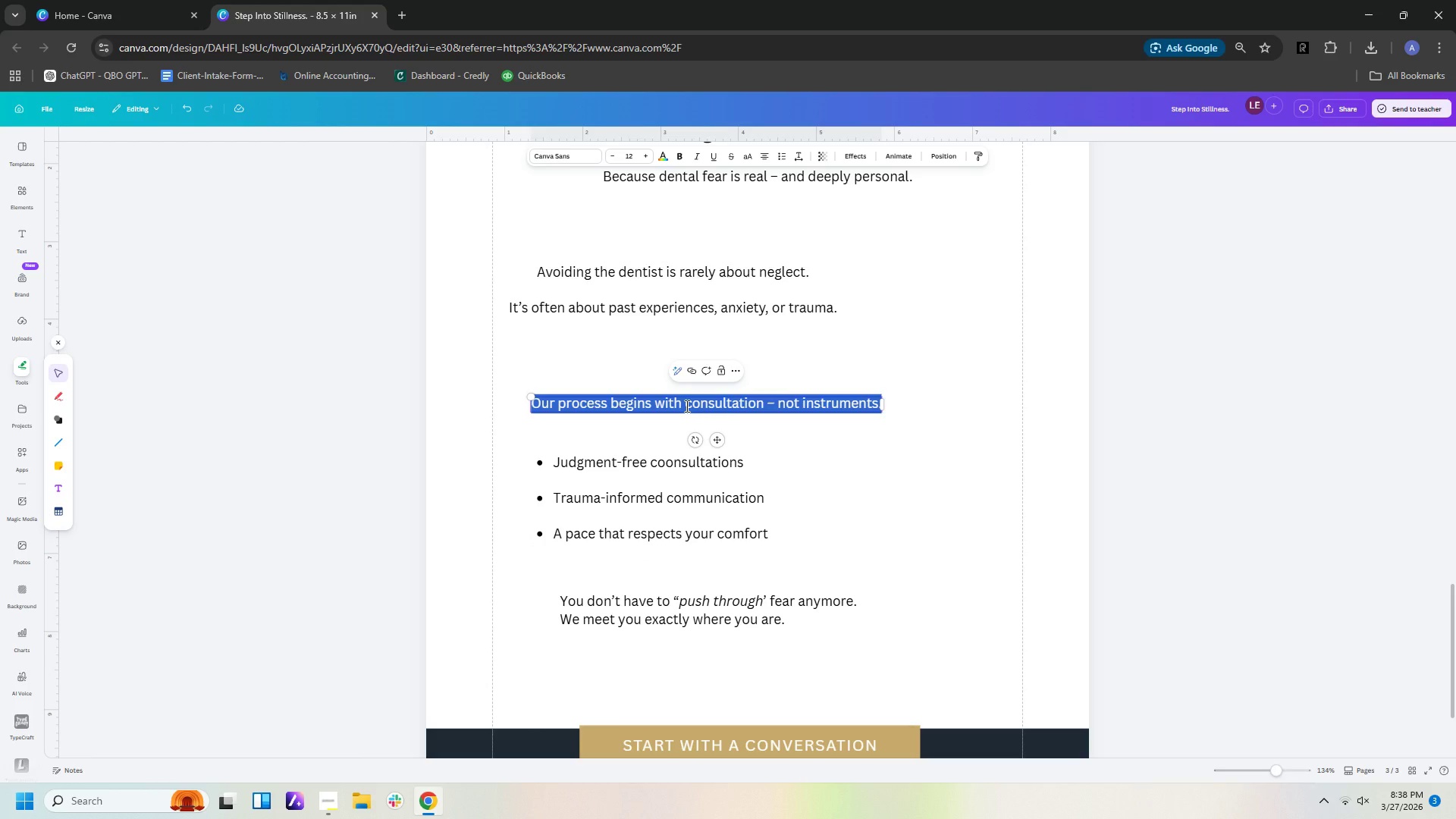 
triple_click([686, 406])
 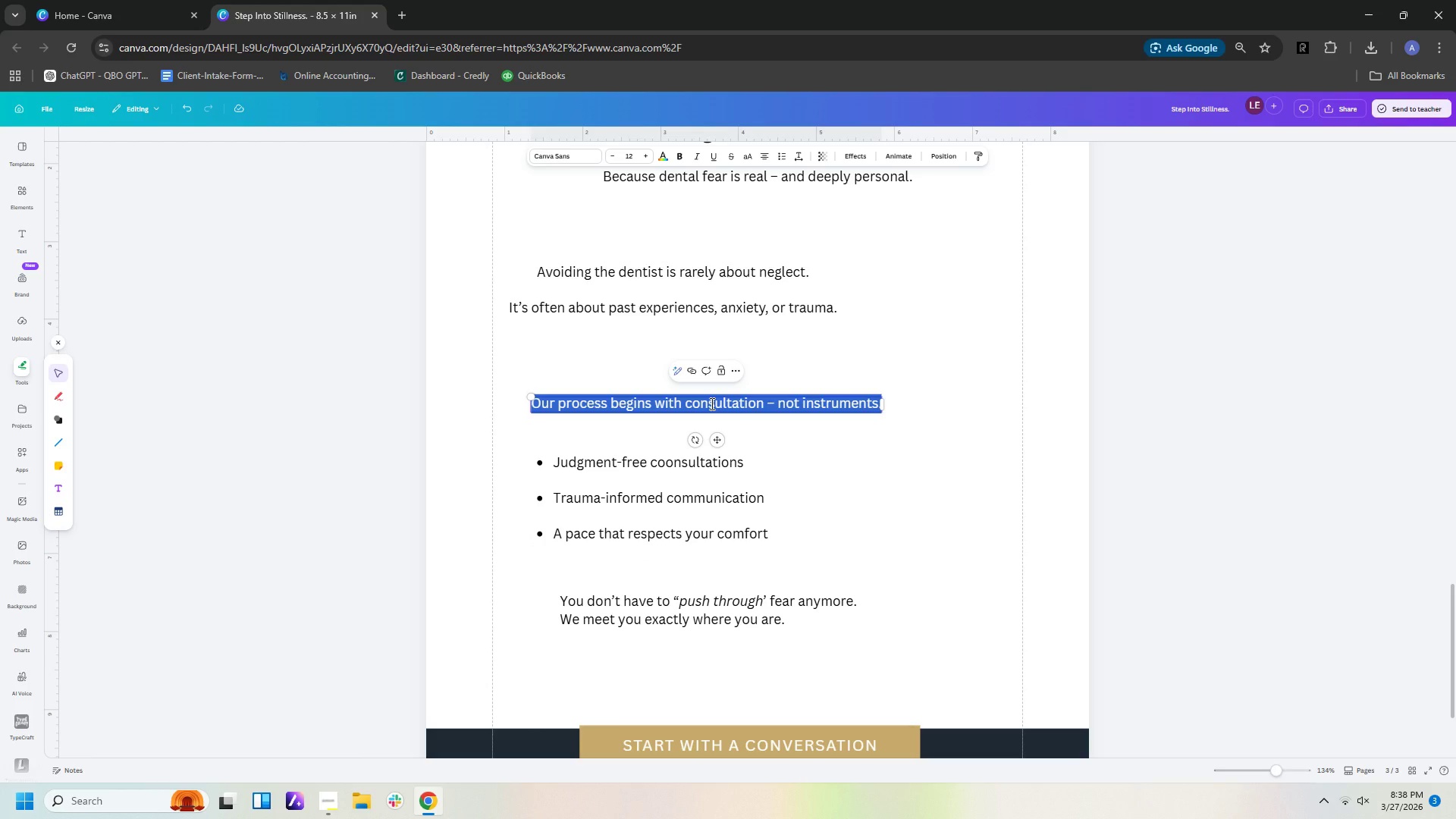 
triple_click([711, 403])
 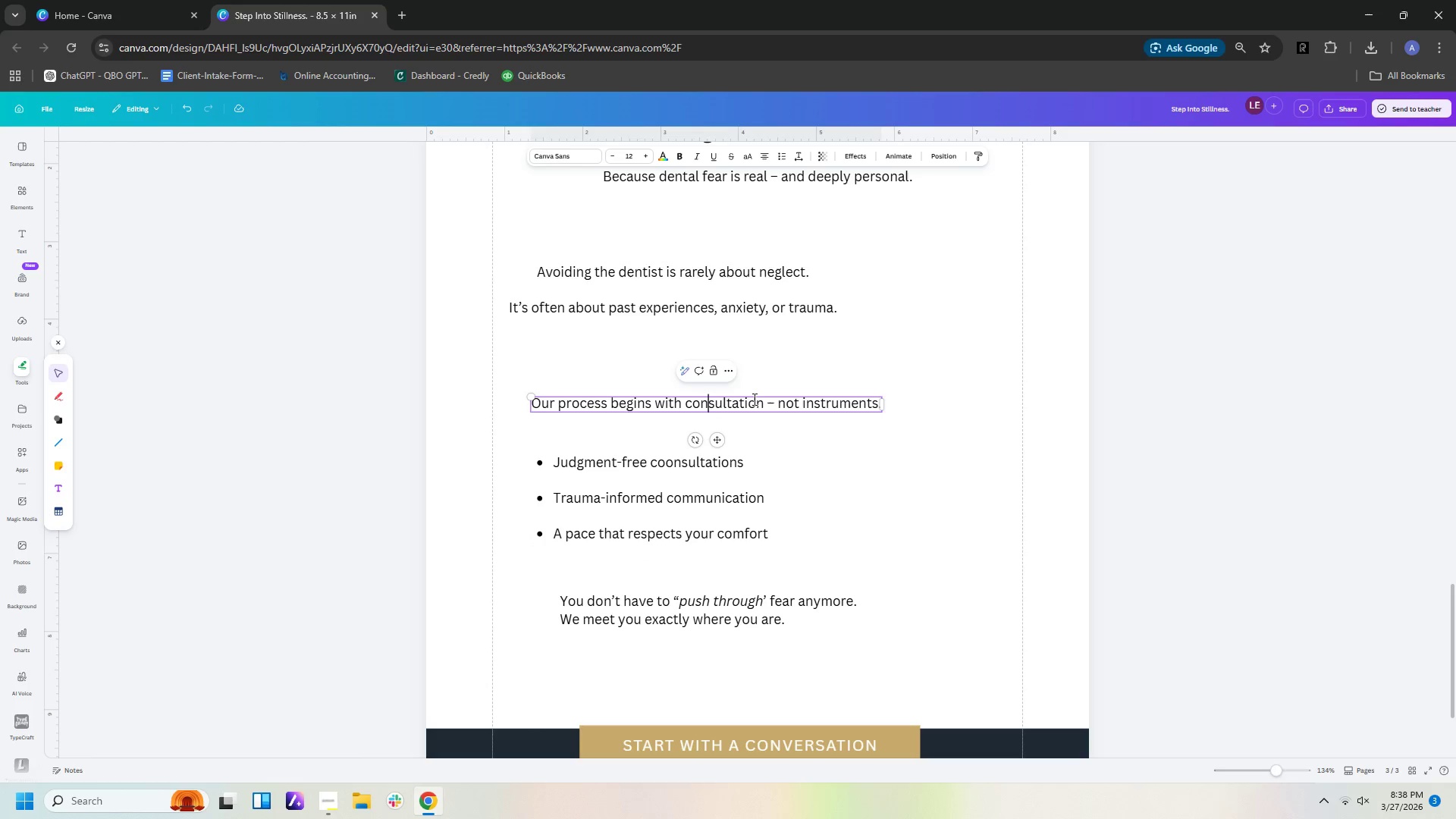 
left_click([753, 399])
 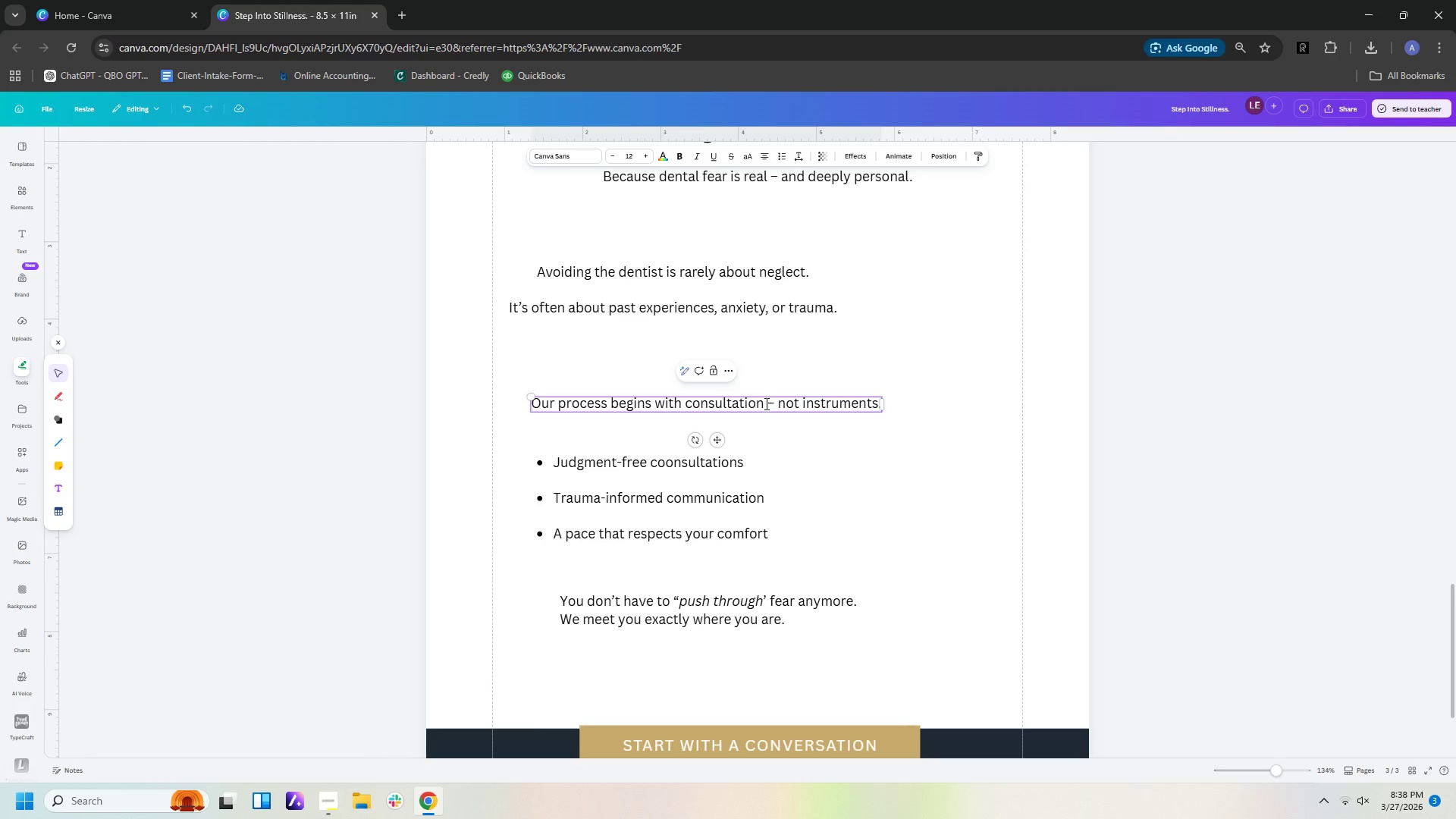 
left_click_drag(start_coordinate=[764, 404], to_coordinate=[710, 411])
 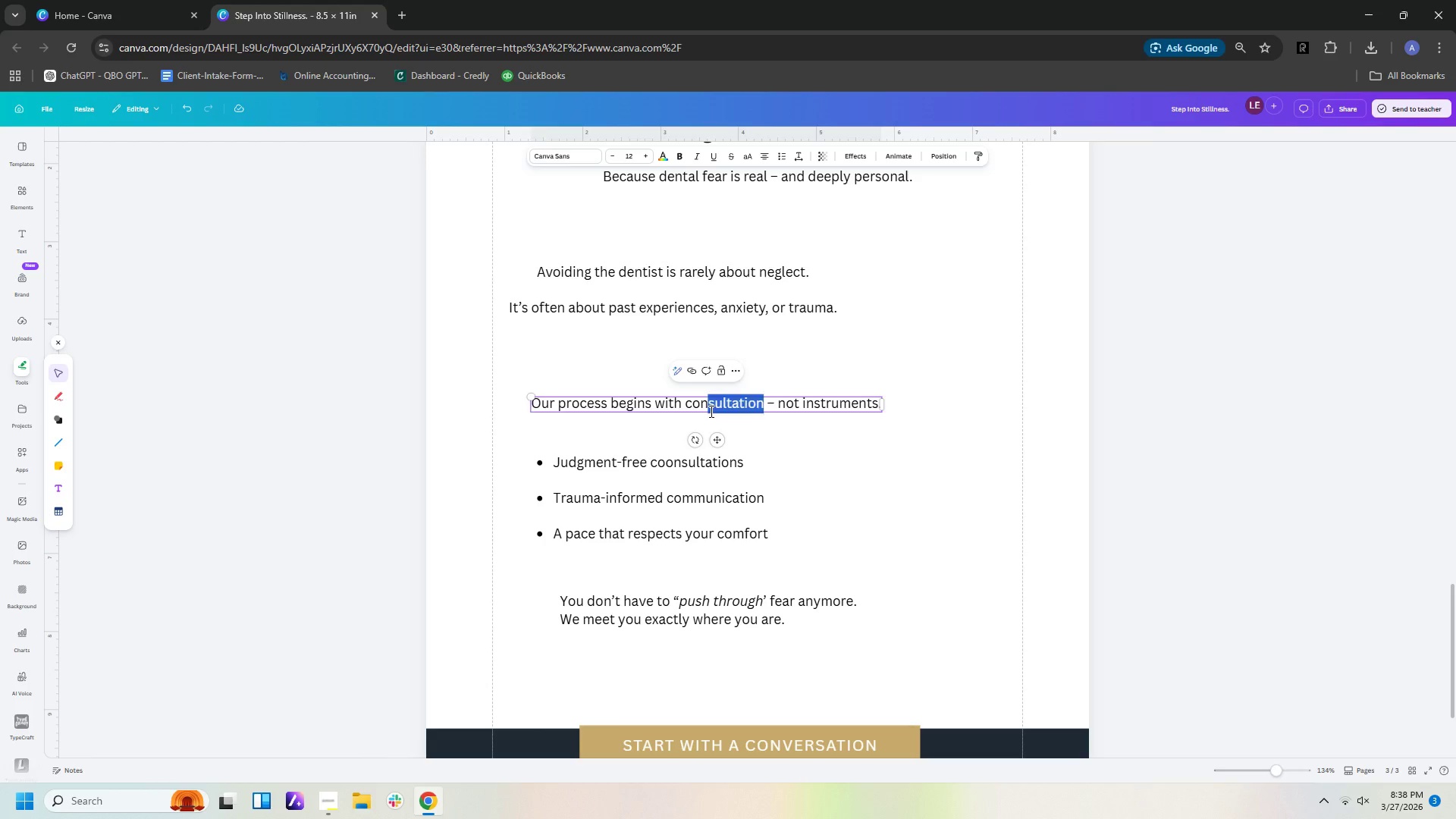 
type(versation)
 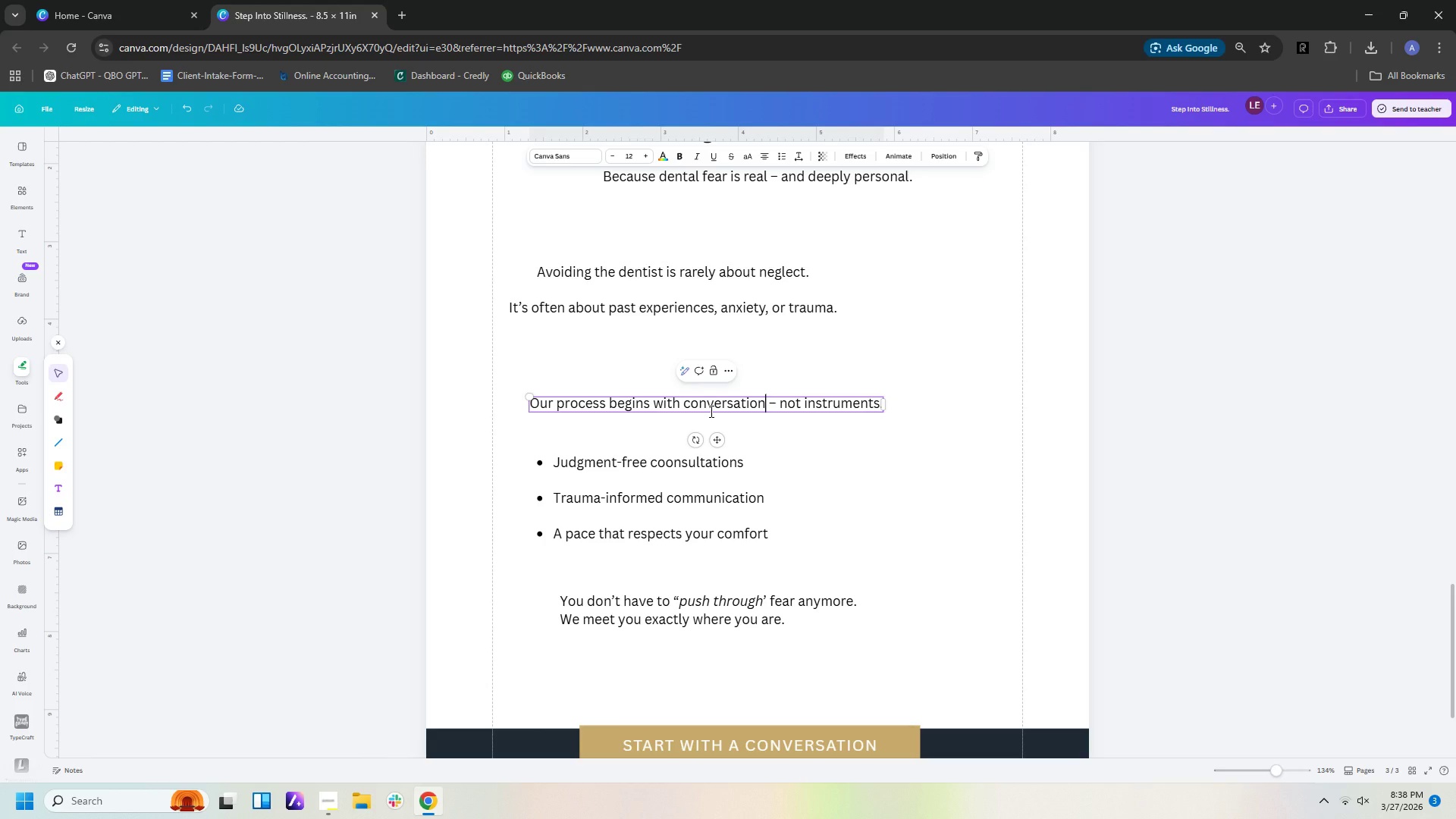 
key(ArrowLeft)
 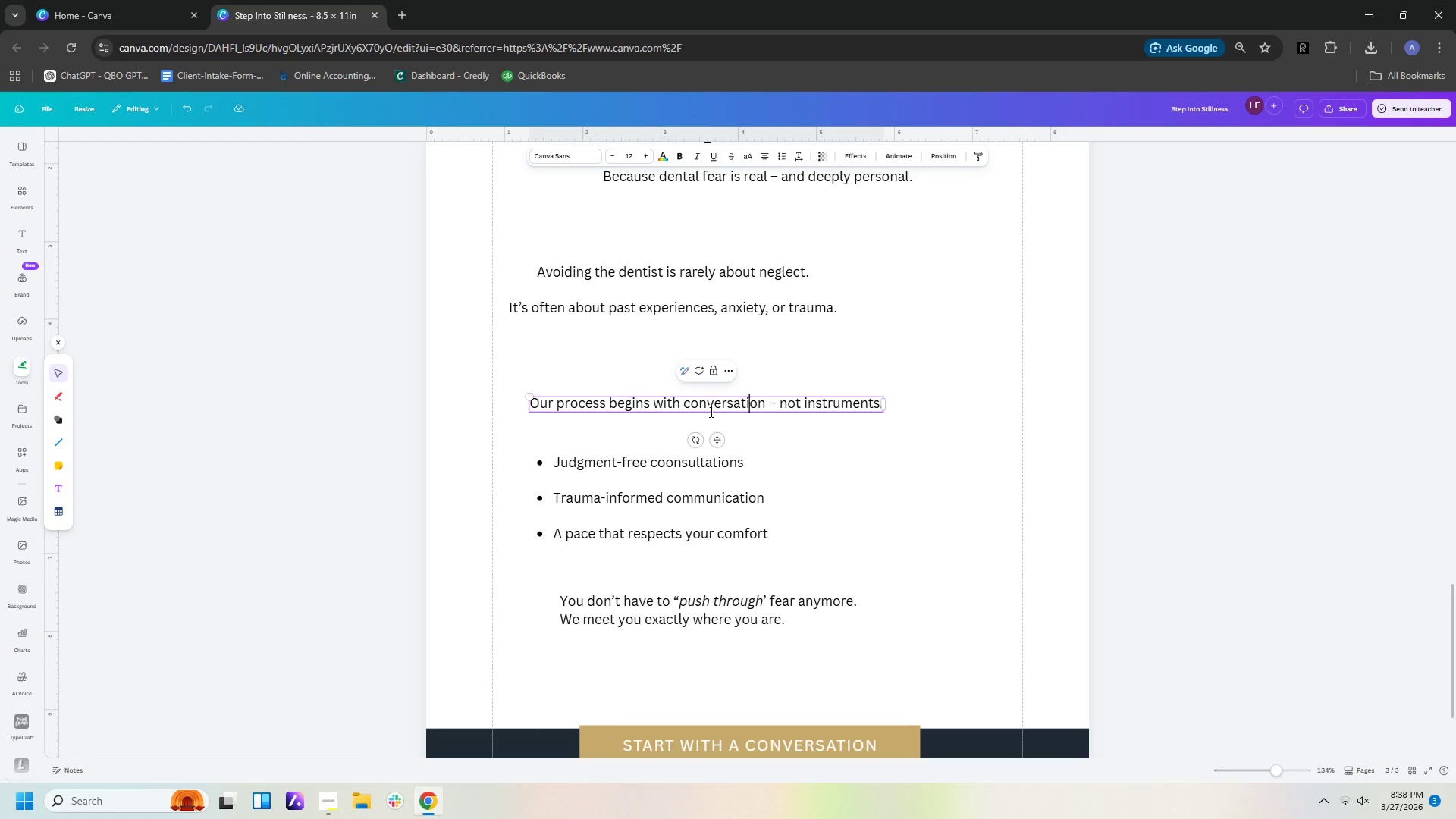 
key(ArrowLeft)
 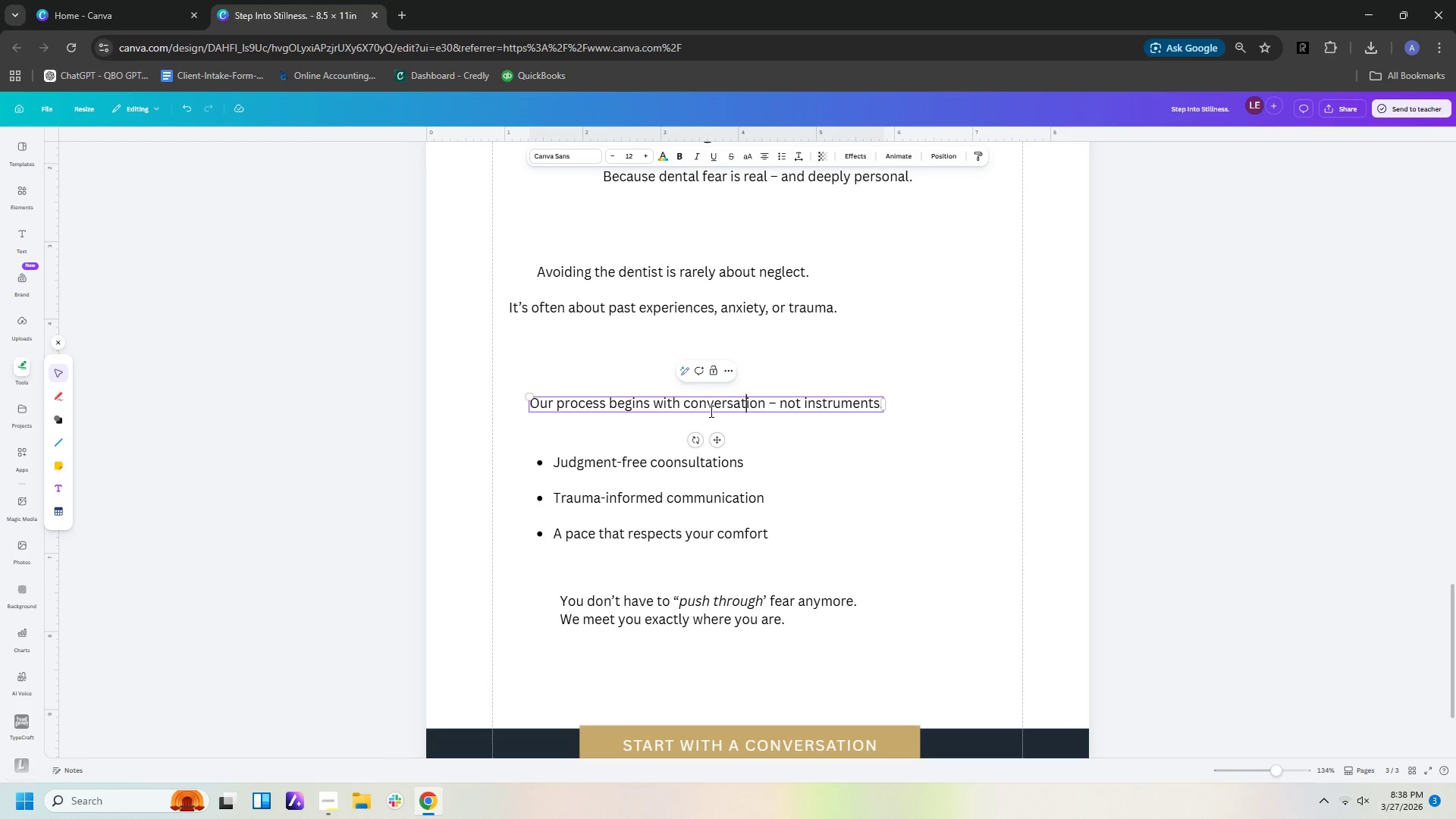 
key(ArrowLeft)
 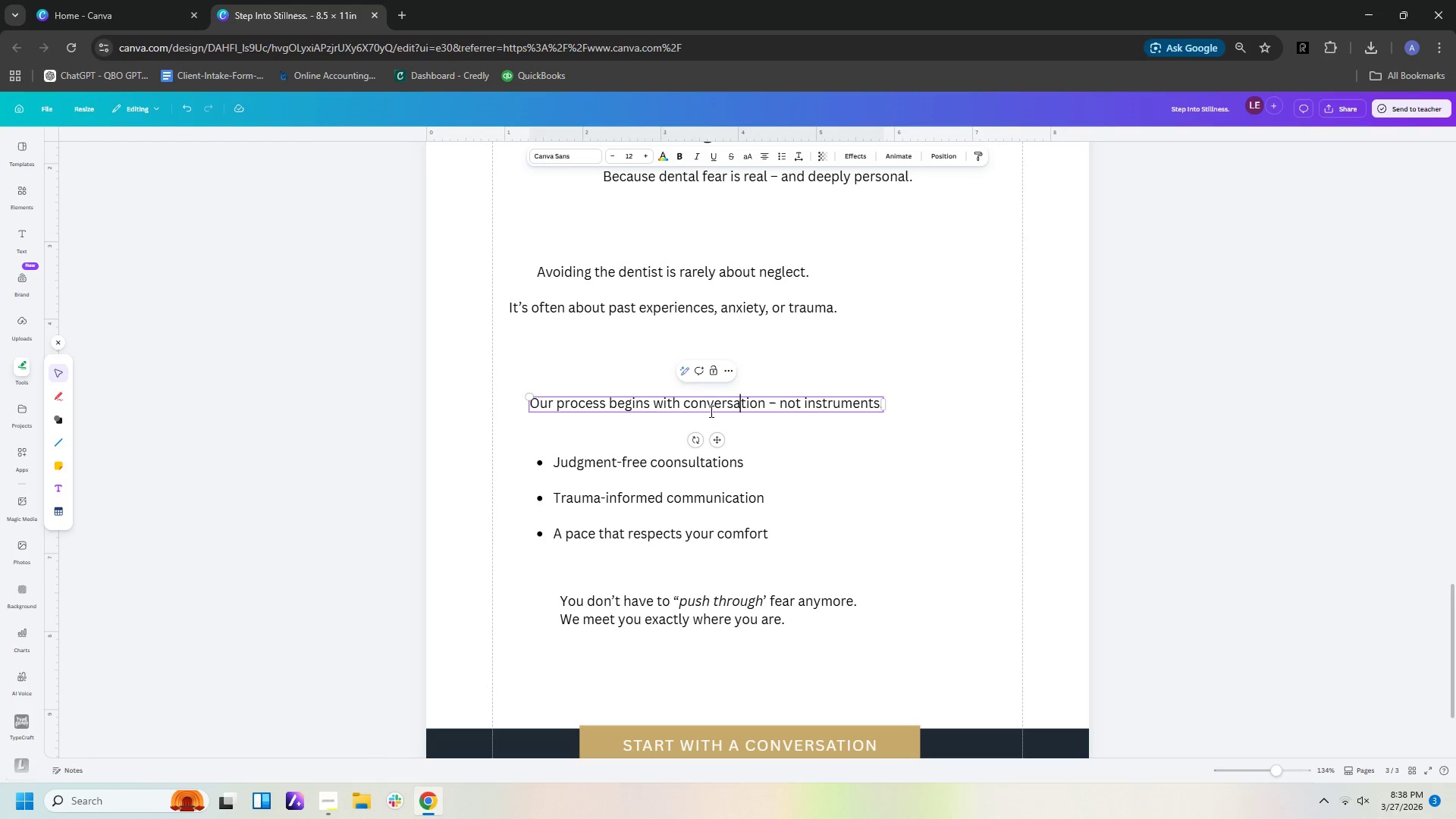 
key(ArrowLeft)
 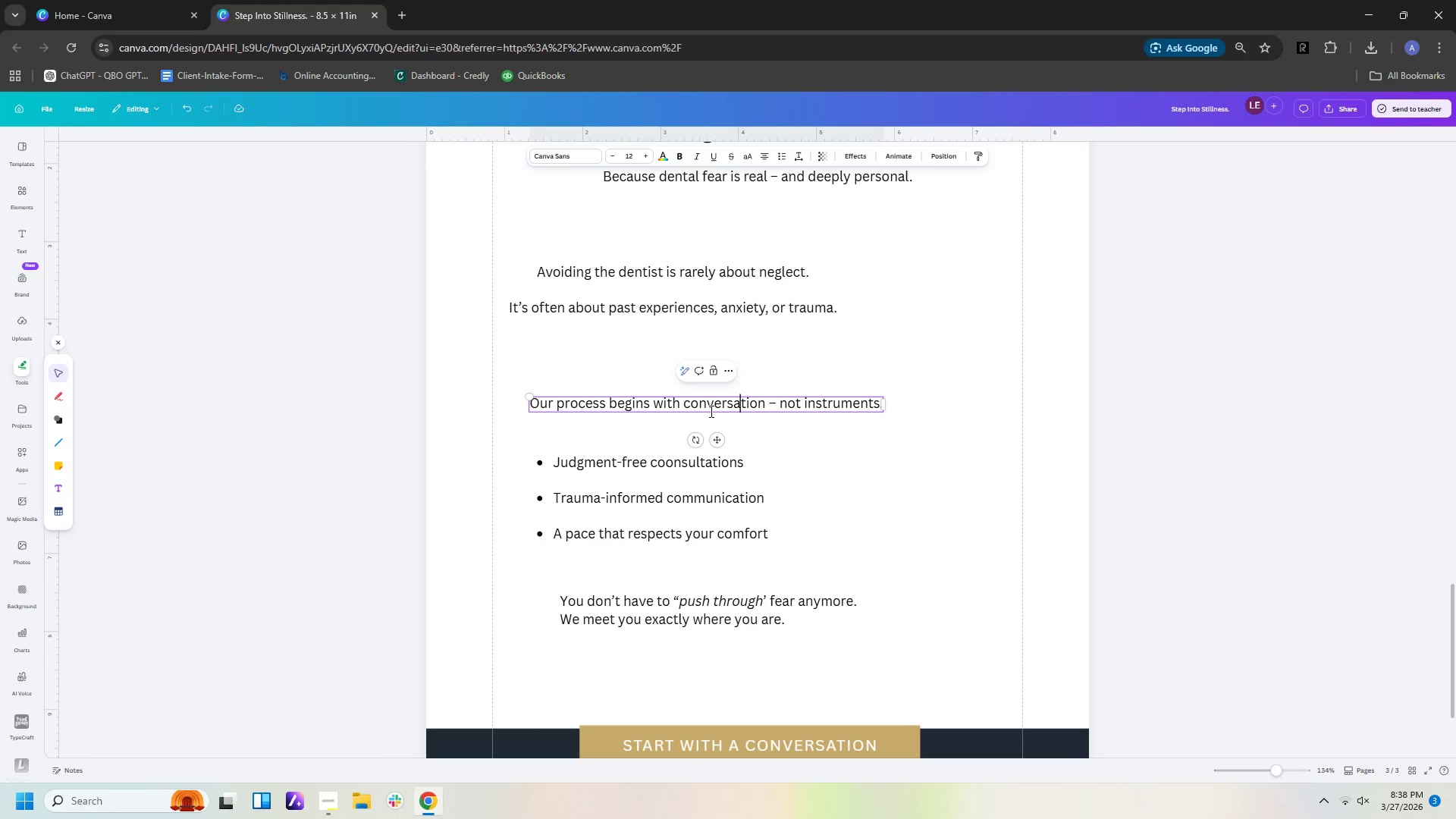 
key(ArrowLeft)
 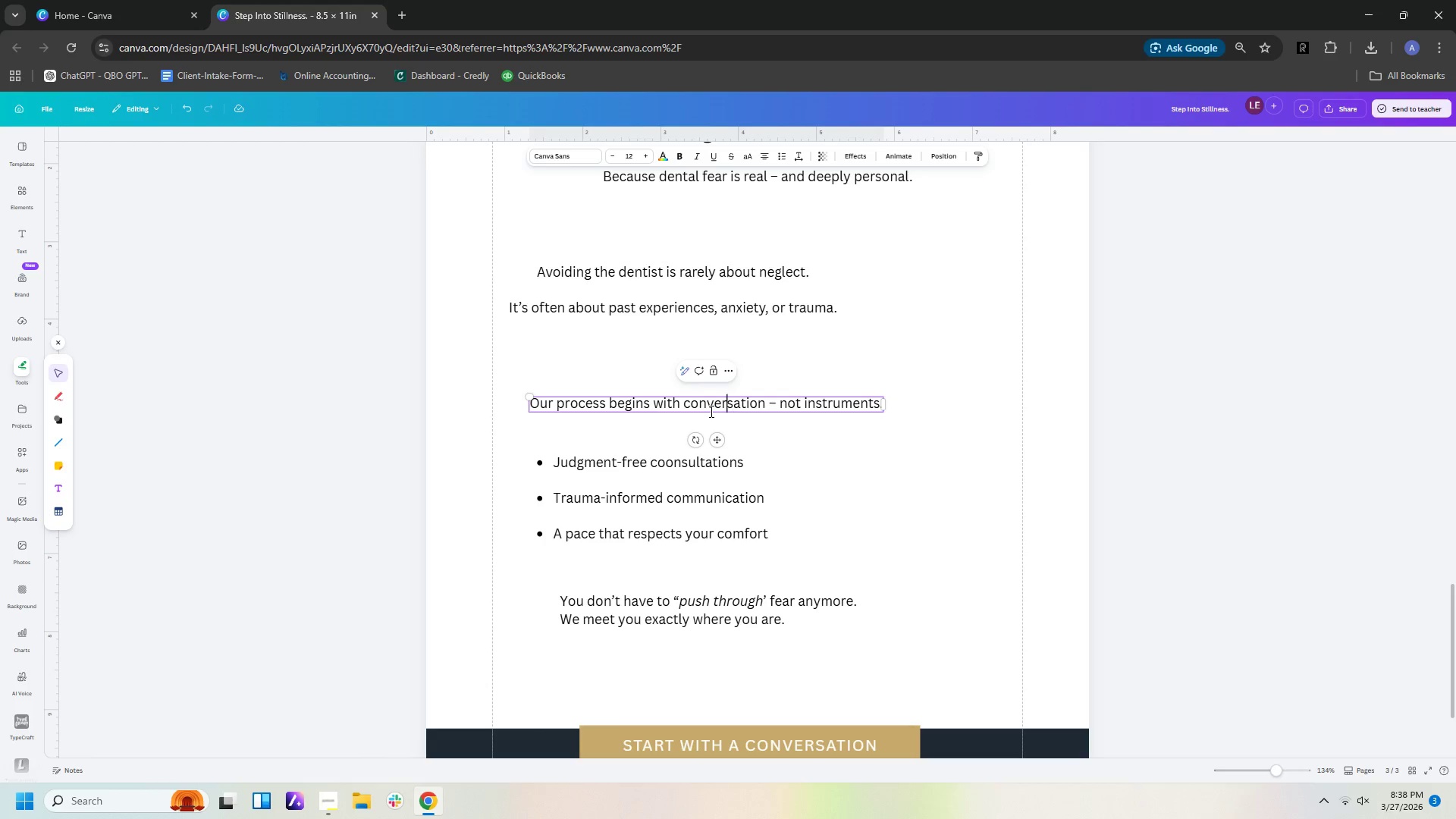 
key(ArrowLeft)
 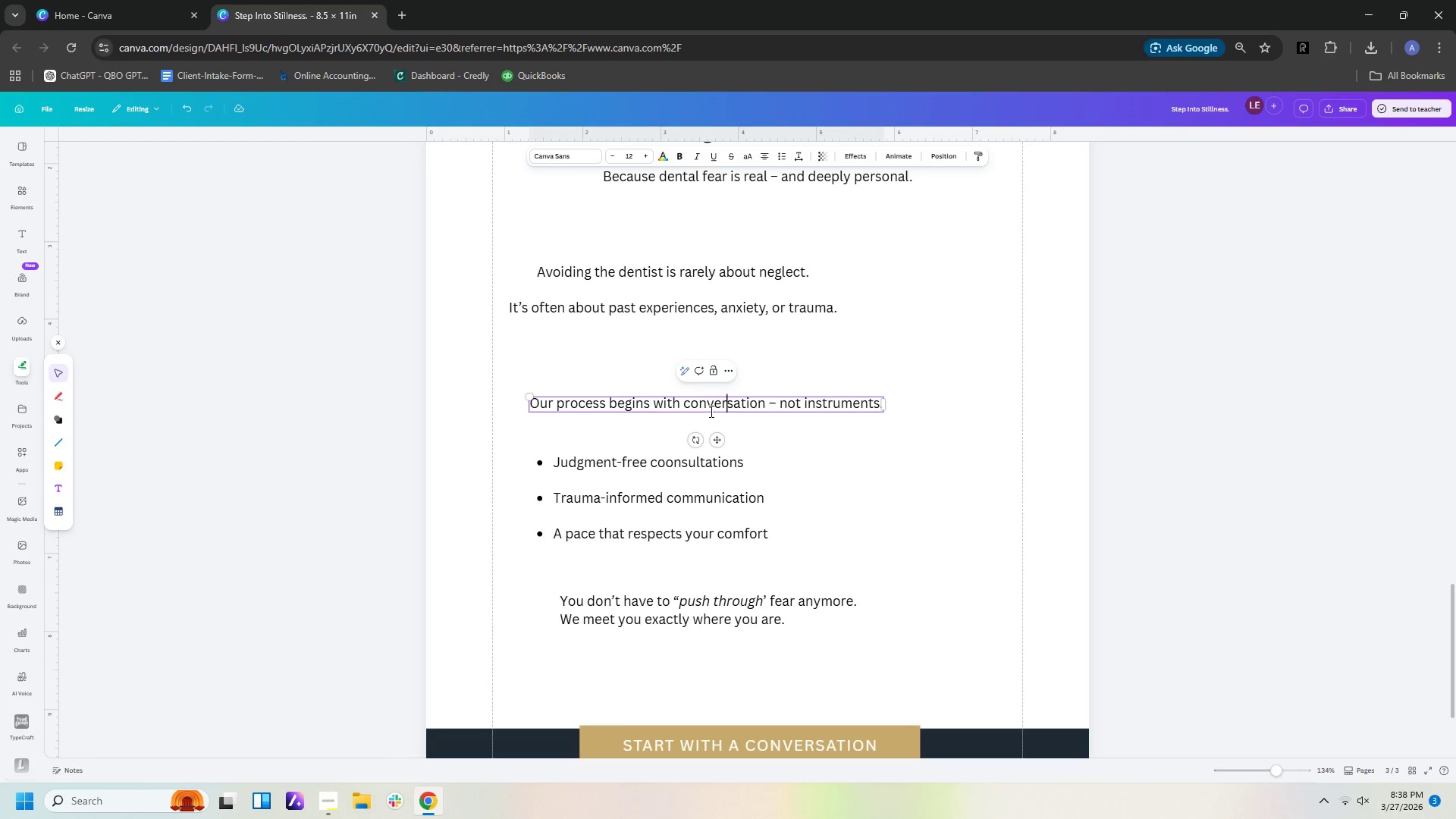 
key(ArrowLeft)
 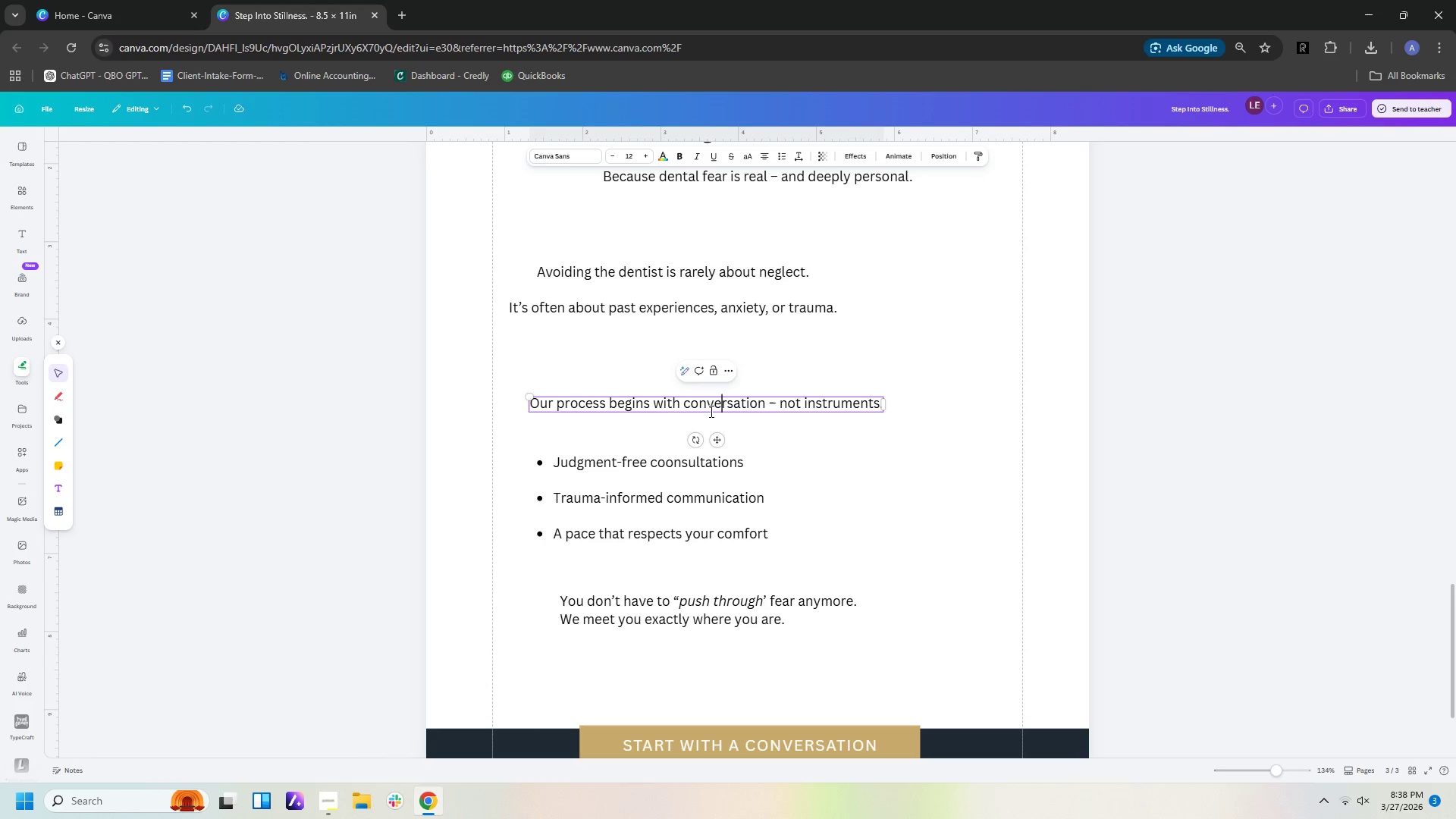 
key(ArrowLeft)
 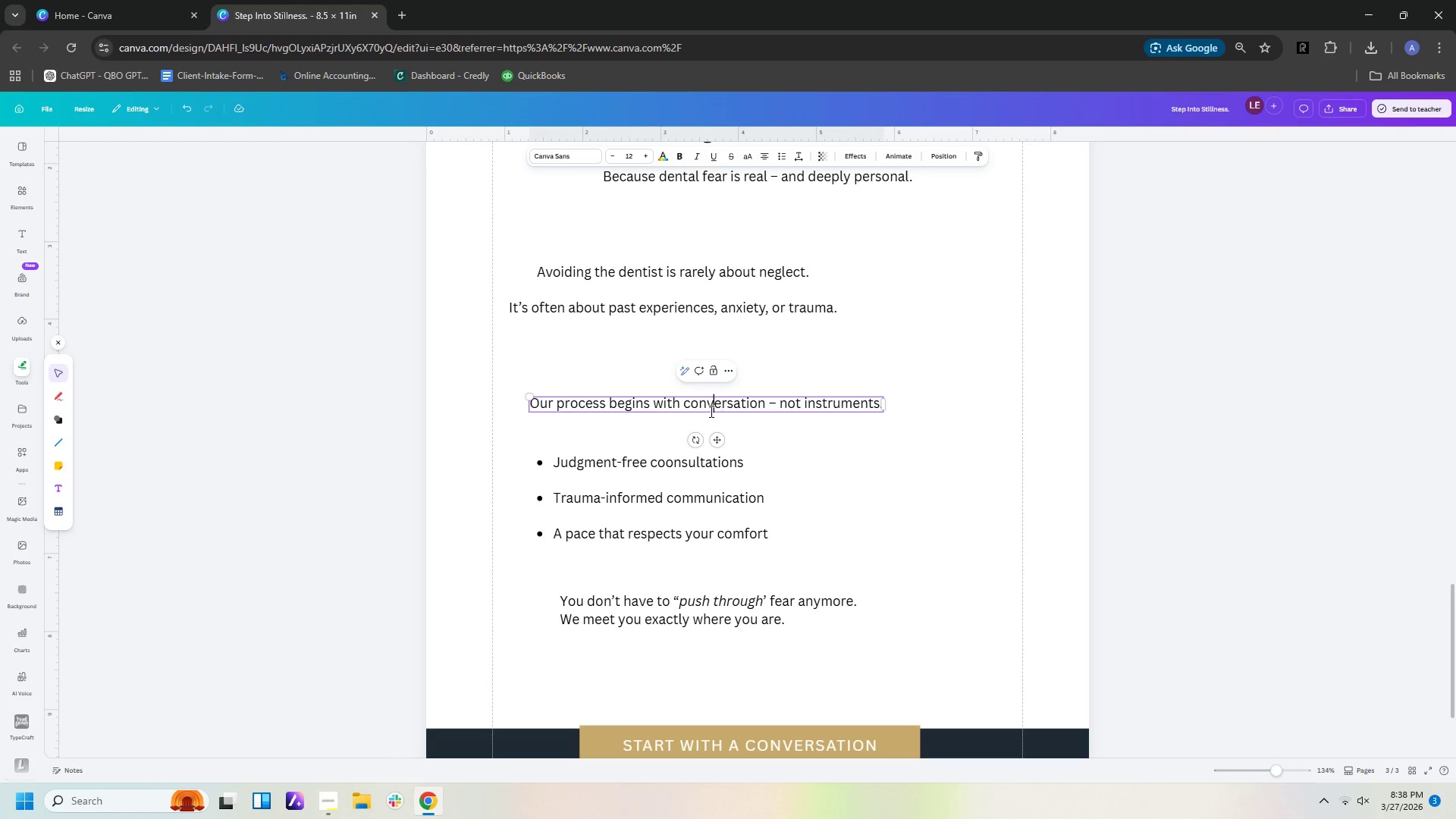 
key(ArrowLeft)
 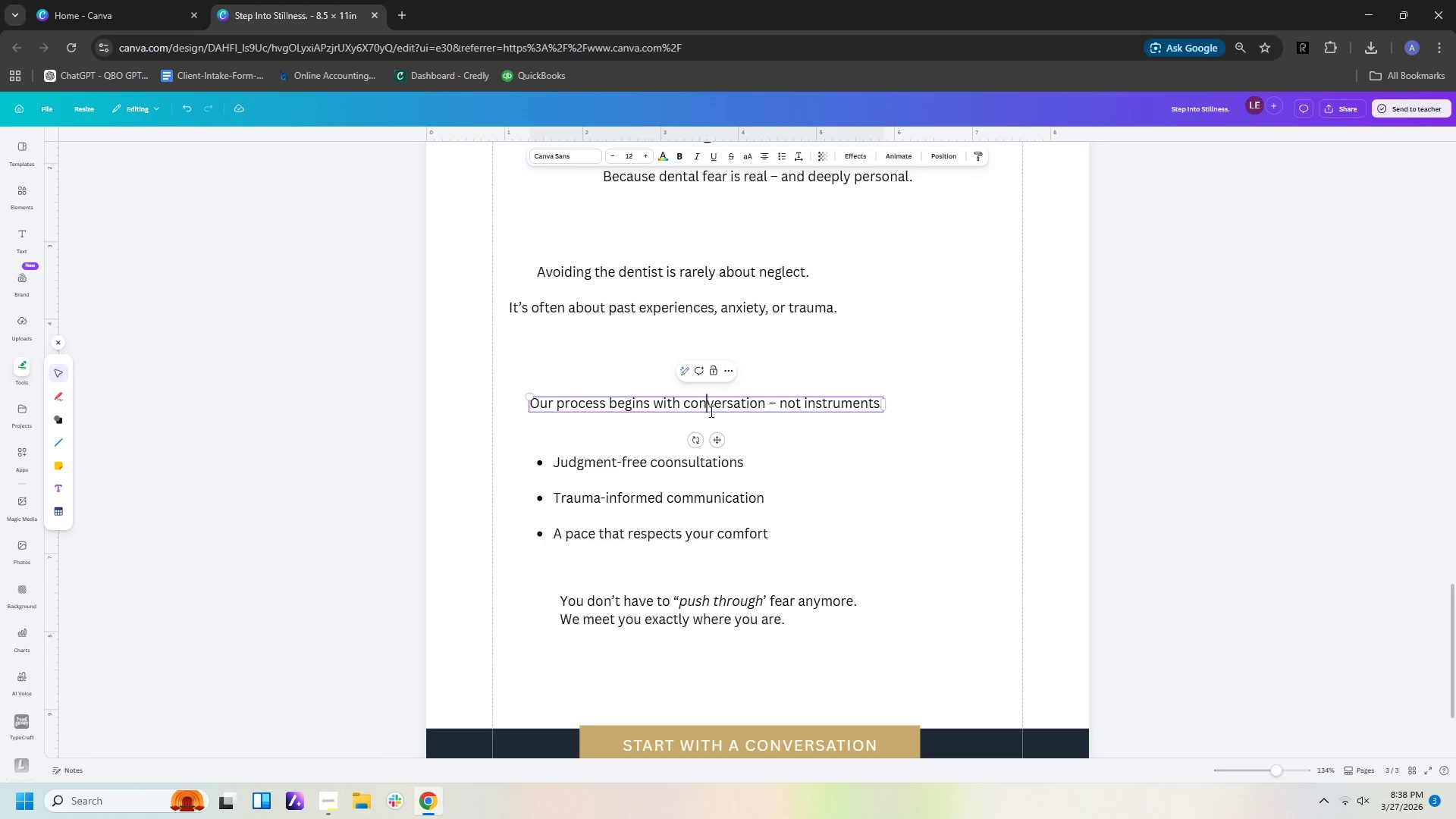 
key(ArrowLeft)
 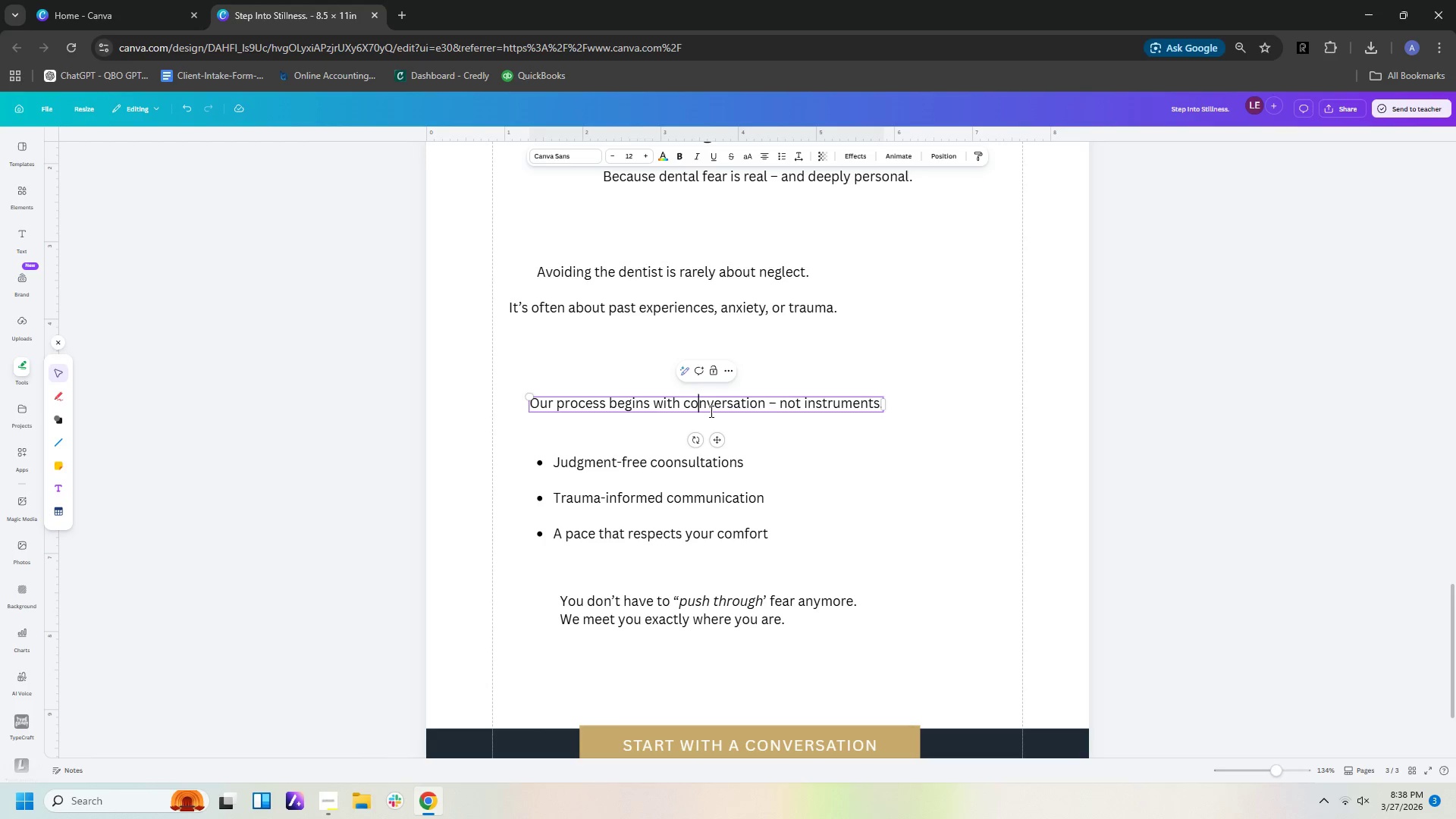 
key(ArrowLeft)
 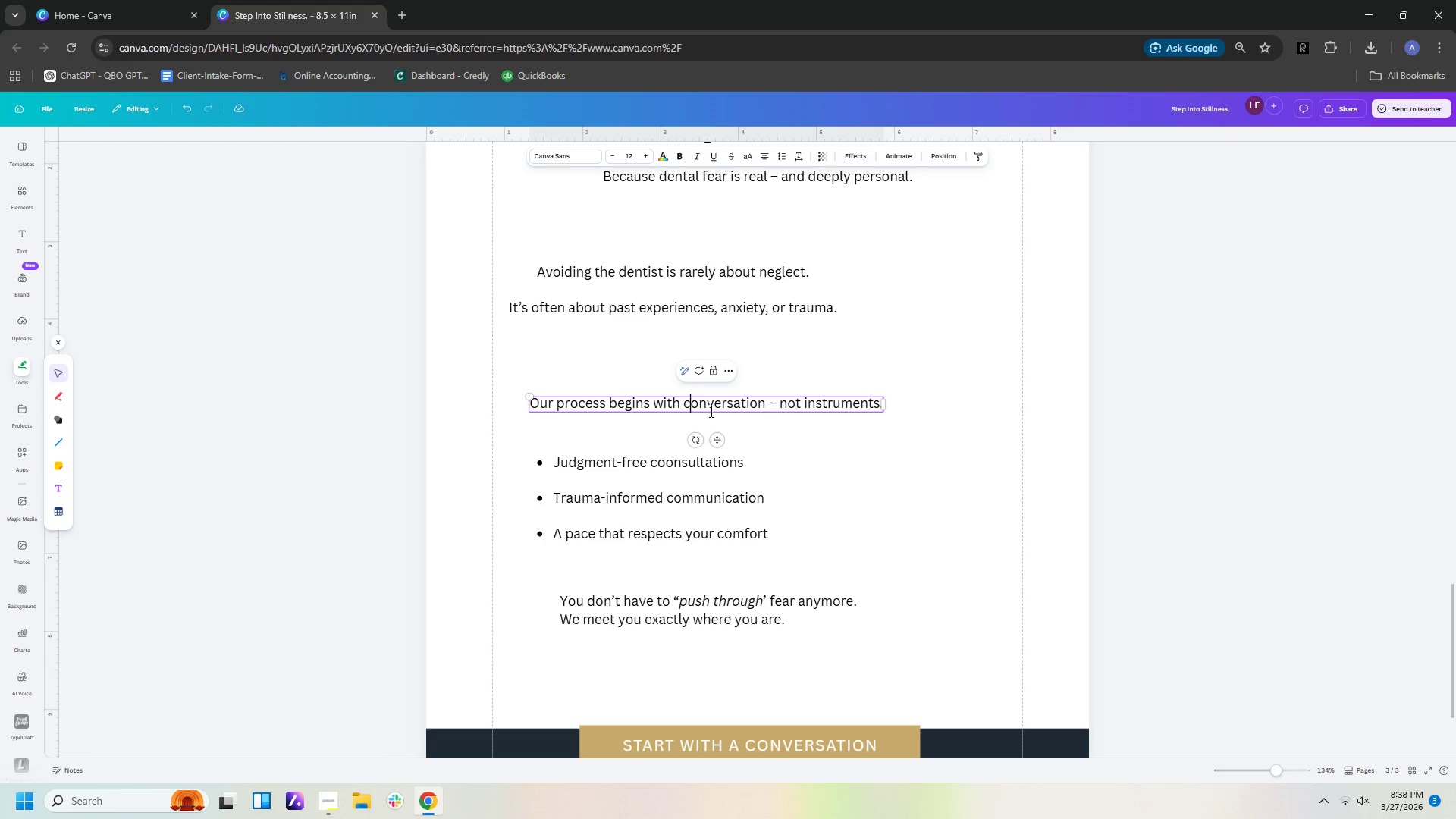 
key(ArrowLeft)
 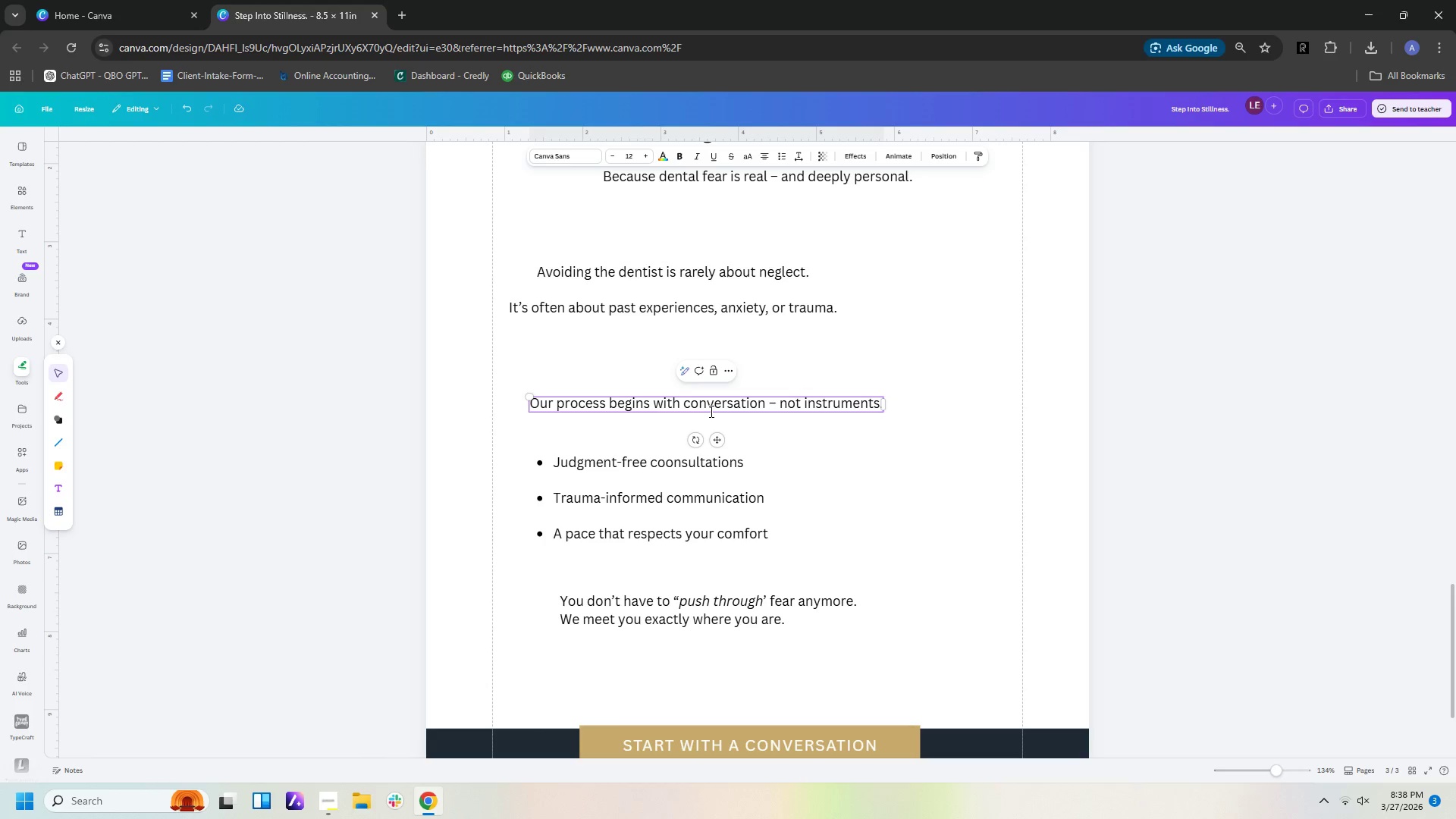 
key(Shift+ArrowRight)
 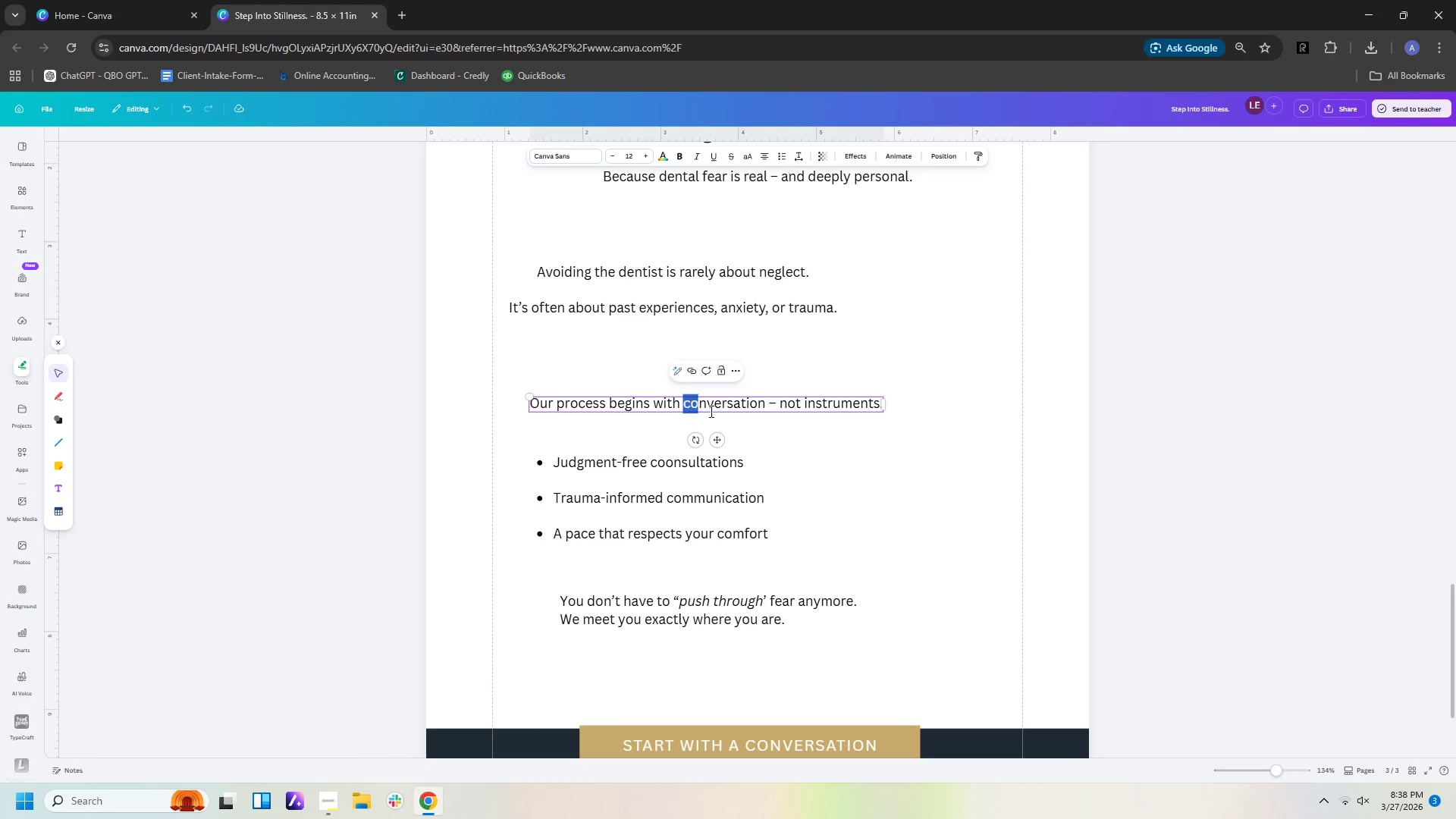 
key(Shift+ArrowRight)
 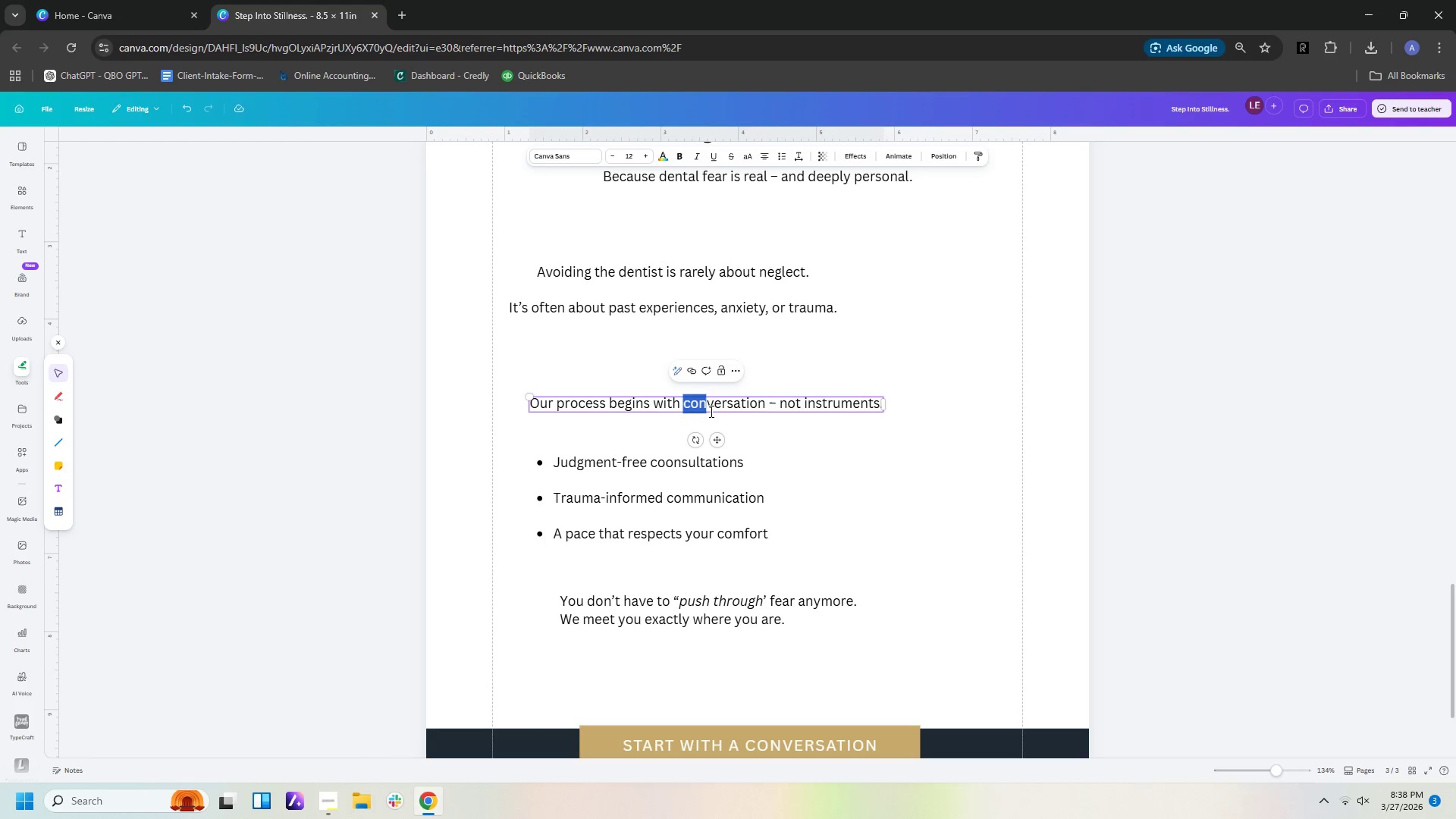 
key(Shift+ArrowRight)
 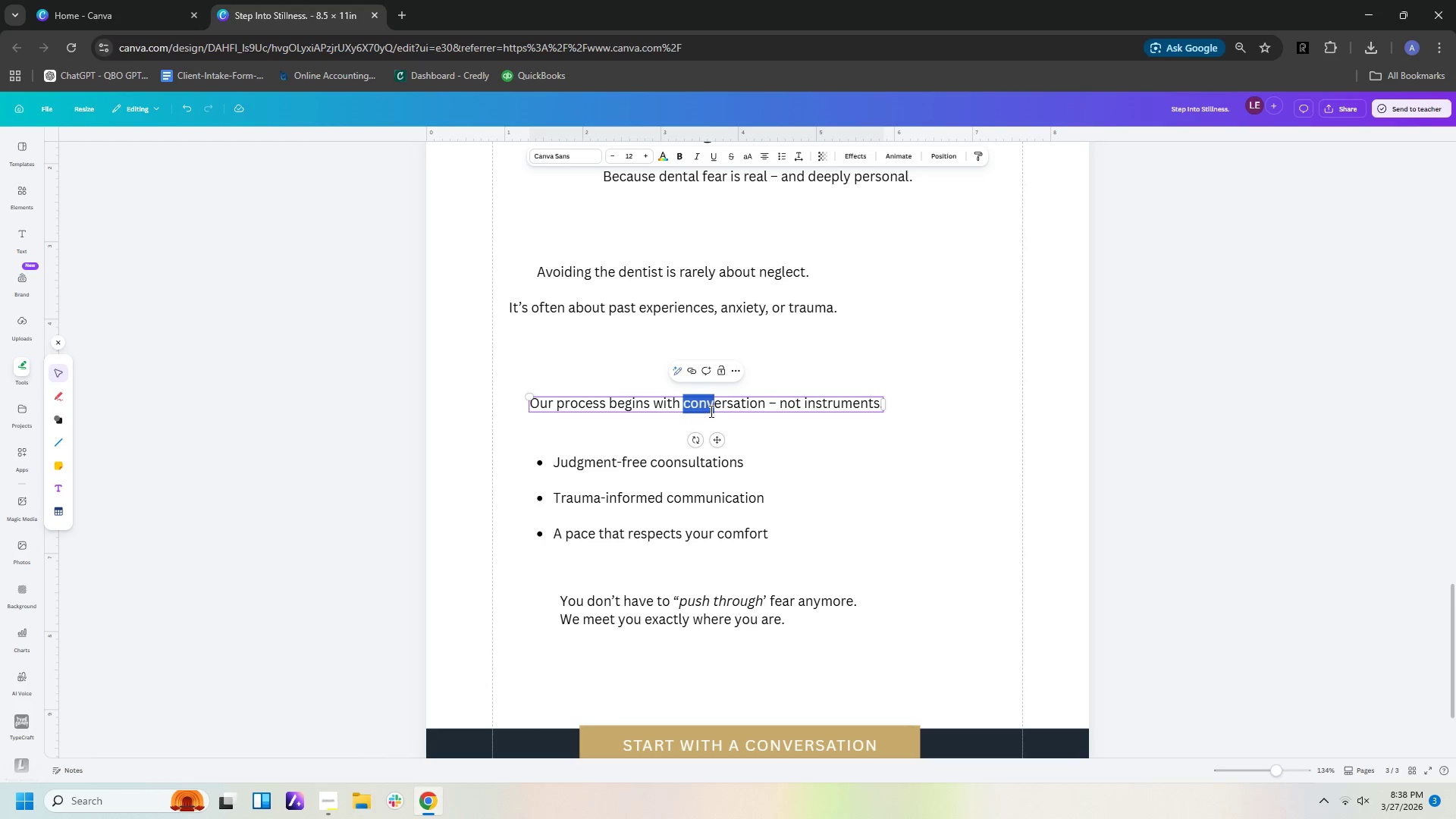 
hold_key(key=ArrowRight, duration=1.09)
 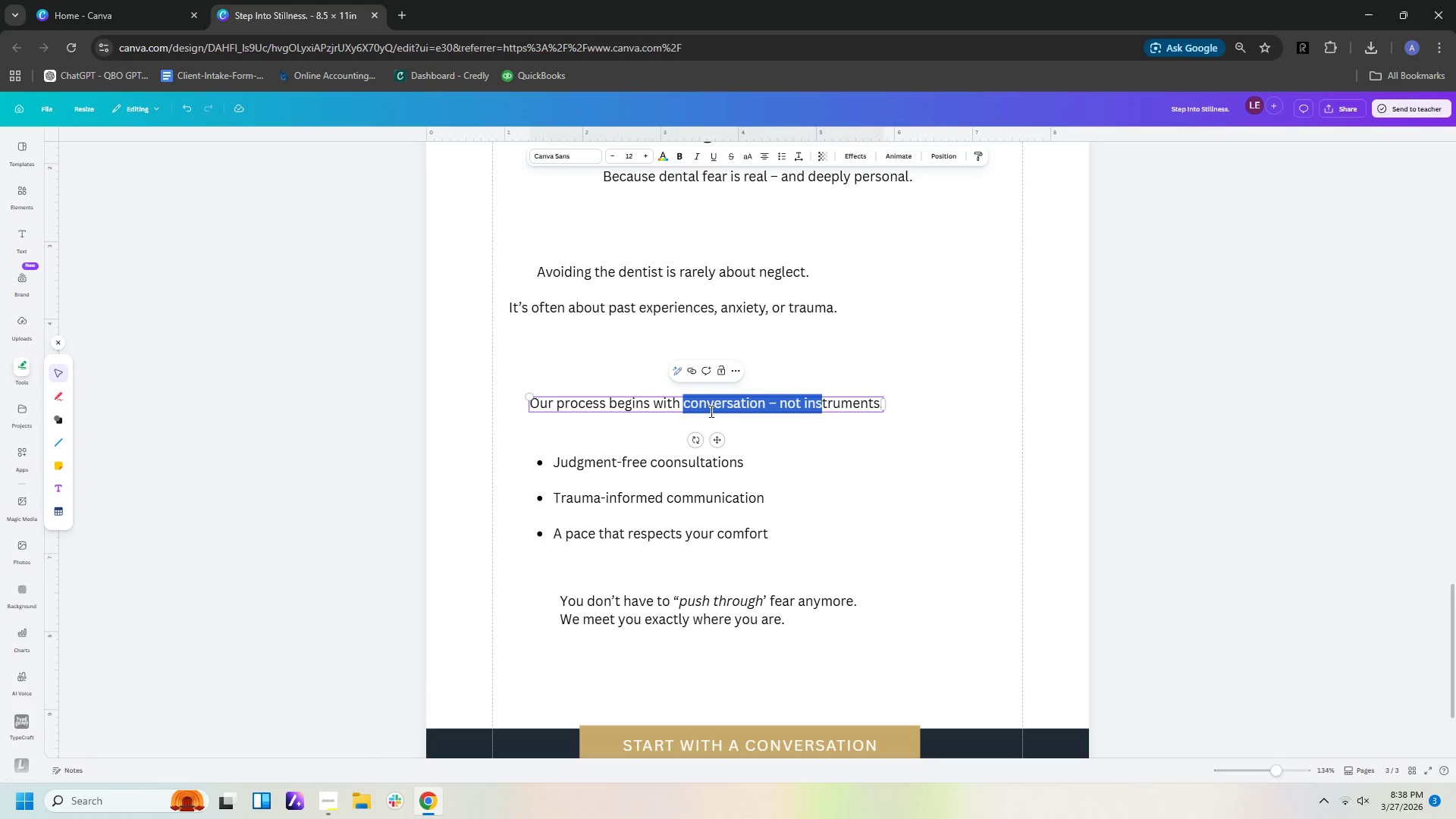 
key(Shift+ArrowRight)
 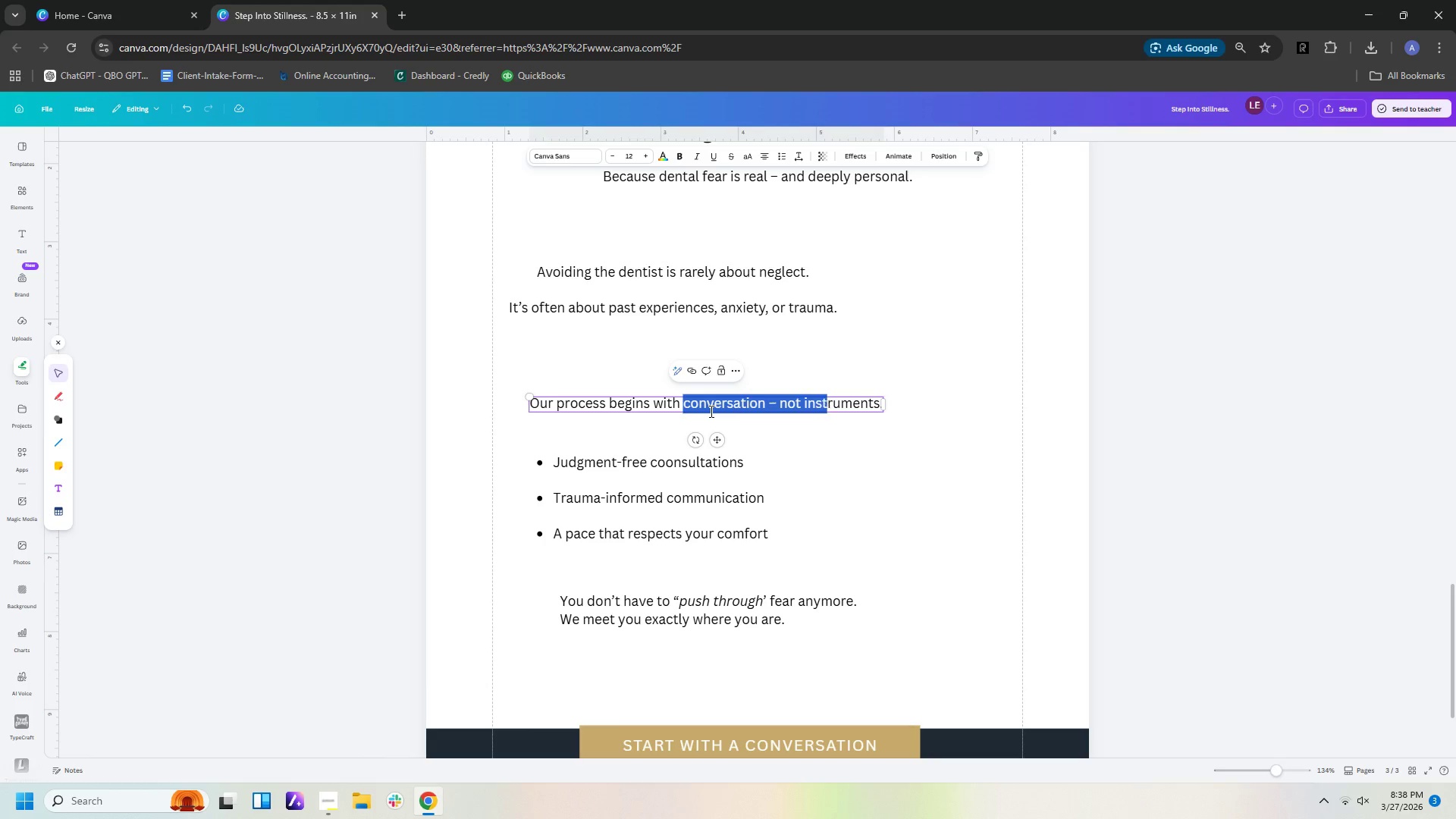 
key(Shift+ArrowRight)
 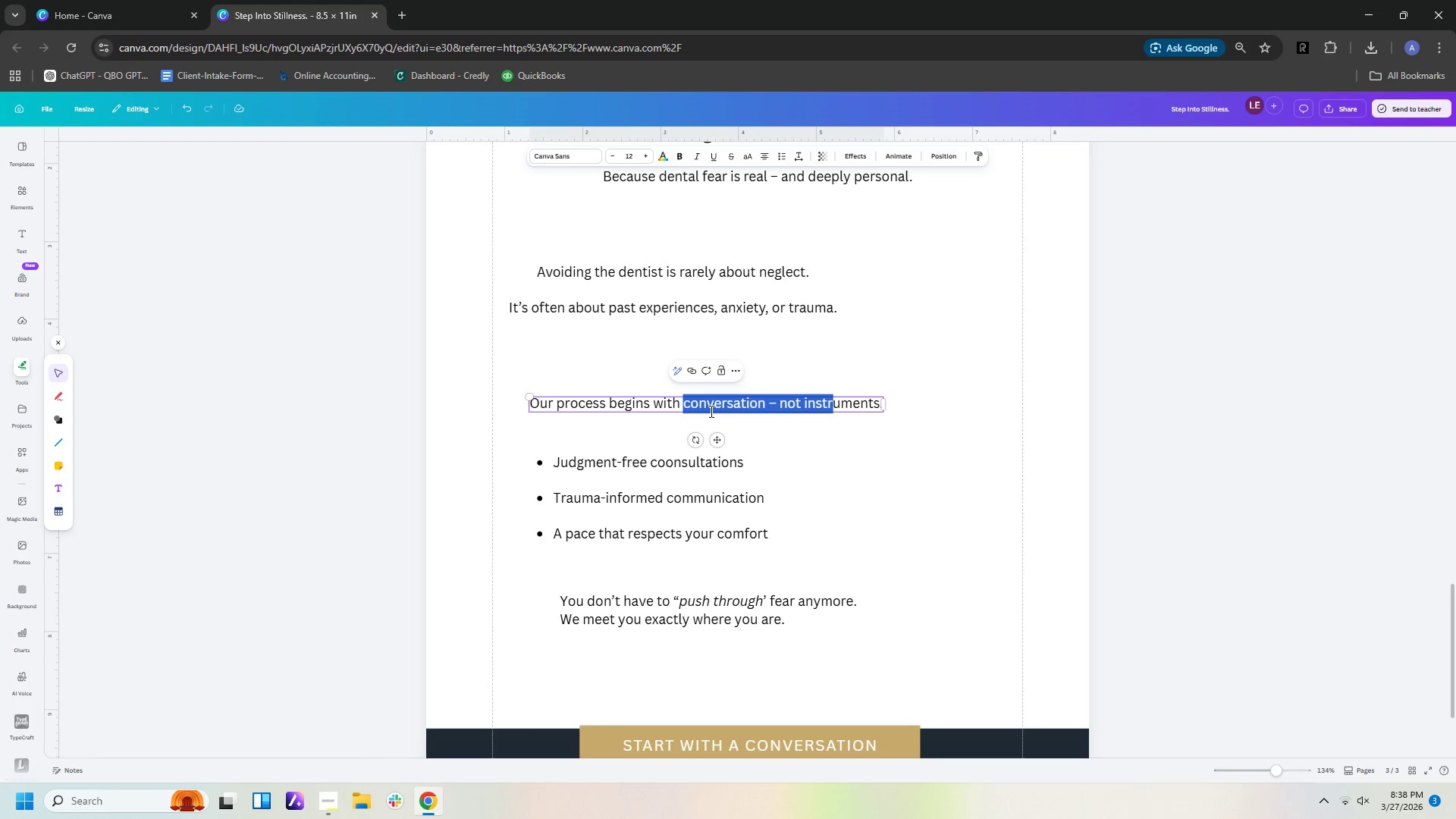 
key(Shift+ArrowRight)
 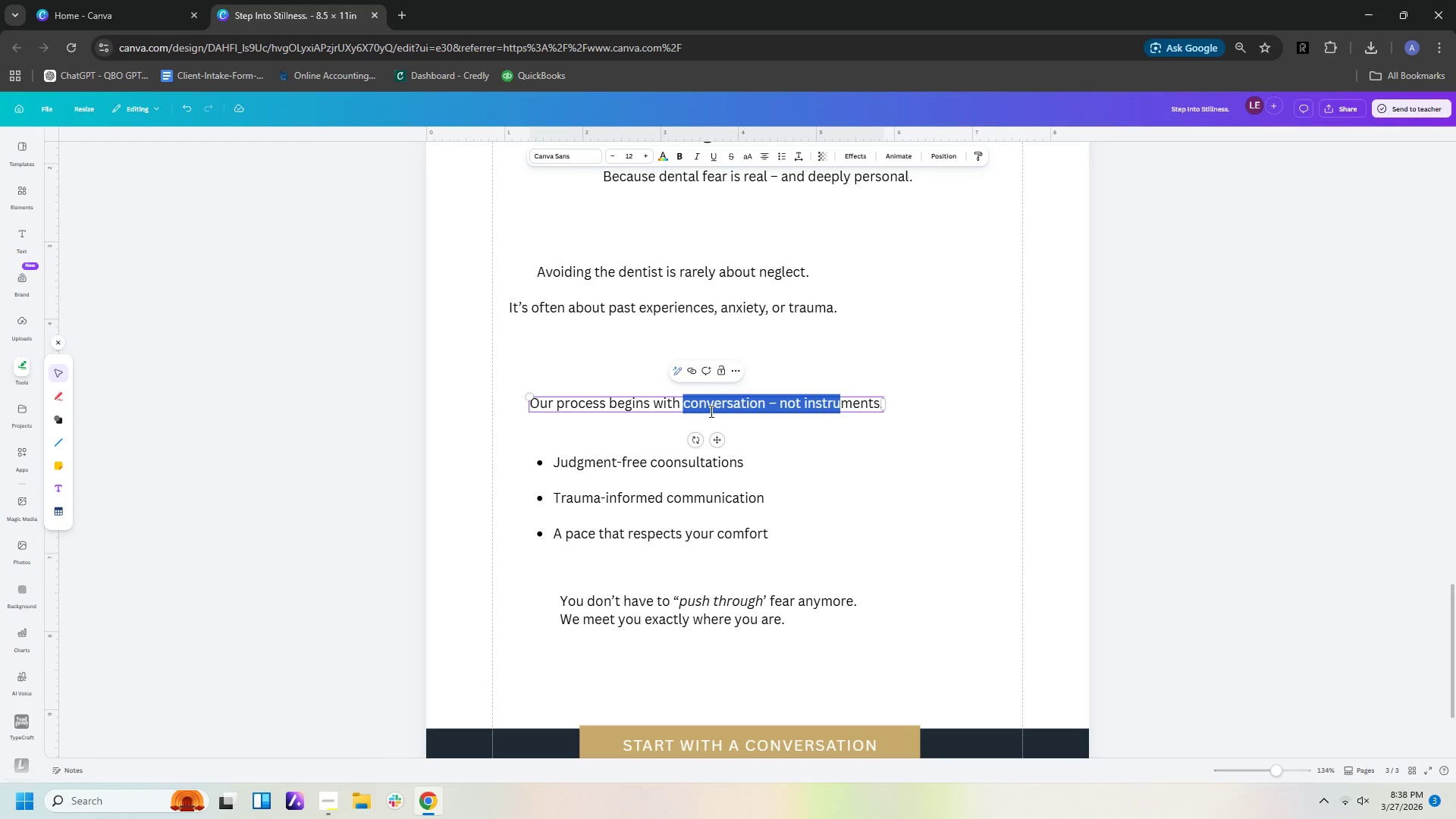 
key(Shift+ArrowRight)
 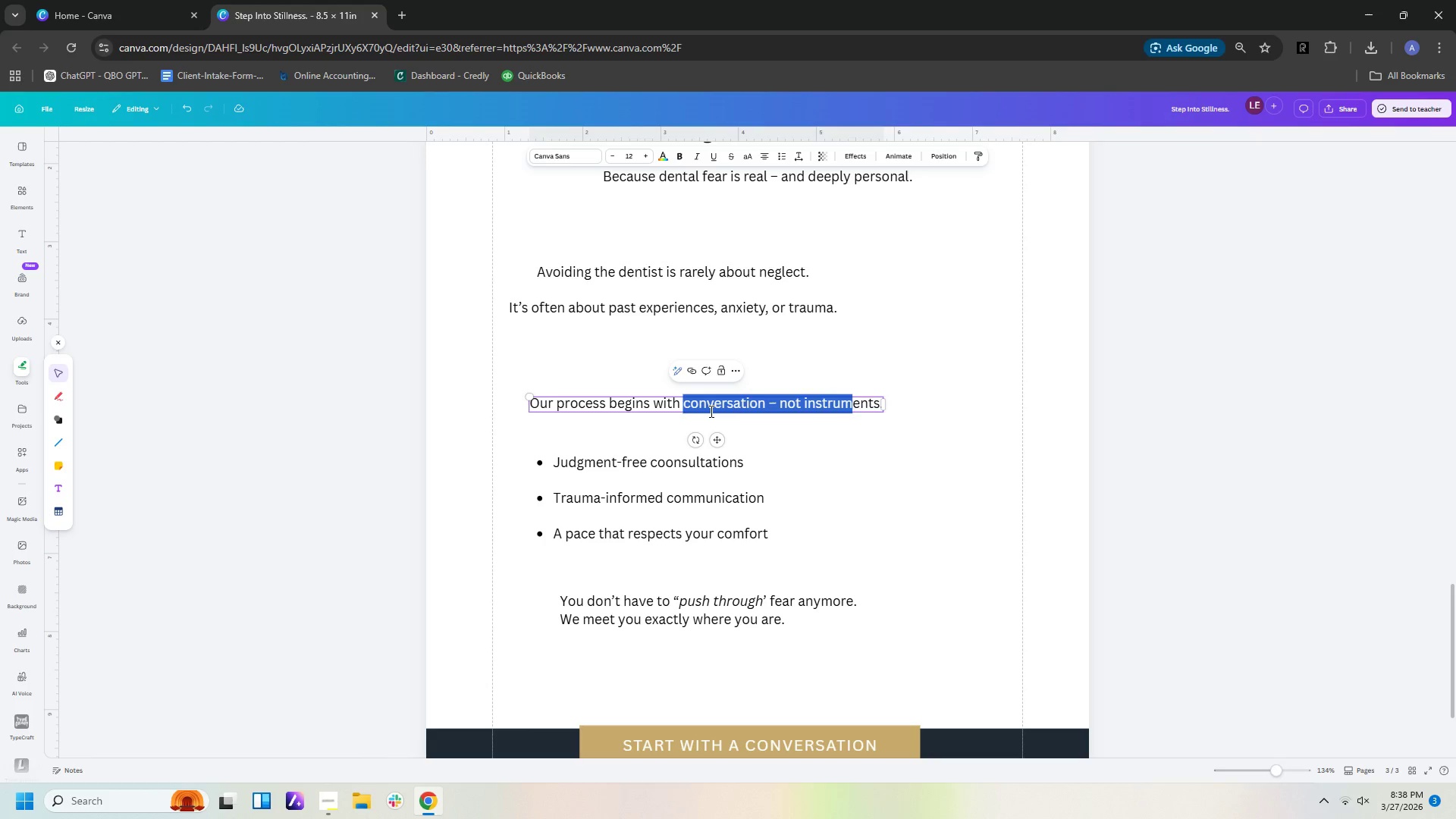 
key(Shift+ArrowRight)
 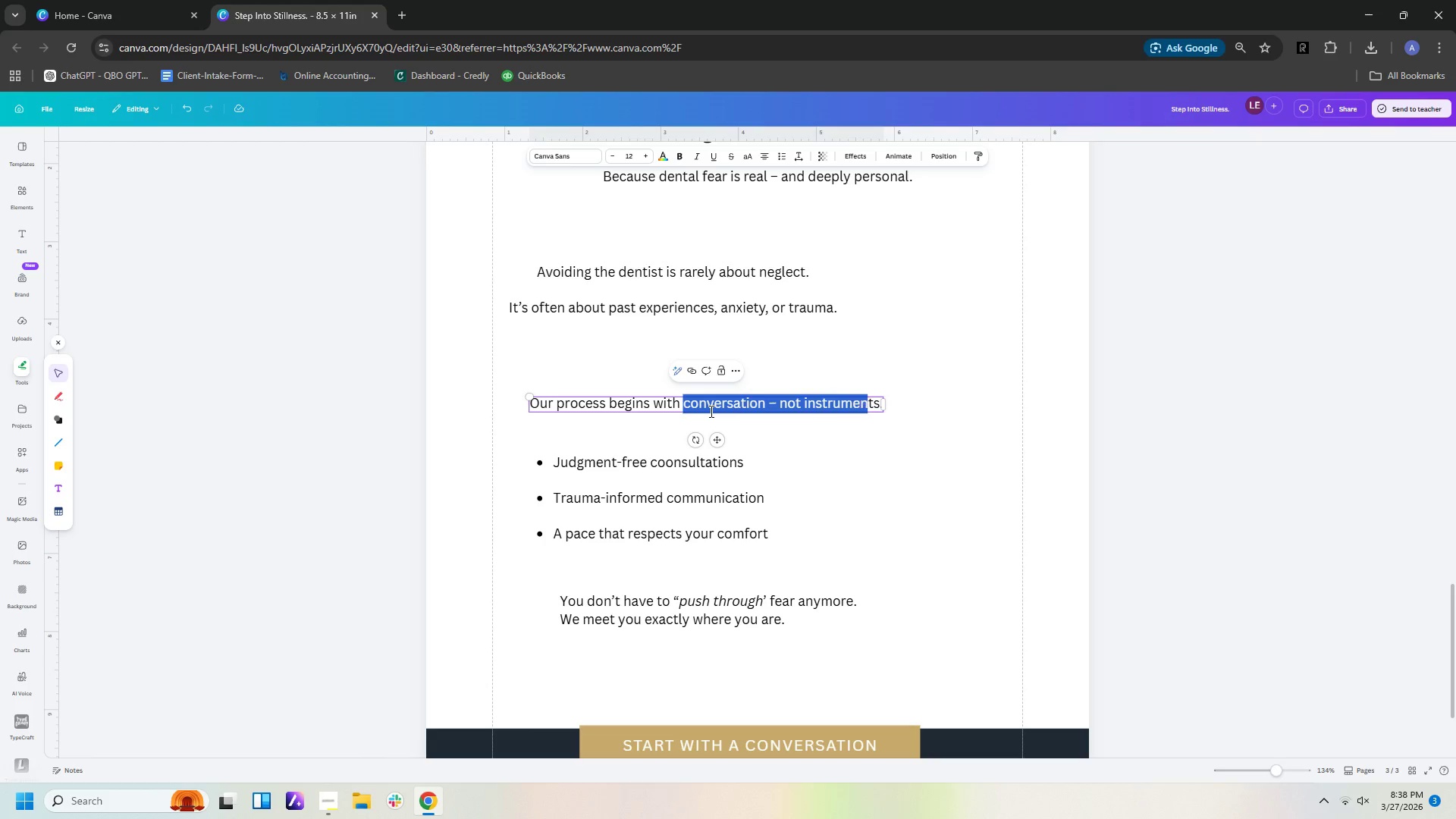 
key(Shift+ArrowRight)
 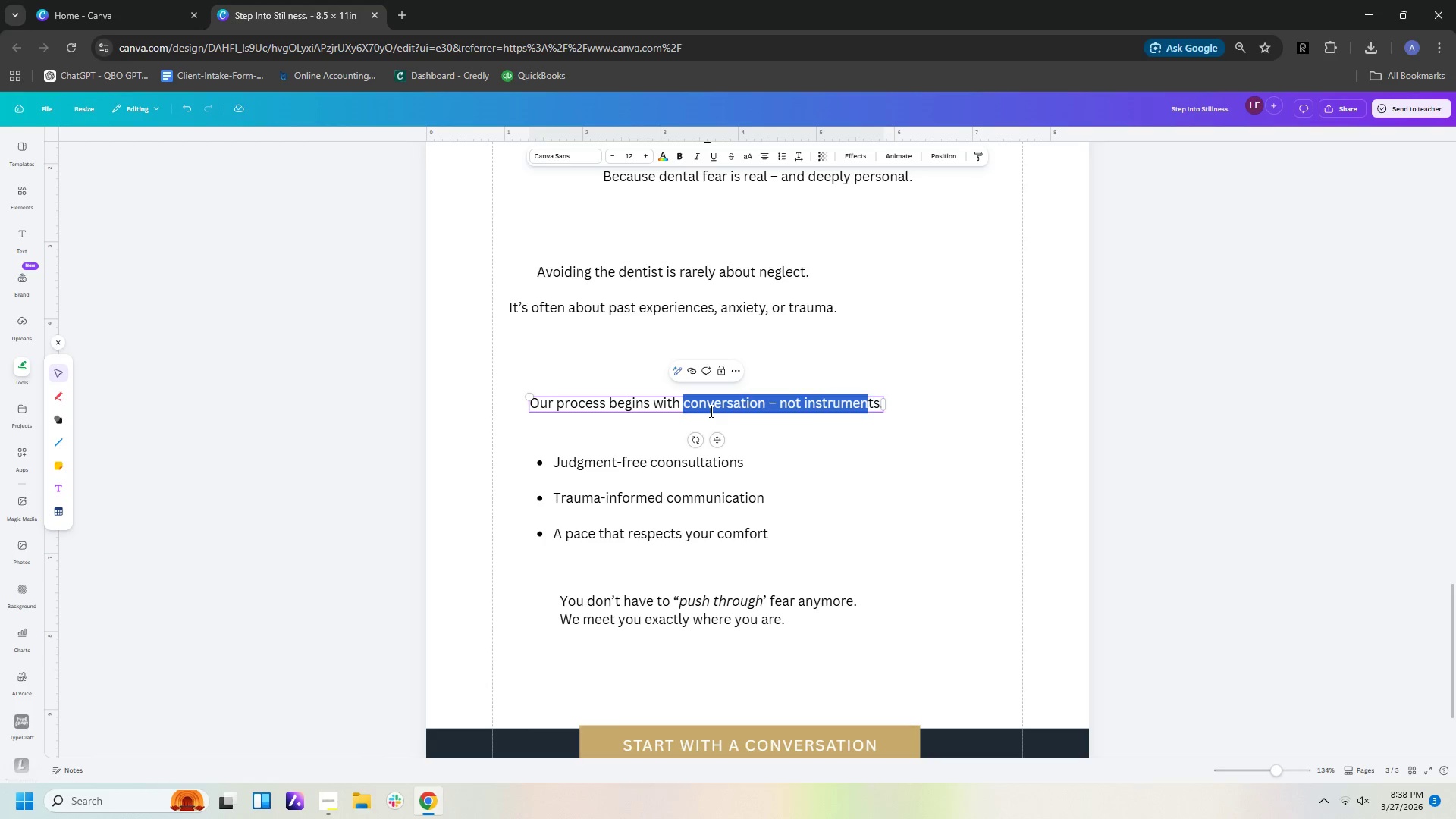 
key(Shift+ArrowRight)
 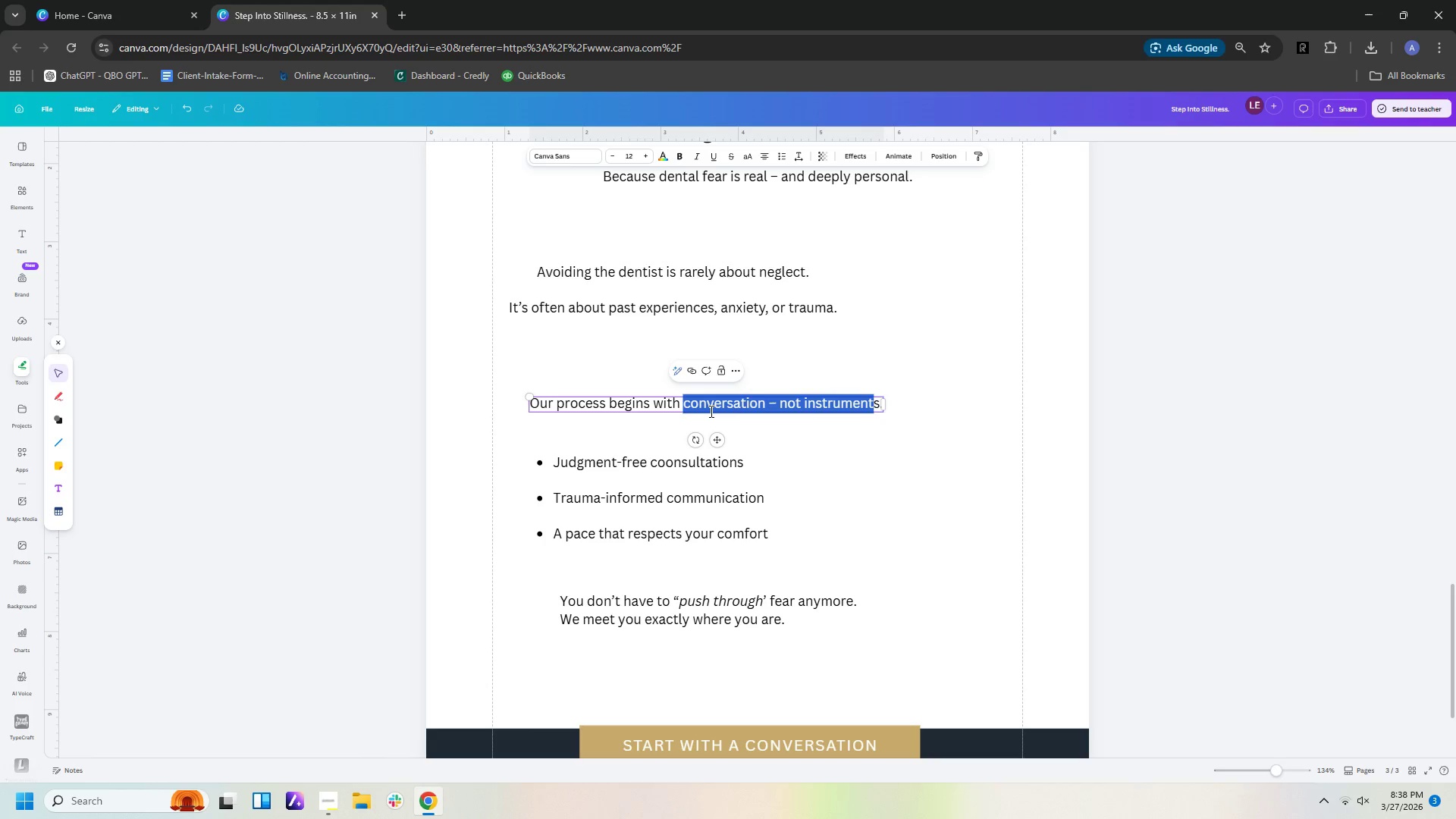 
key(Shift+ArrowRight)
 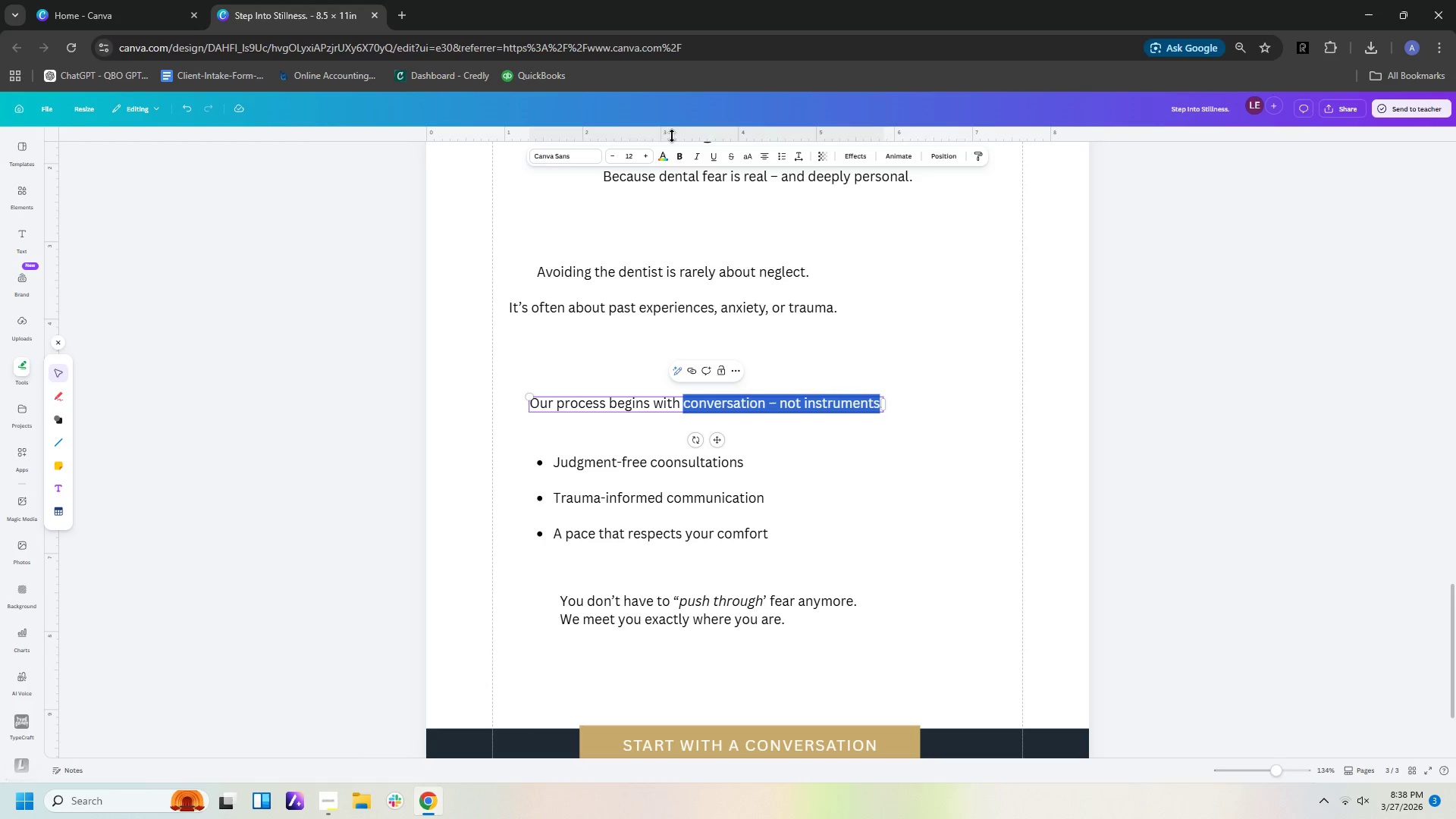 
left_click([695, 159])
 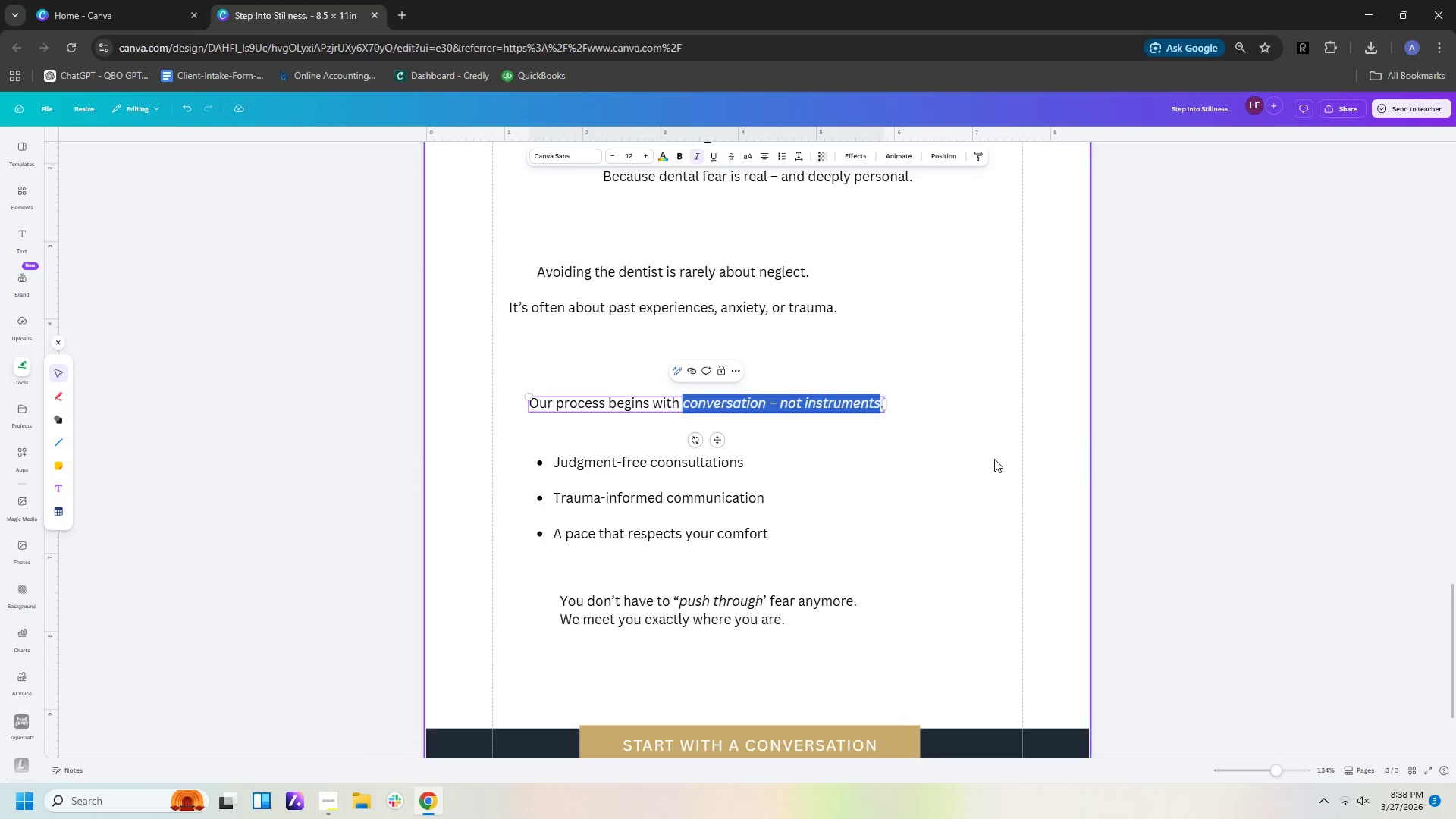 
left_click([993, 485])
 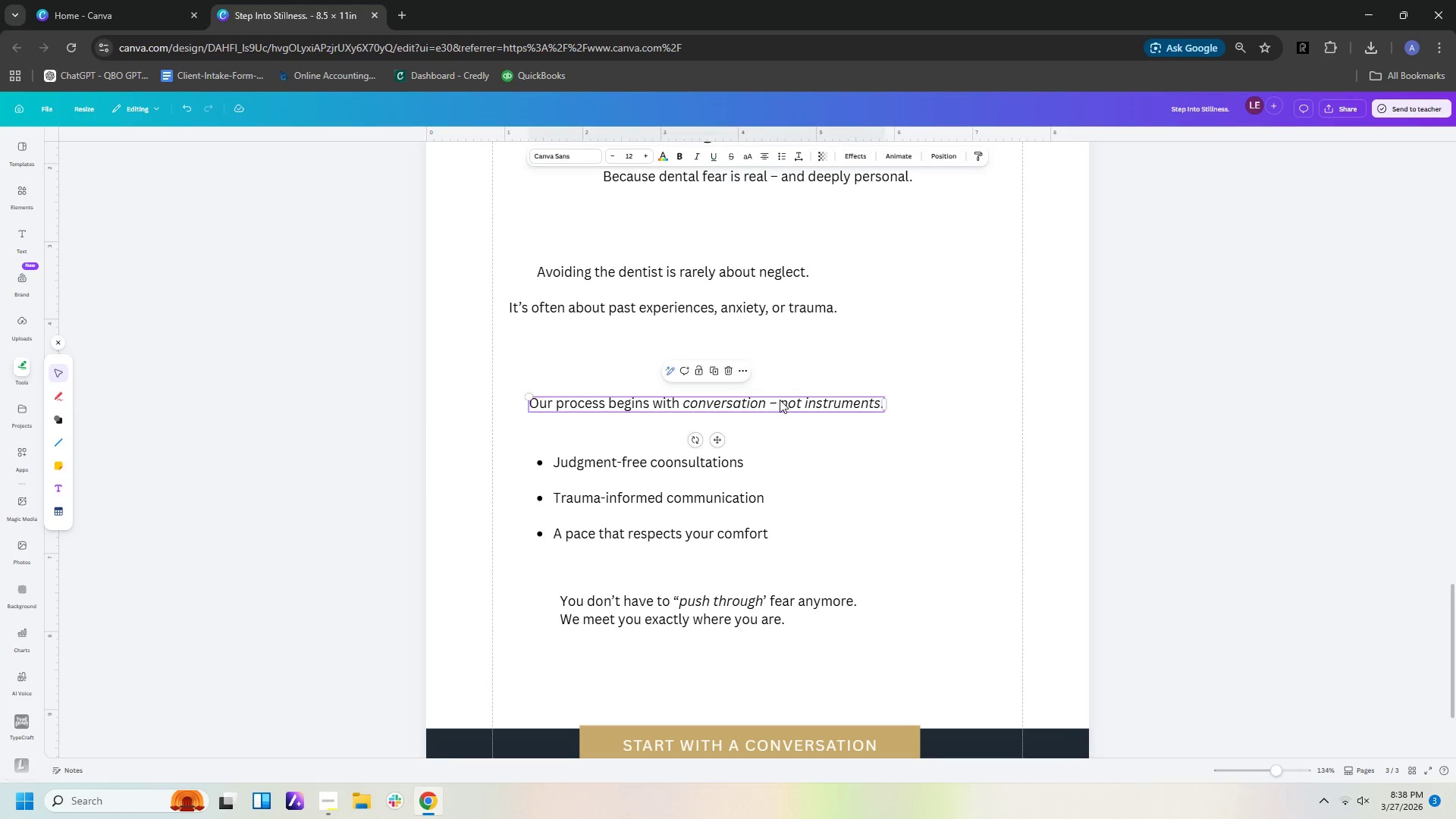 
double_click([780, 400])
 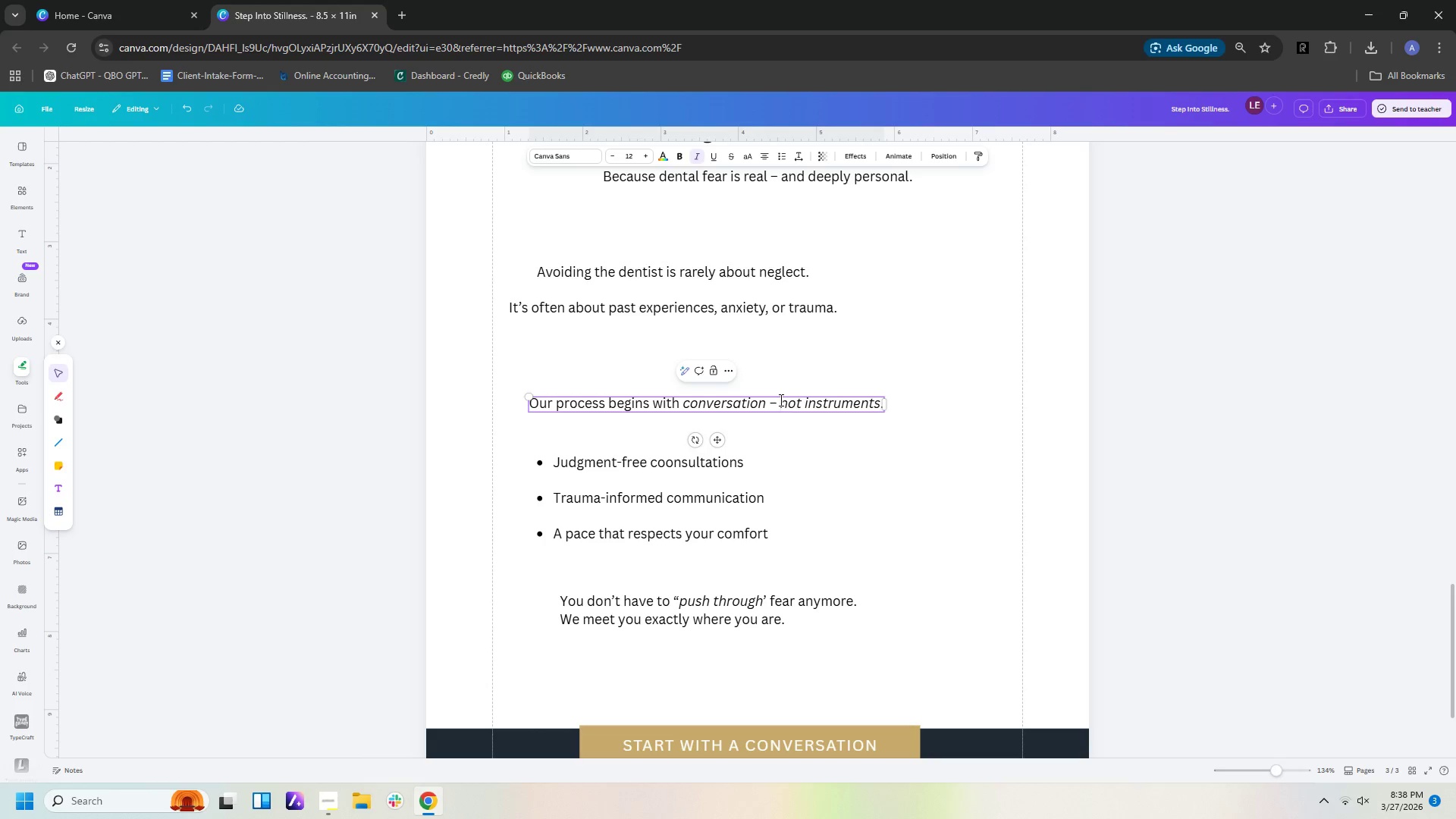 
key(ArrowLeft)
 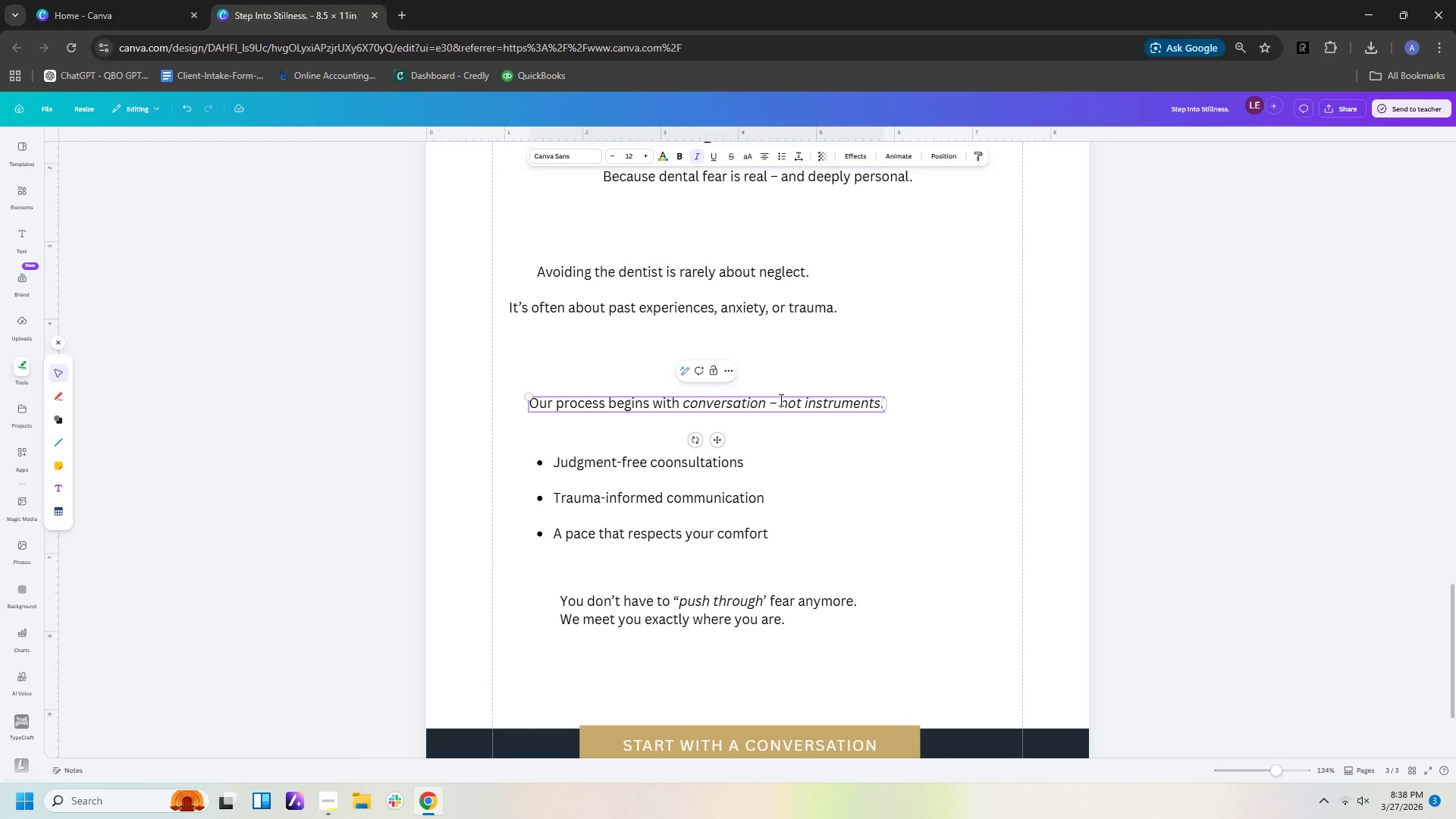 
key(Shift+Minus)
 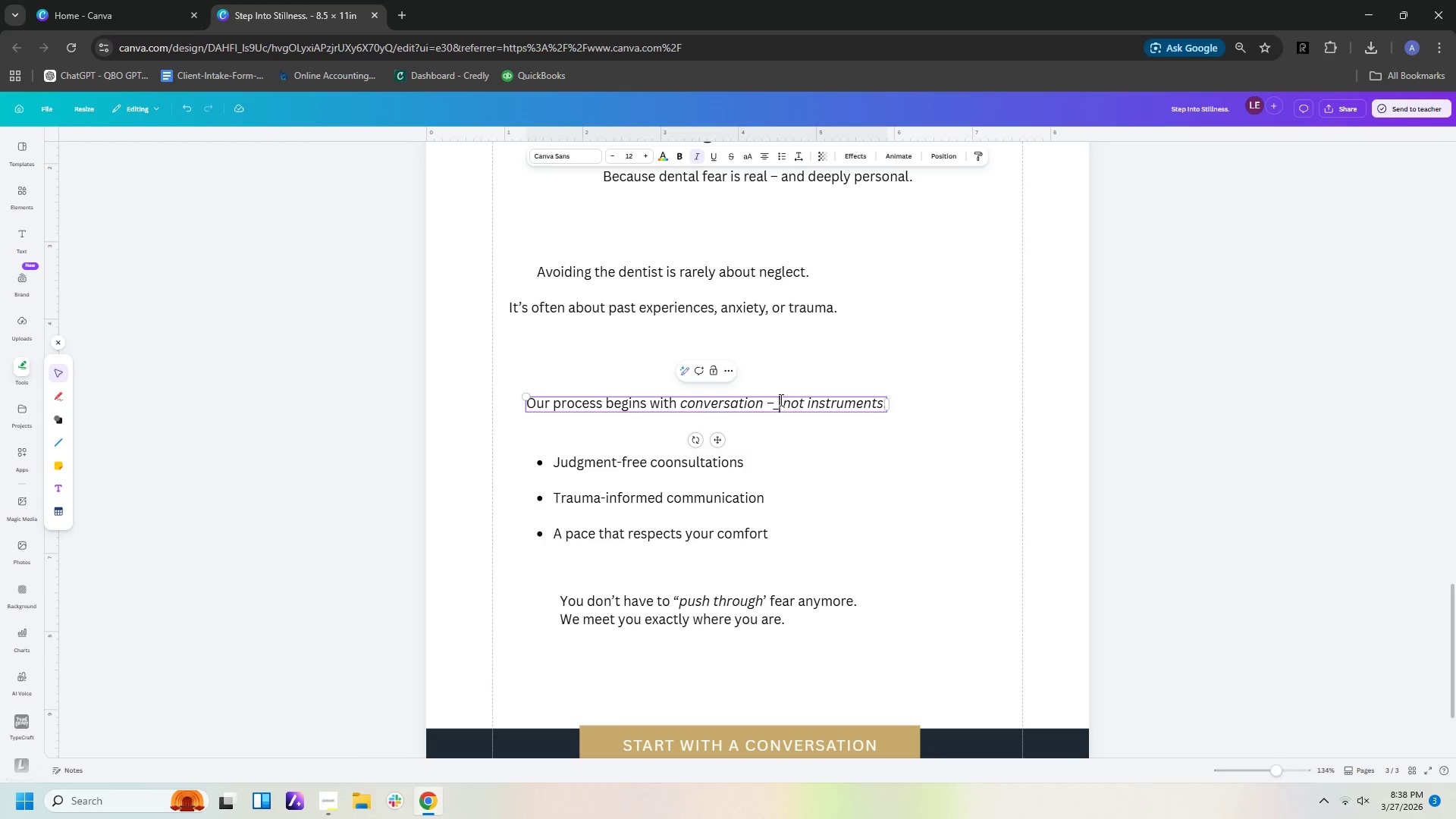 
key(Backspace)
 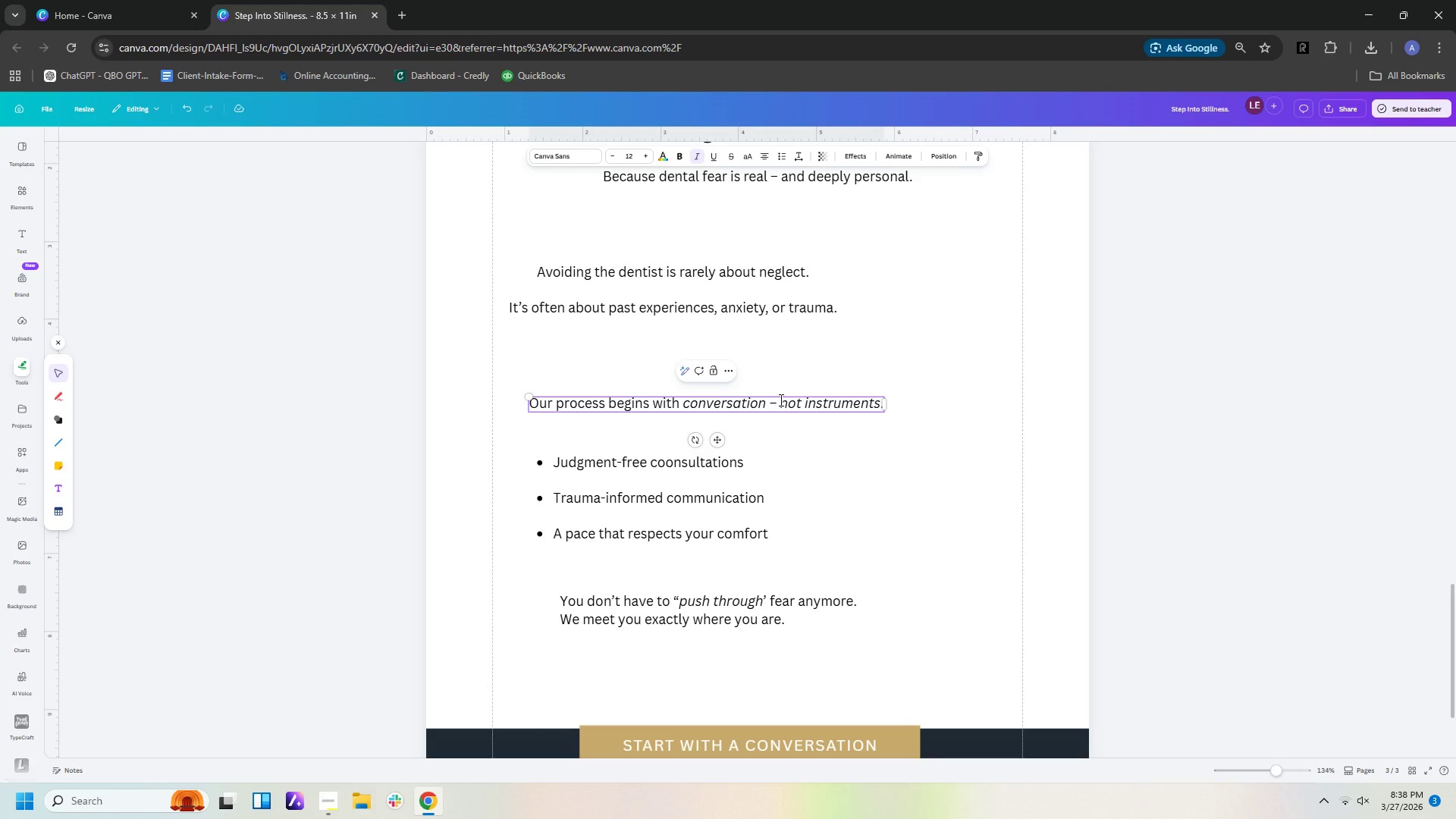 
key(Minus)
 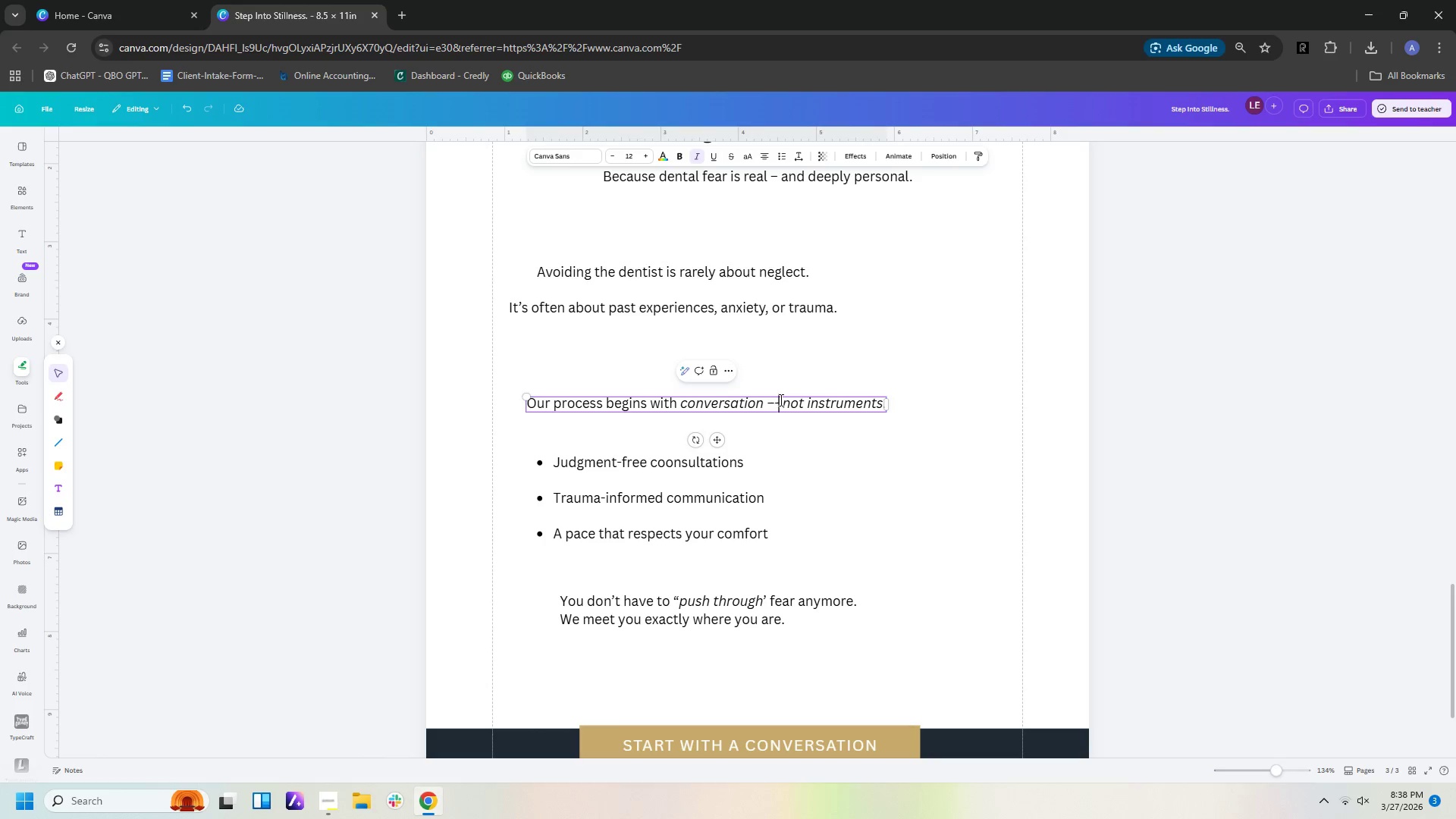 
key(Space)
 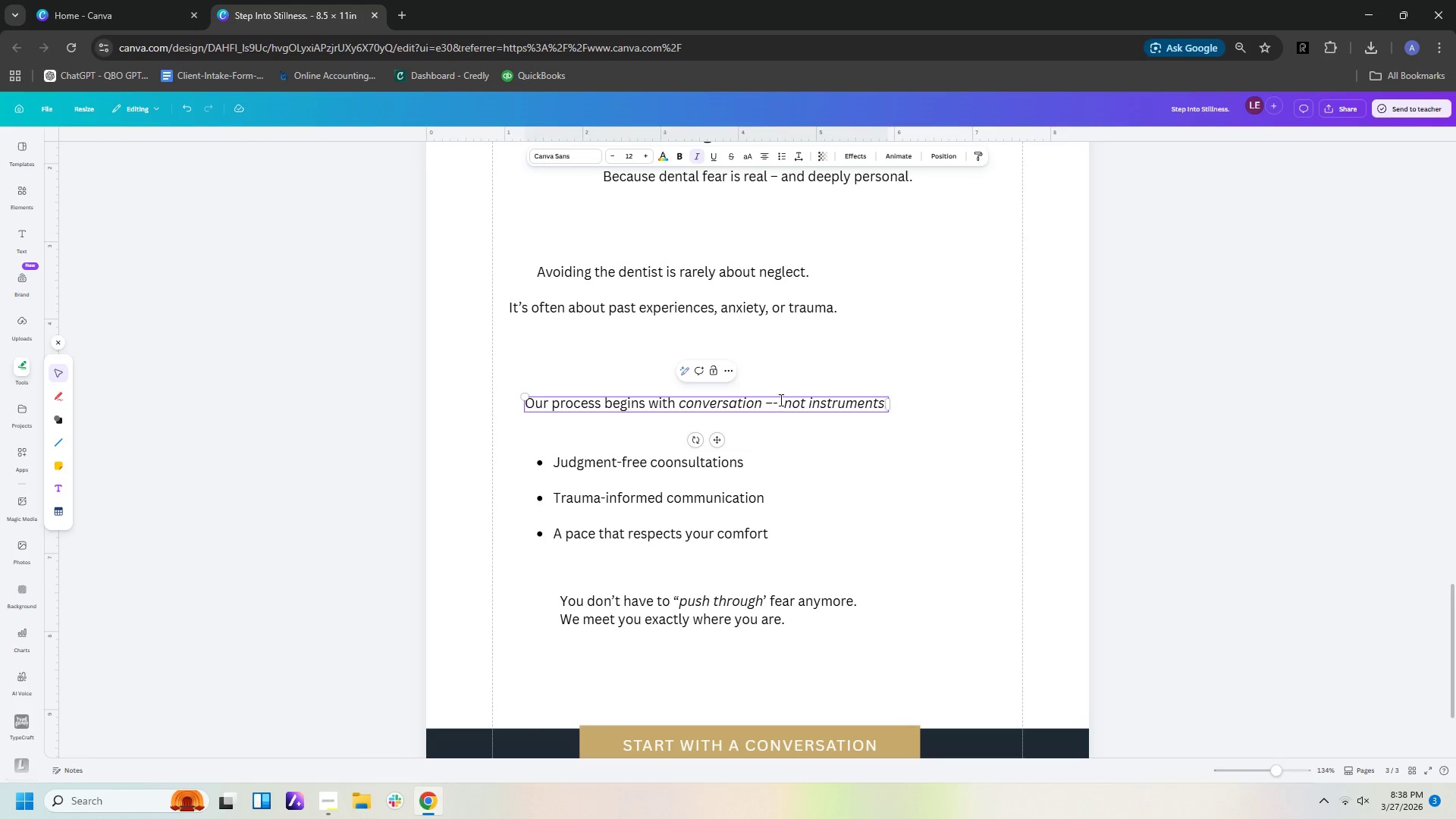 
key(Backspace)
 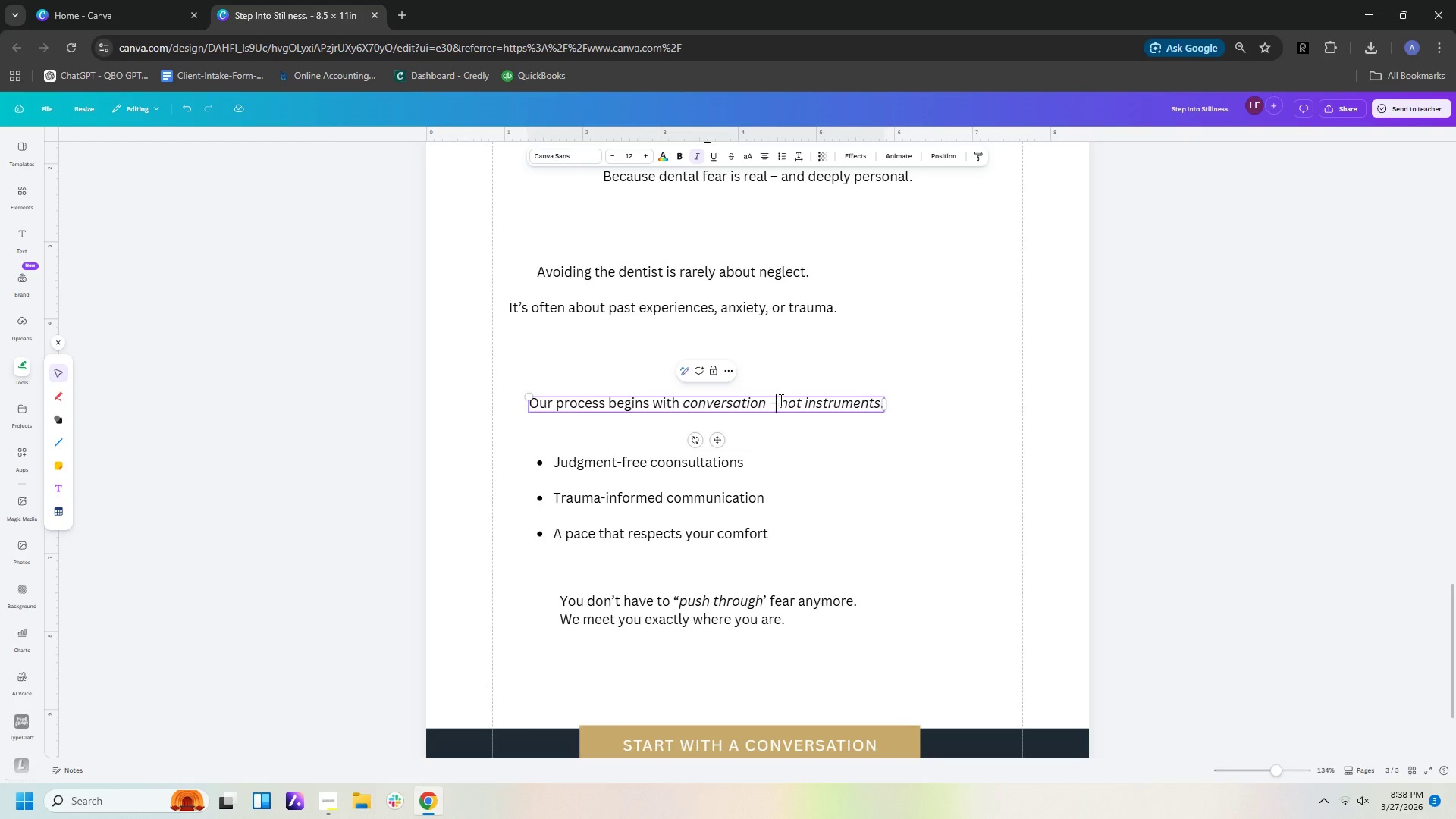 
key(Backspace)
 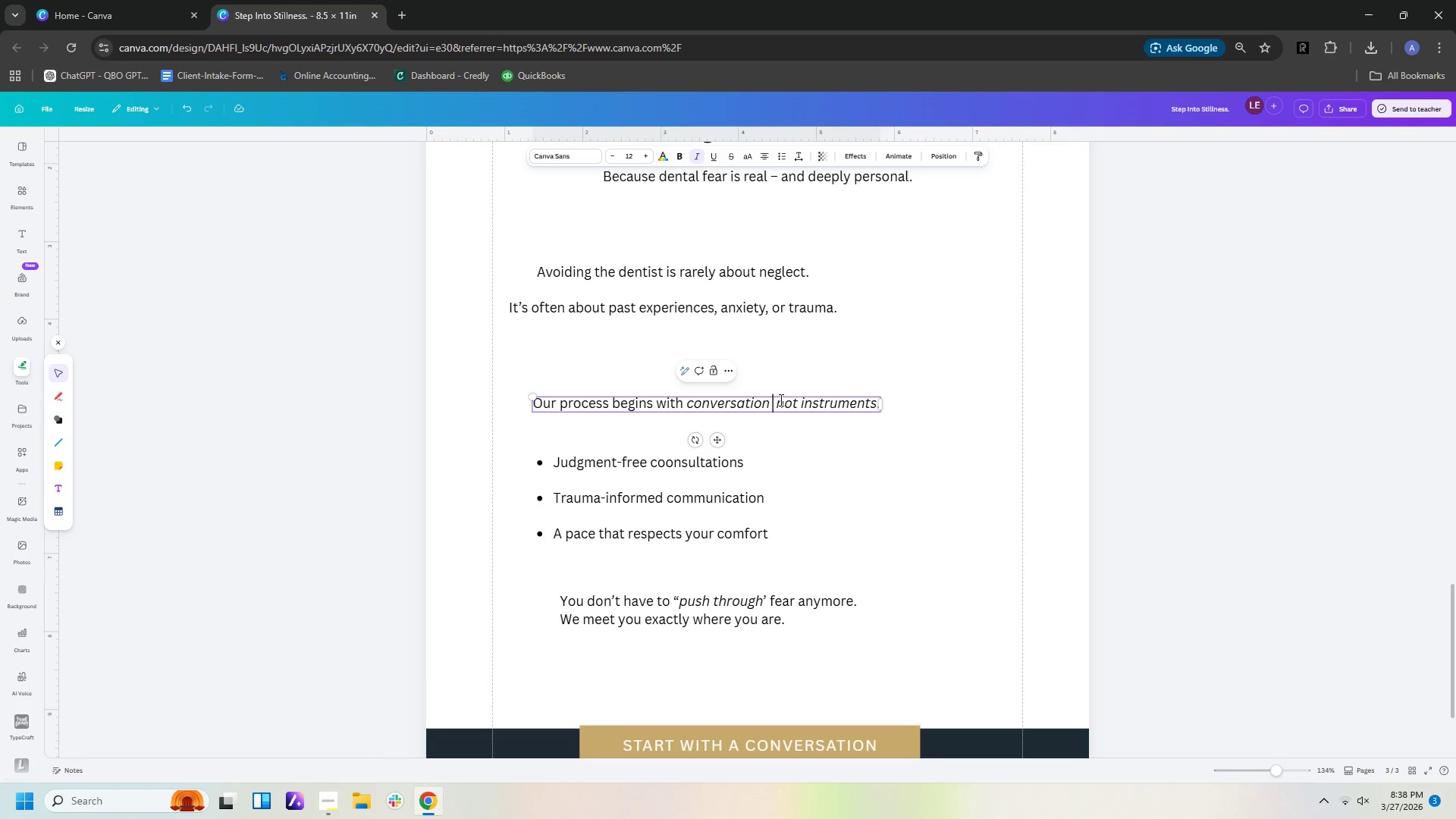 
key(Backspace)
 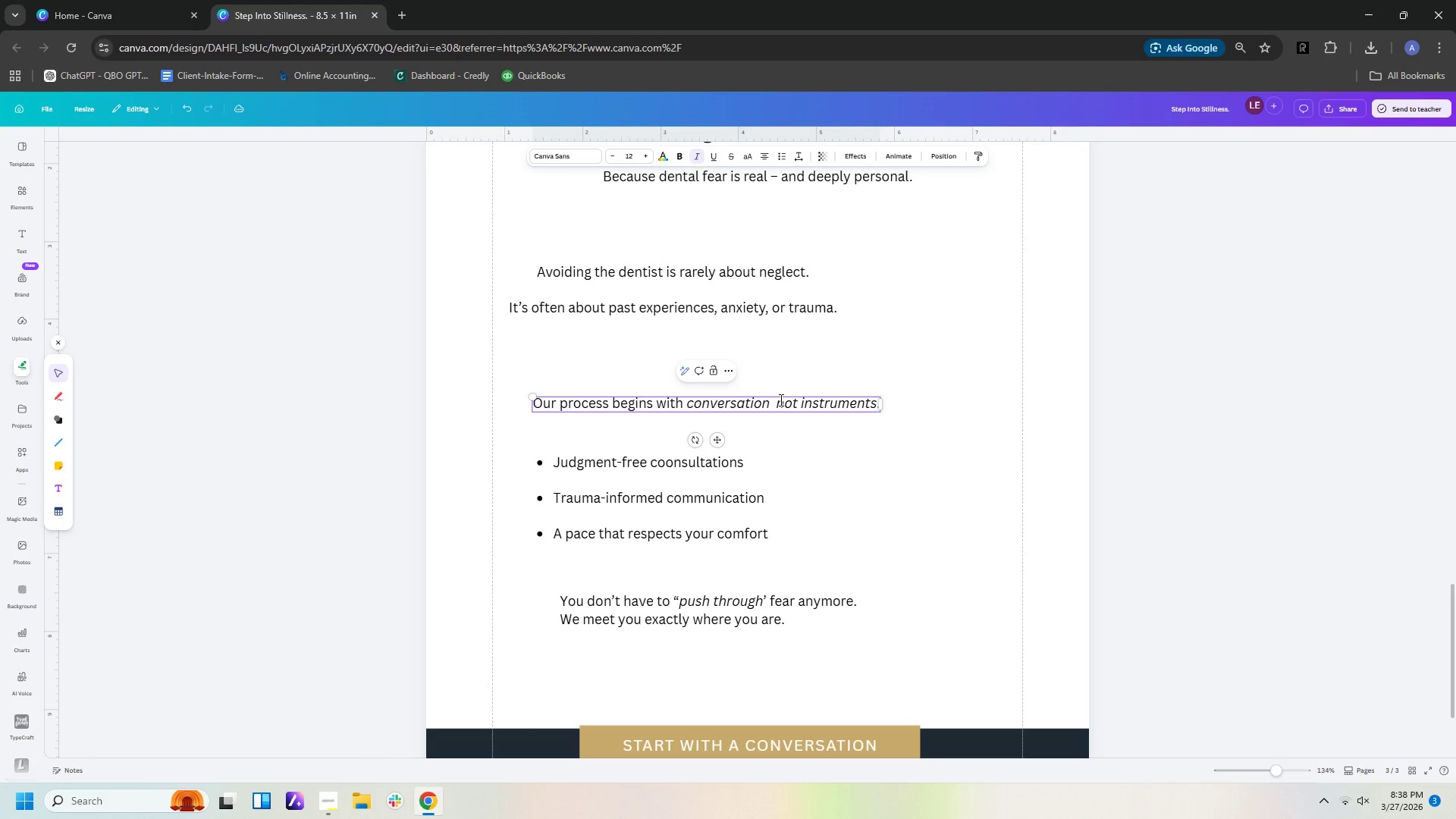 
key(Minus)
 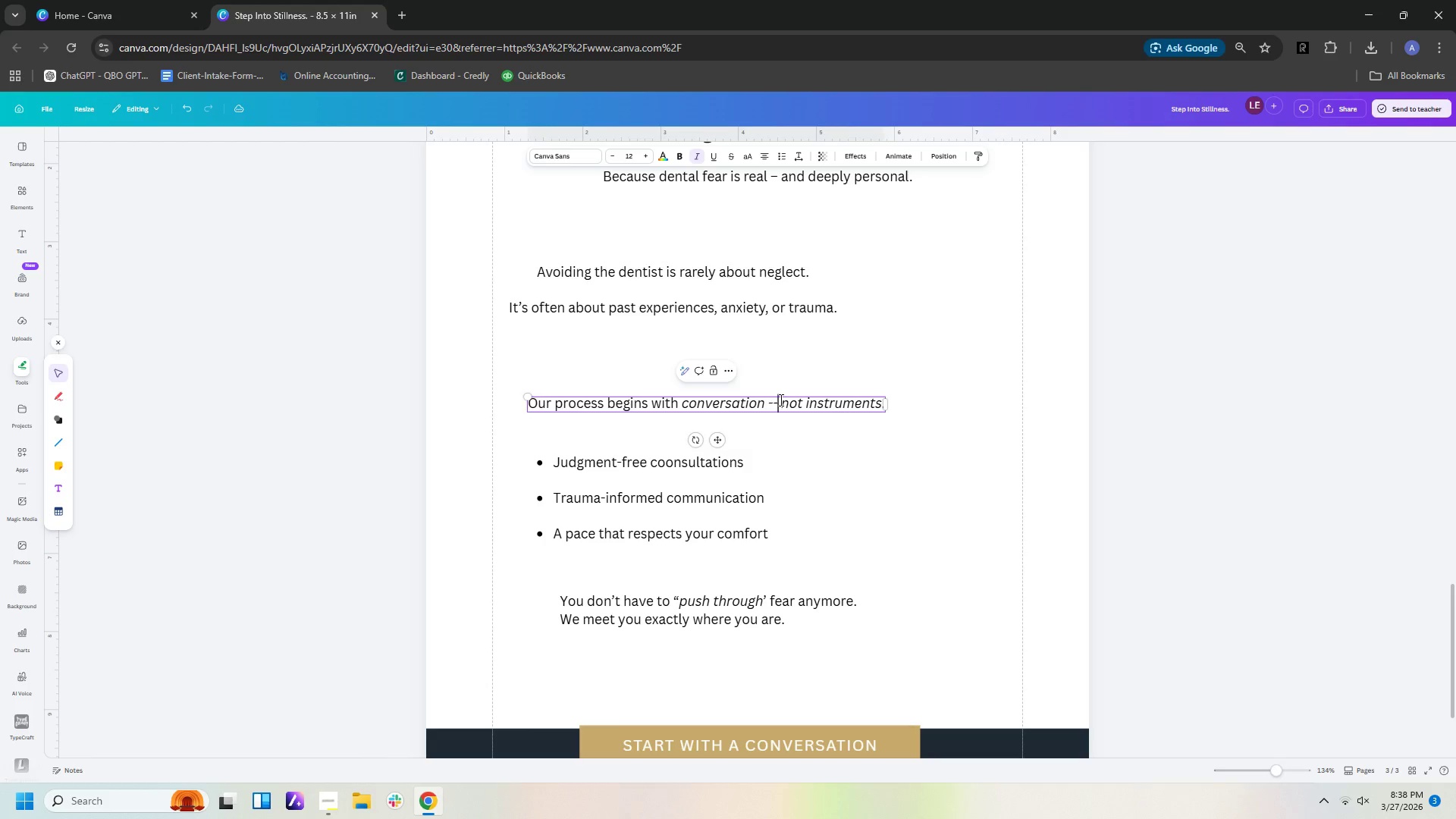 
key(Minus)
 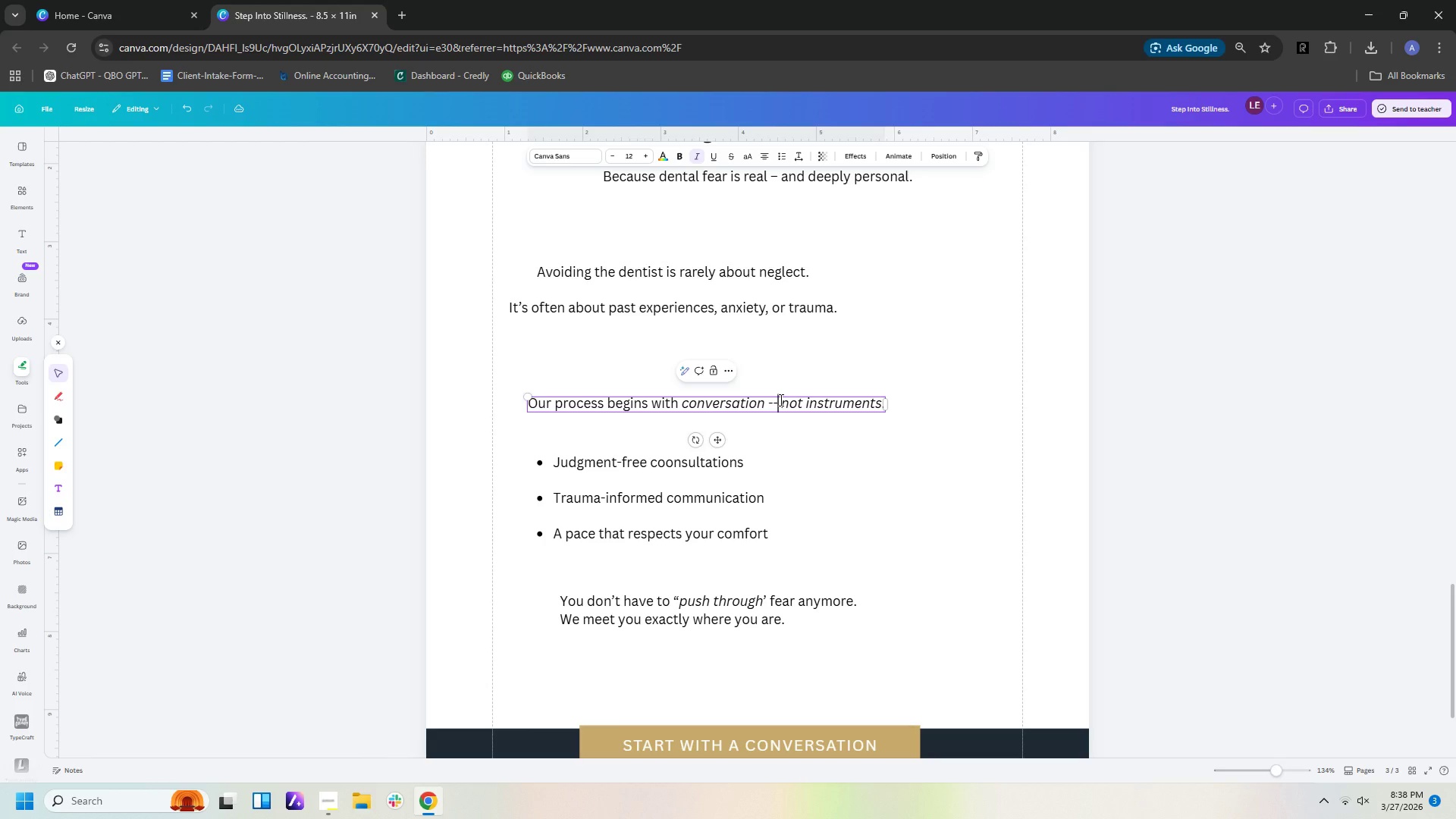 
key(Enter)
 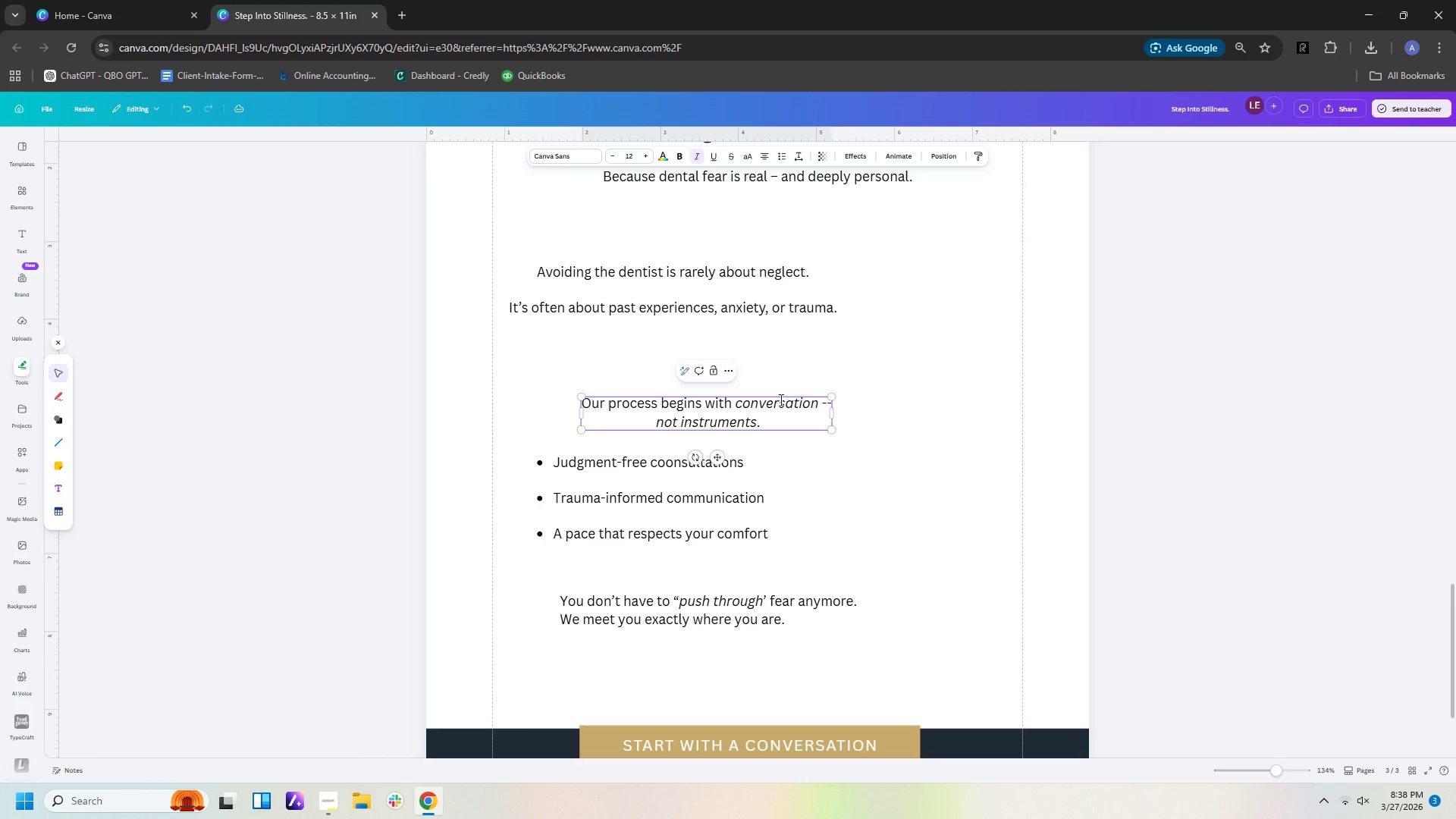 
key(Backspace)
 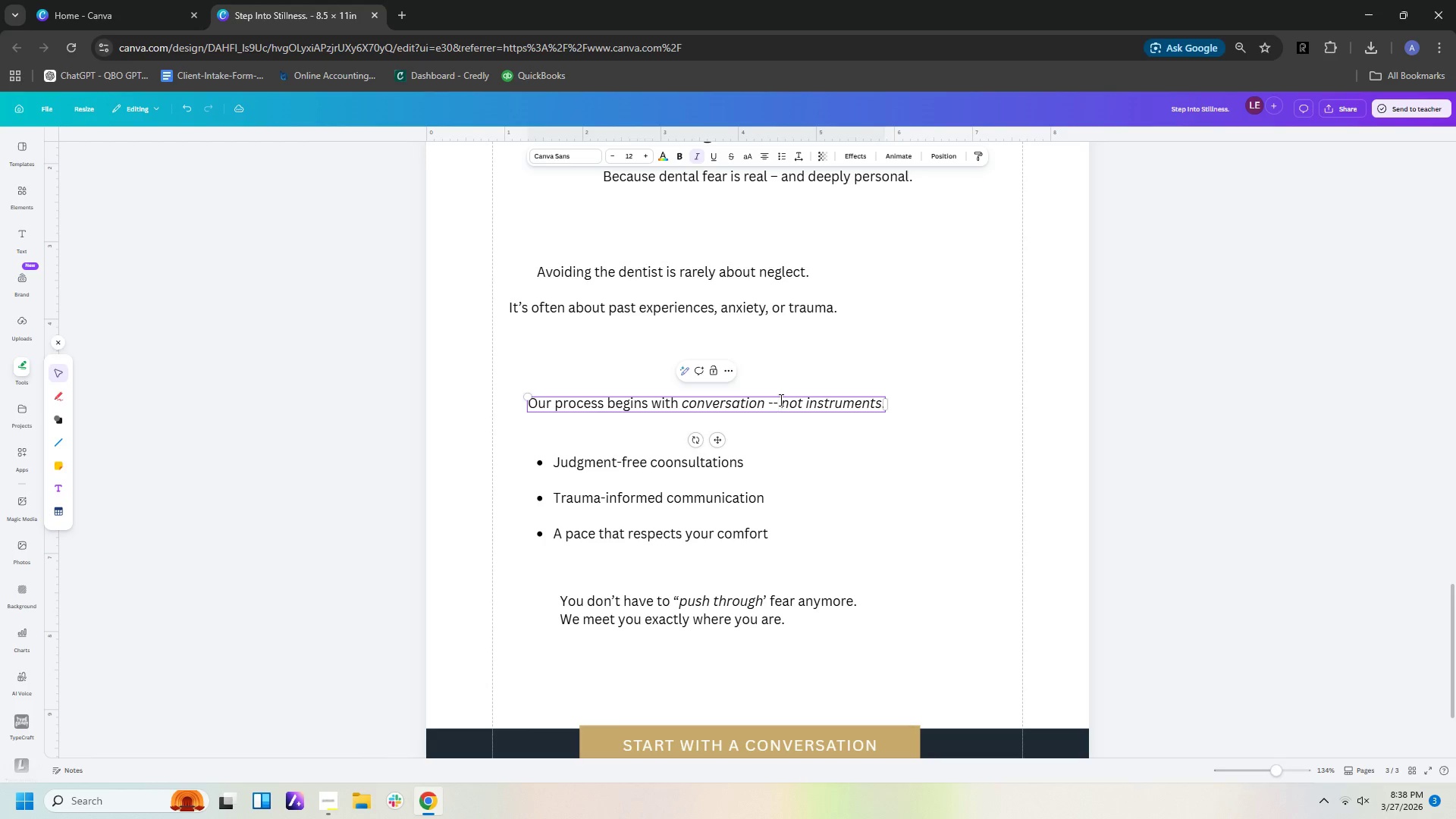 
key(Space)
 